 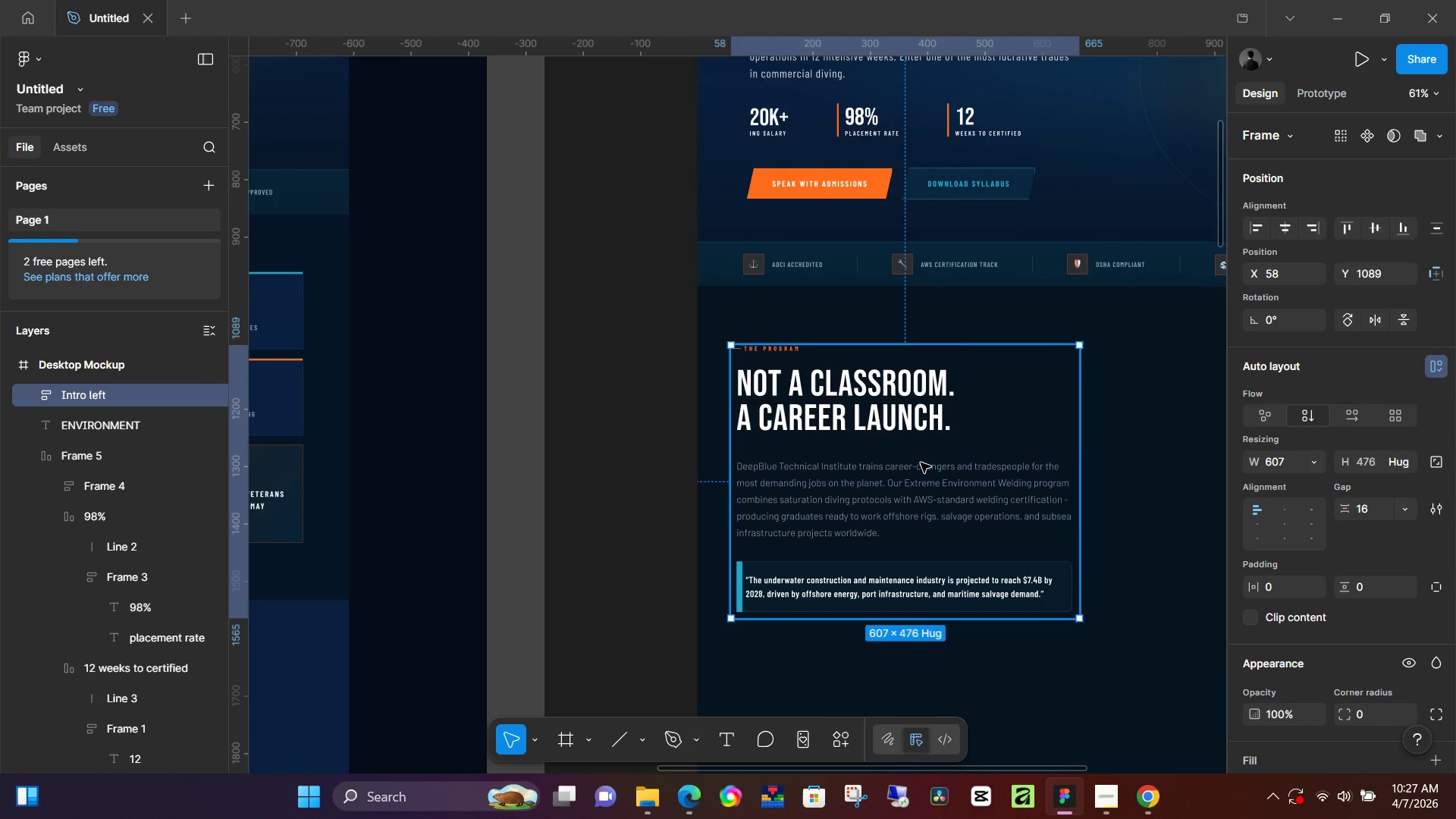 
hold_key(key=ArrowUp, duration=0.94)
 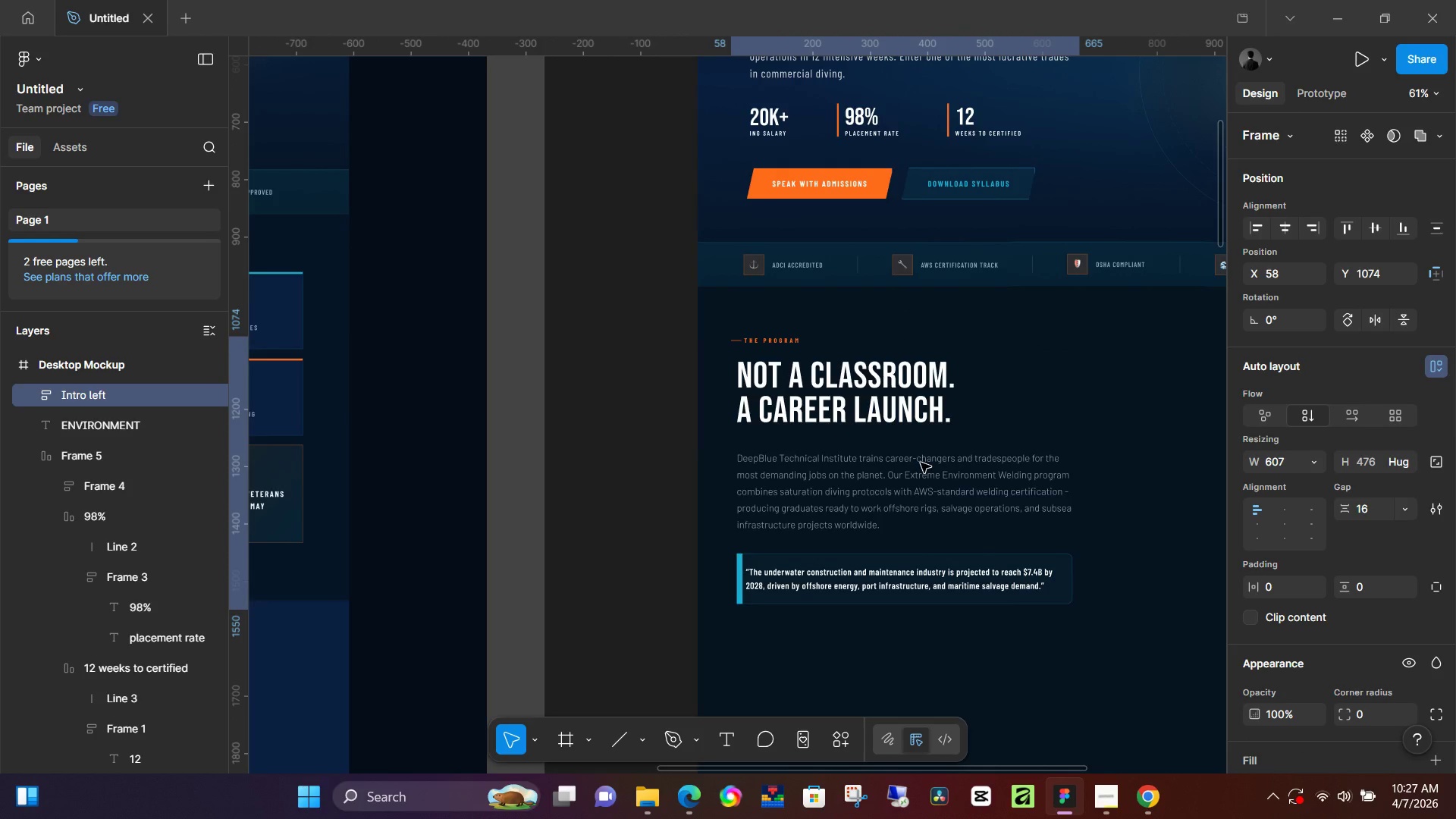 
key(ArrowUp)
 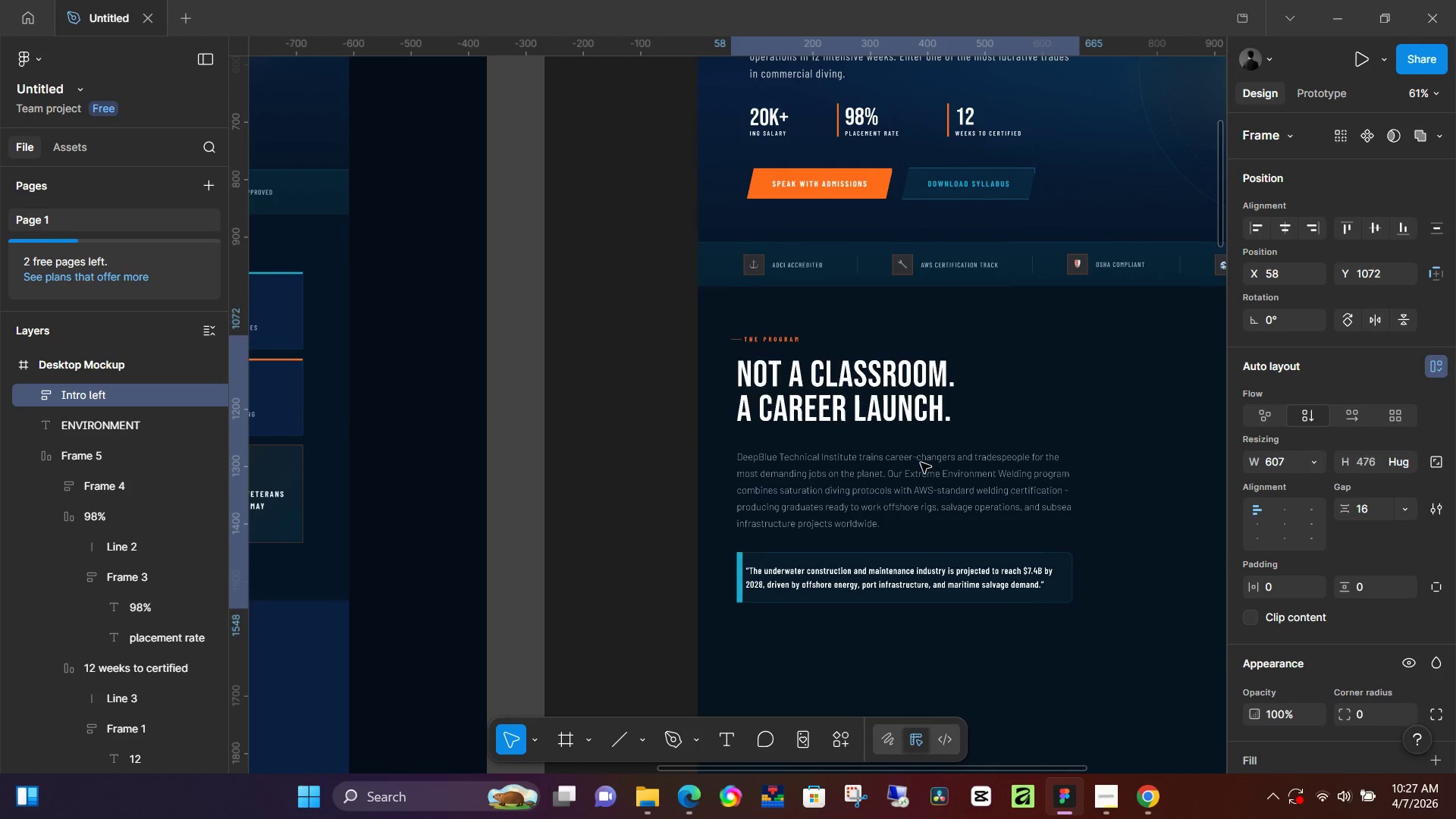 
key(ArrowUp)
 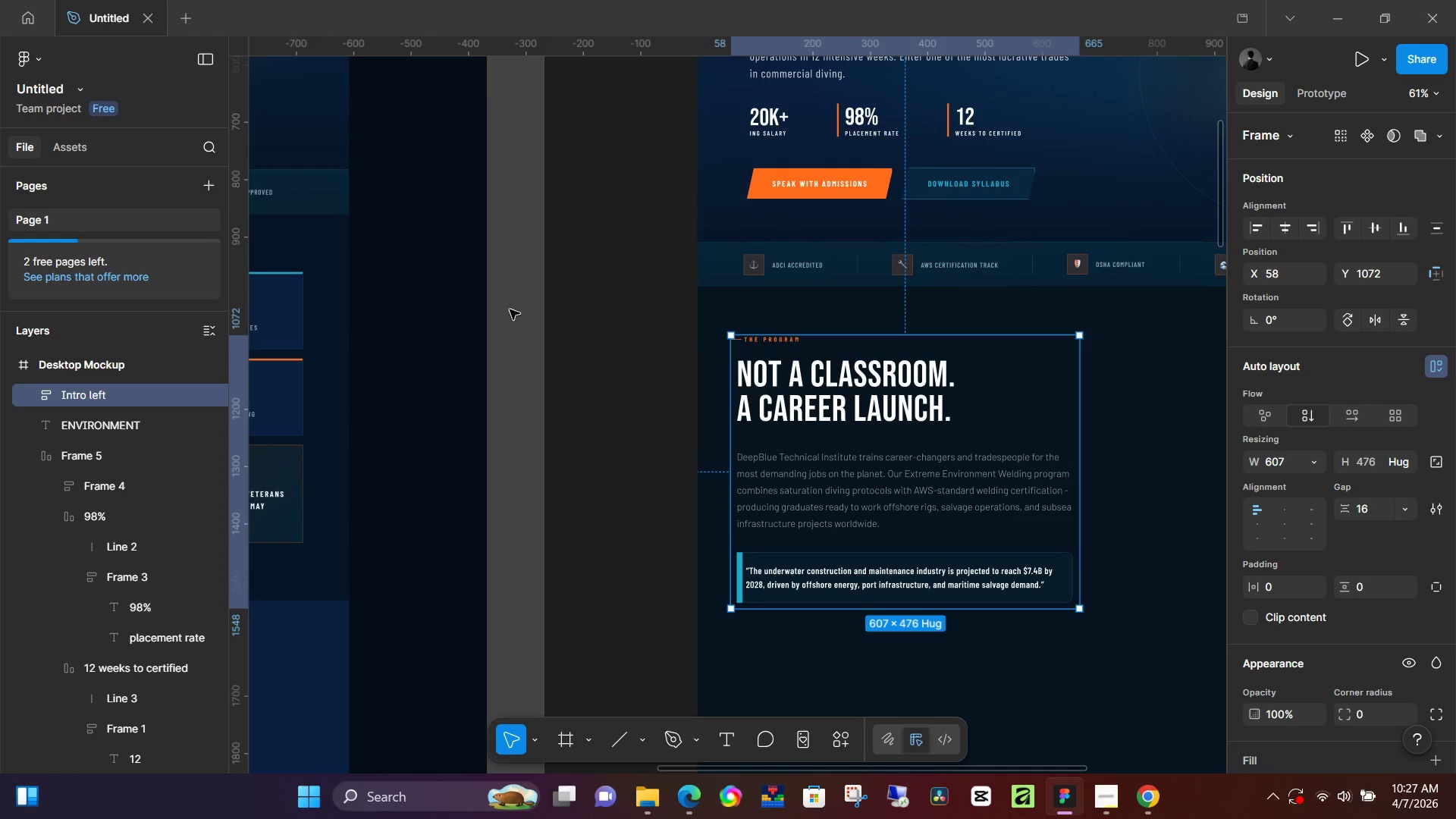 
left_click([576, 344])
 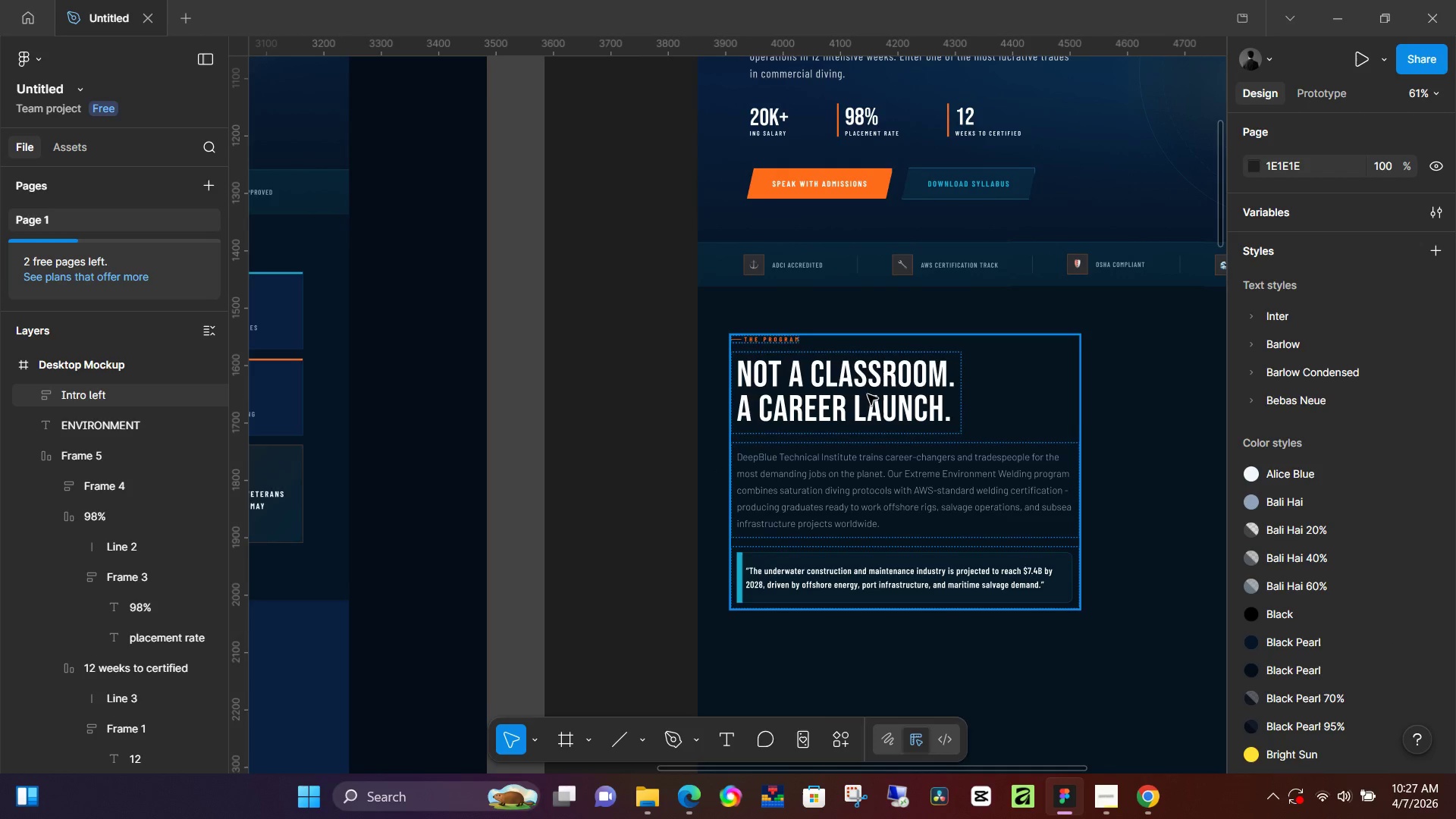 
hold_key(key=Space, duration=0.58)
 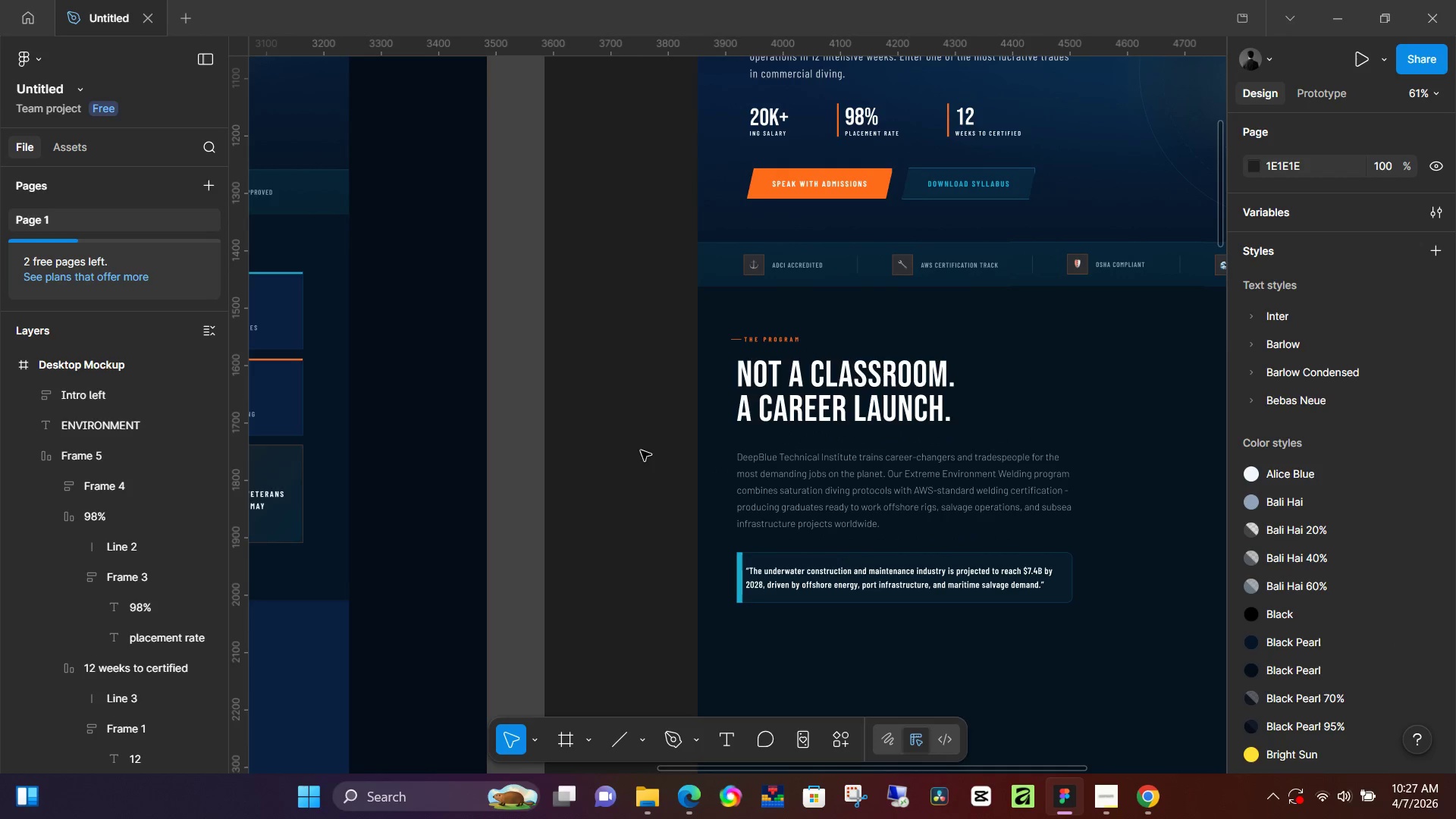 
hold_key(key=Space, duration=1.12)
 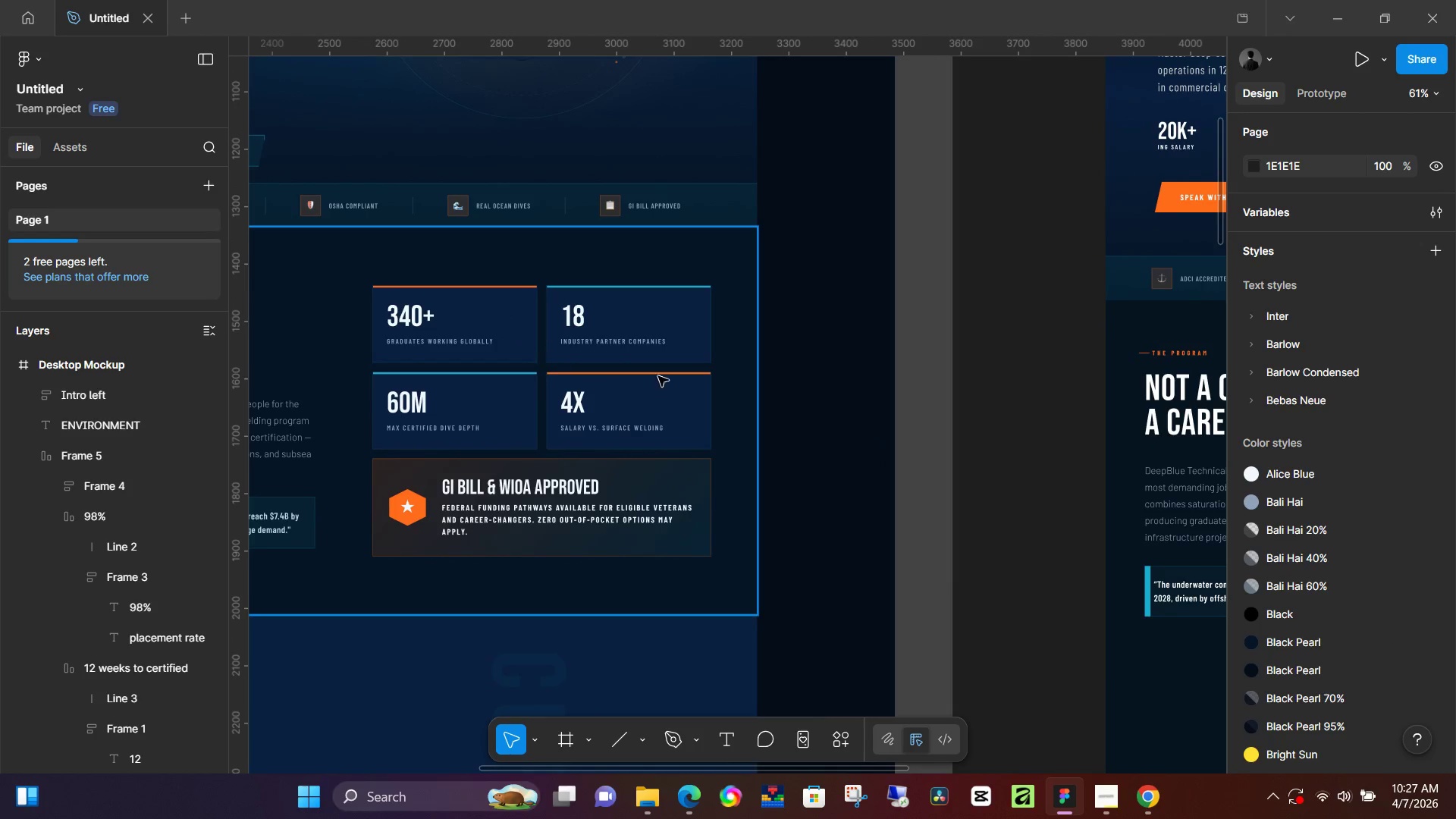 
left_click_drag(start_coordinate=[595, 450], to_coordinate=[1003, 463])
 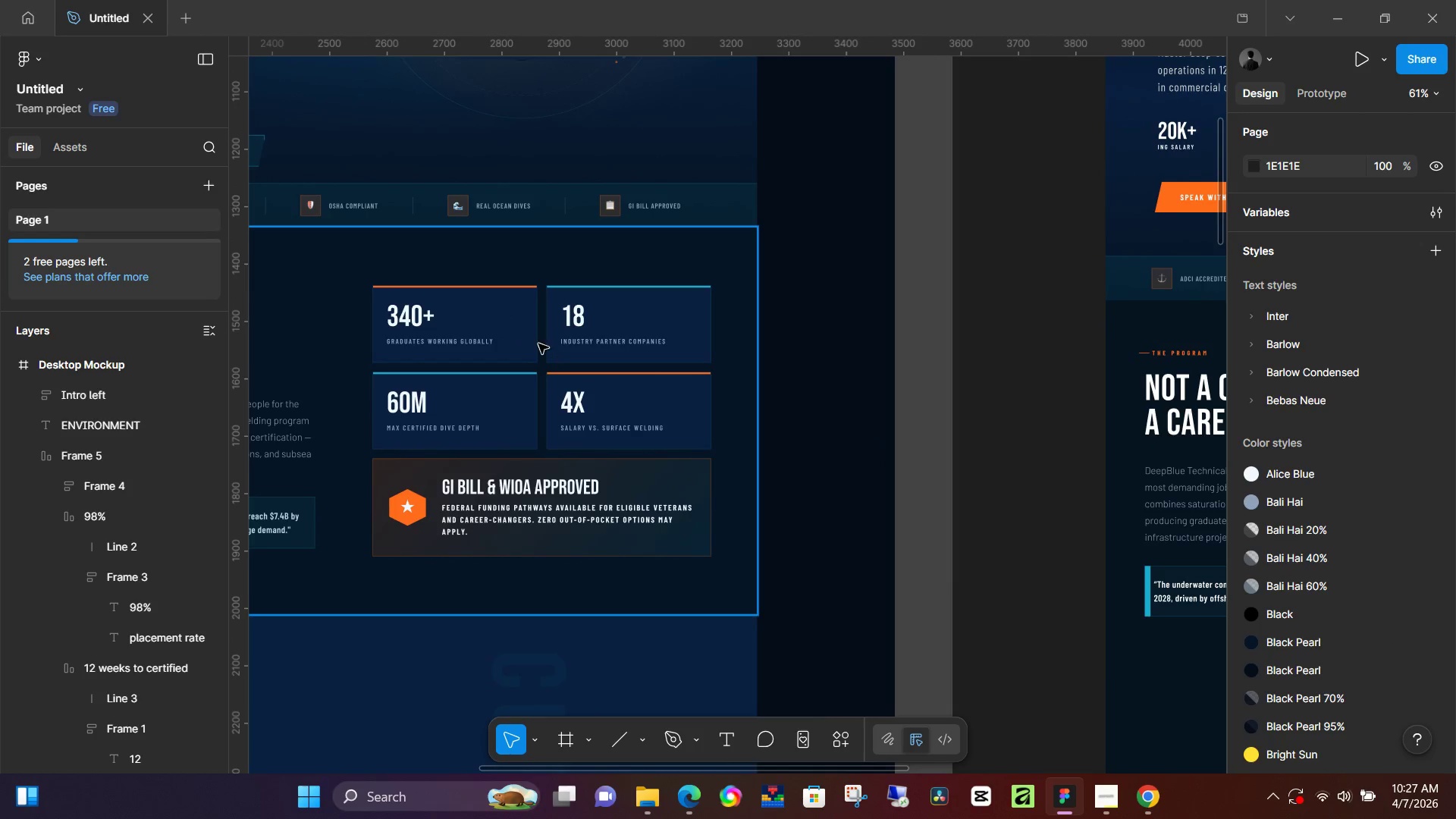 
double_click([538, 344])
 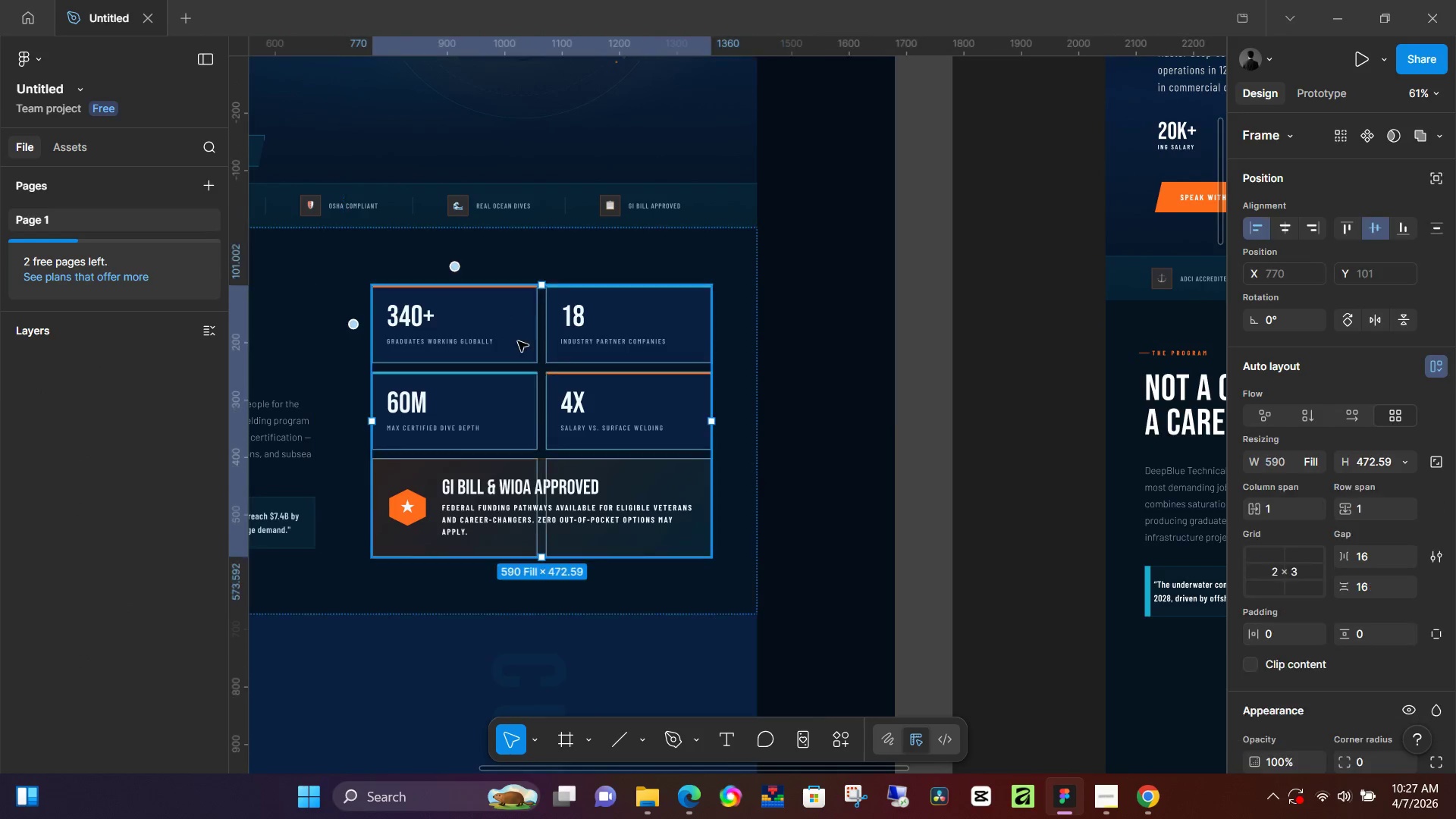 
triple_click([518, 341])
 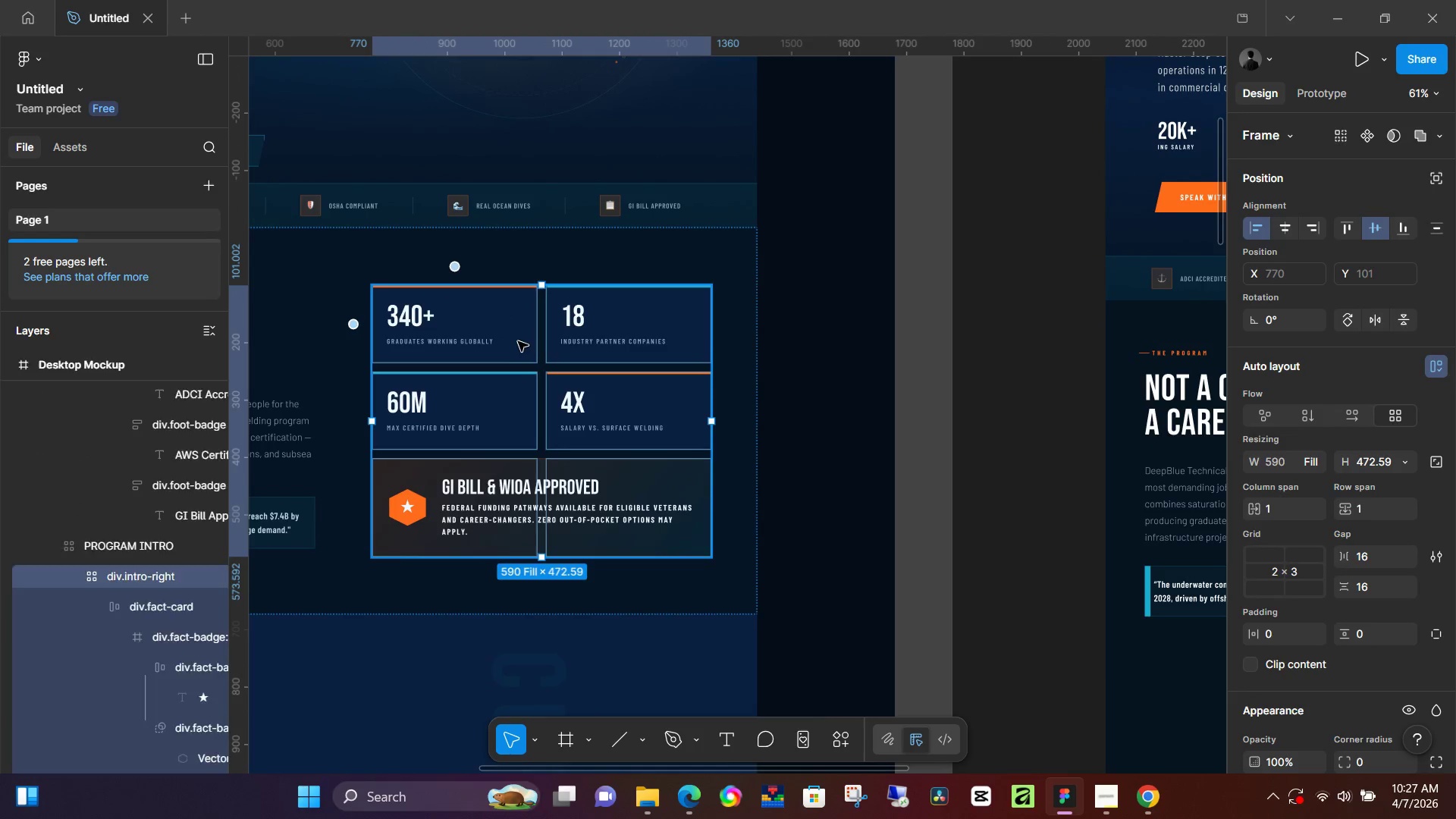 
triple_click([518, 341])
 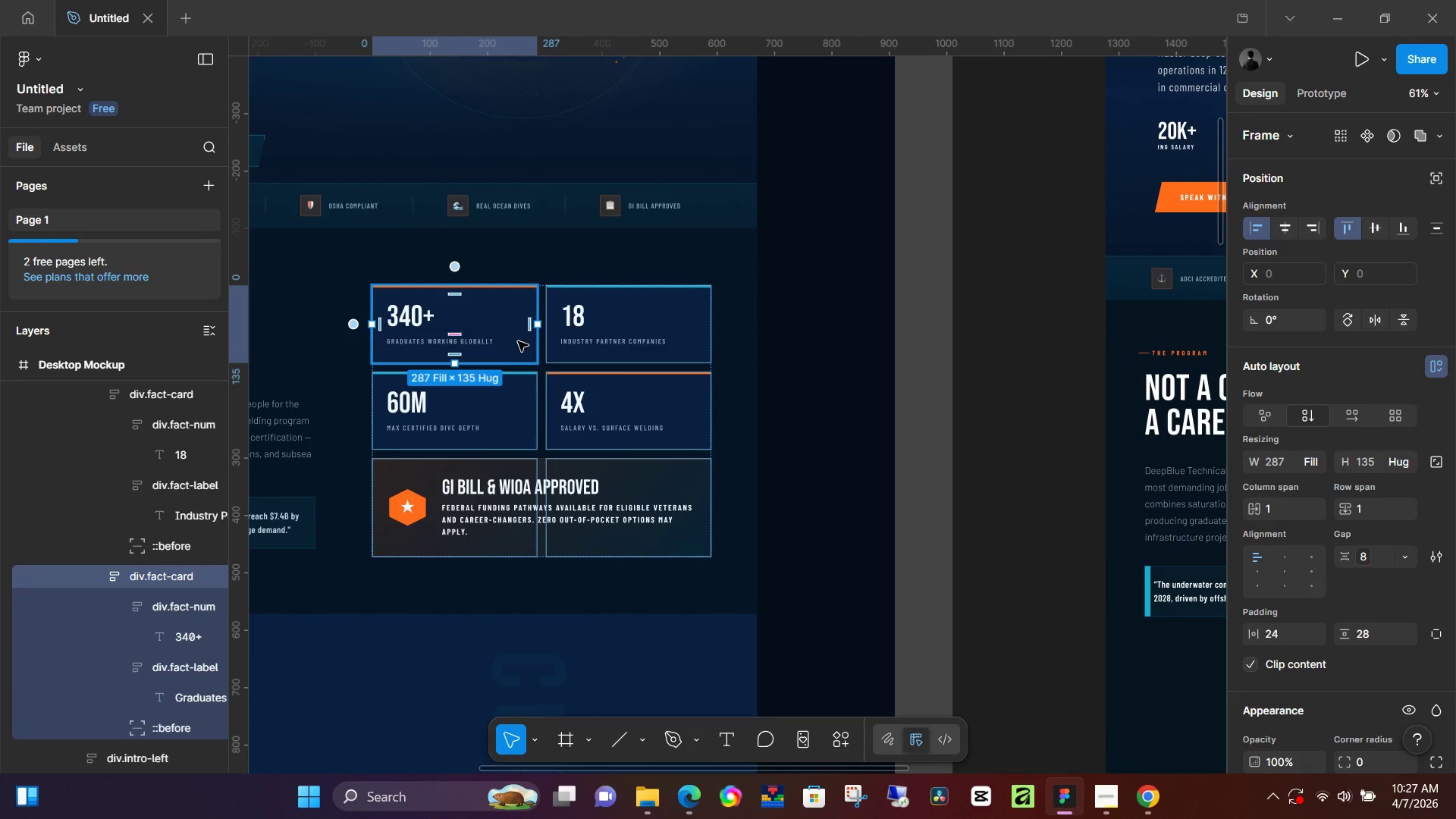 
double_click([518, 341])
 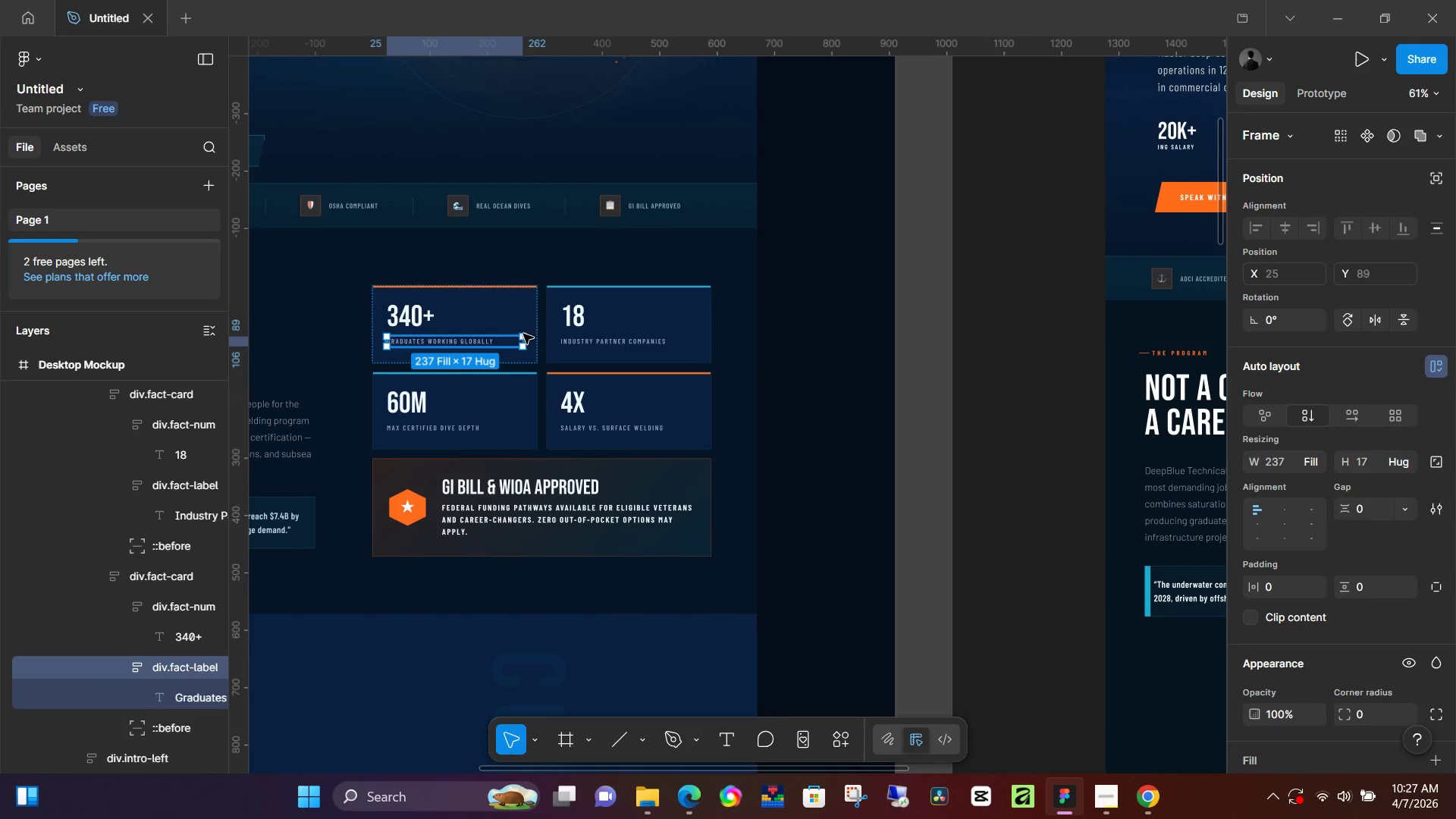 
left_click([527, 323])
 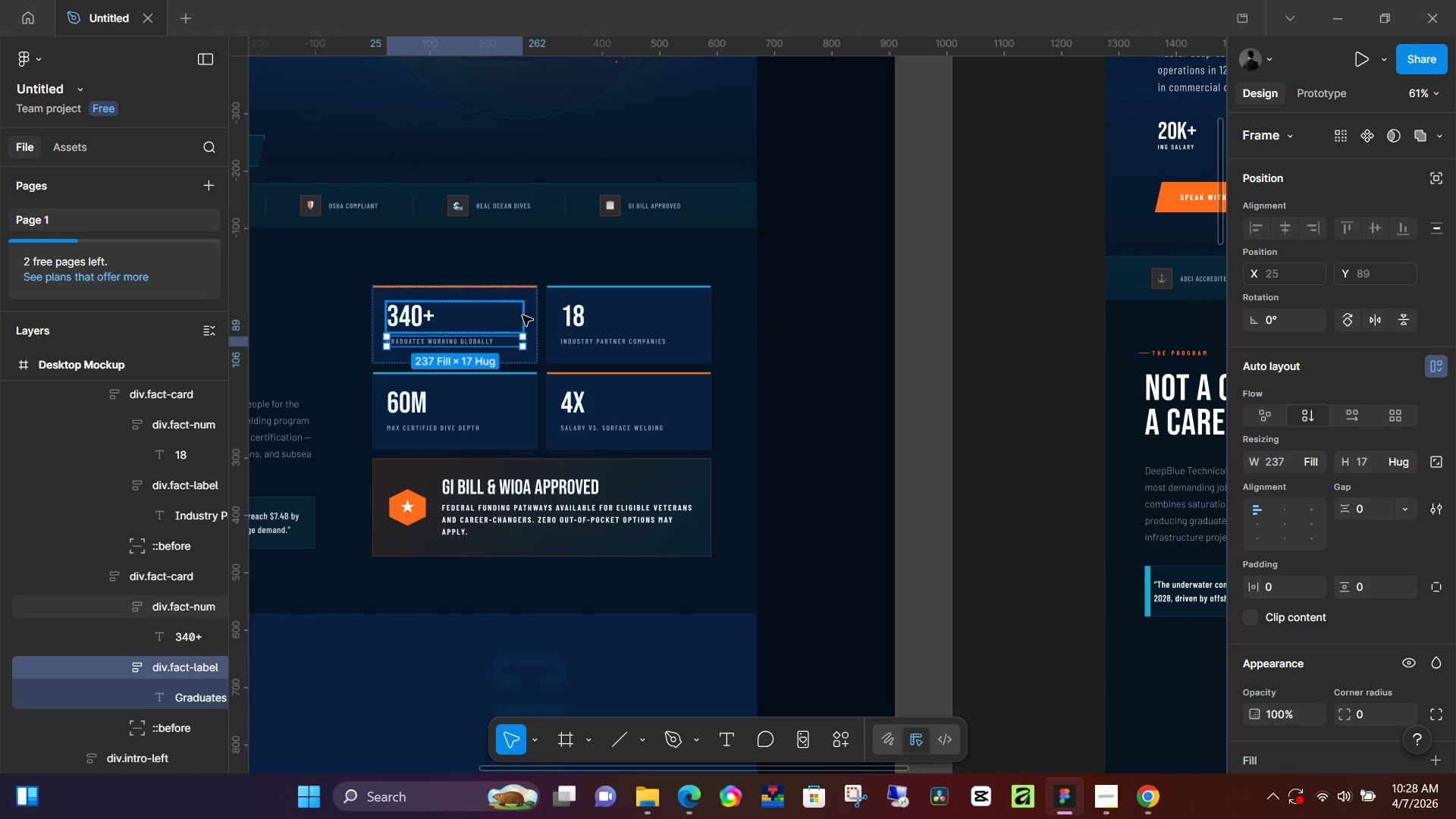 
left_click([521, 312])
 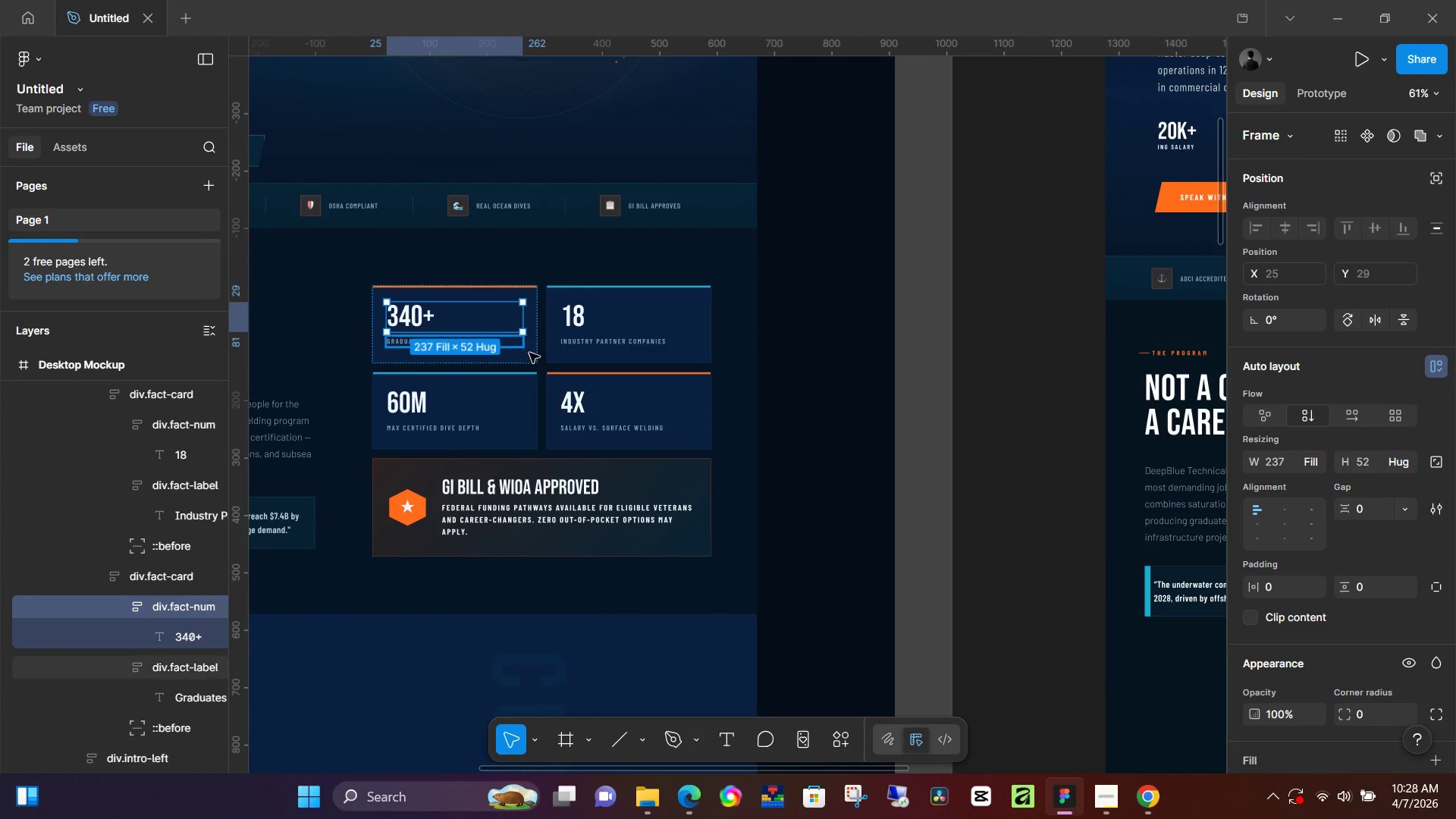 
left_click([530, 353])
 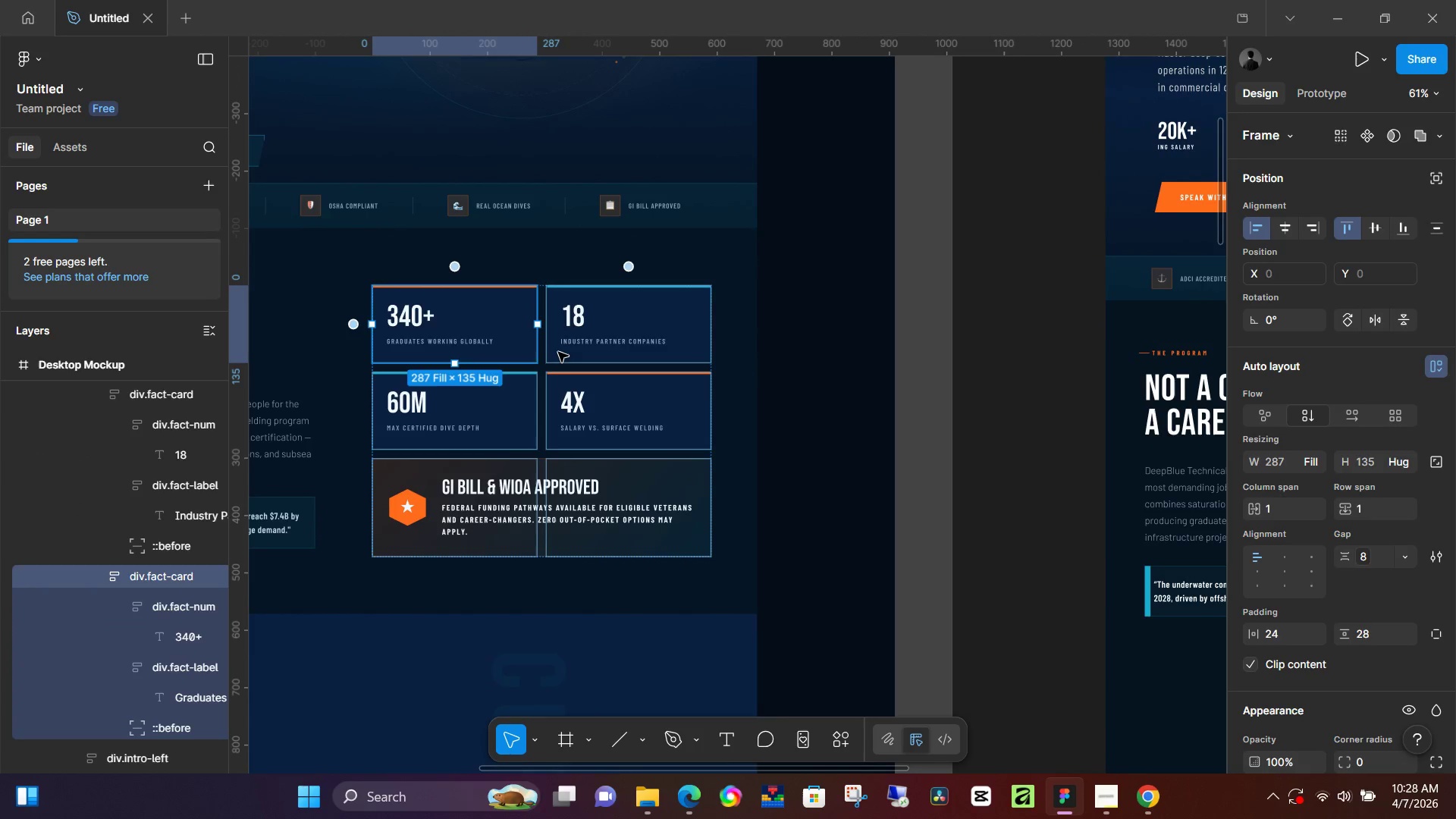 
key(Control+C)
 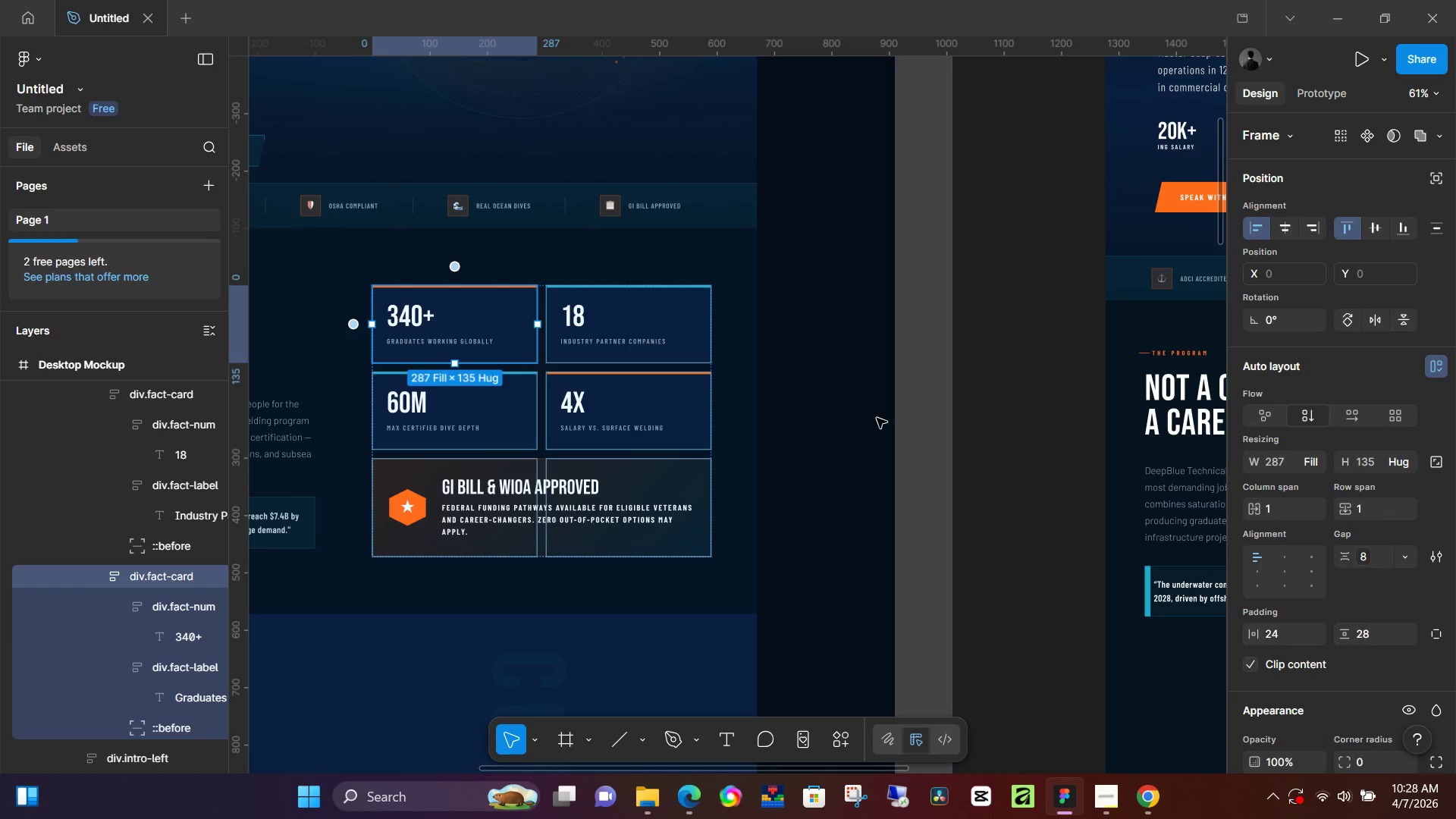 
left_click([923, 431])
 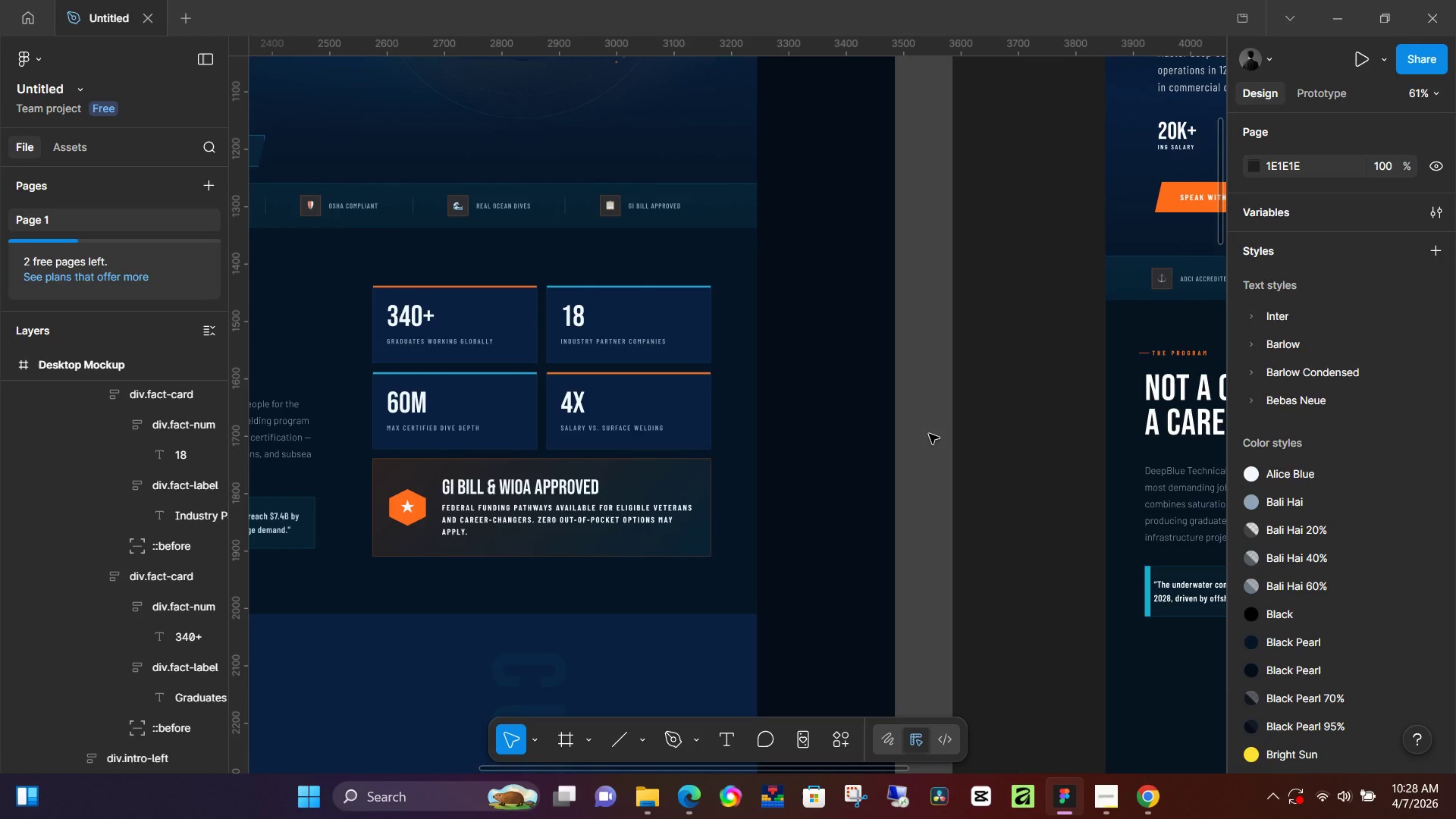 
hold_key(key=Space, duration=1.3)
 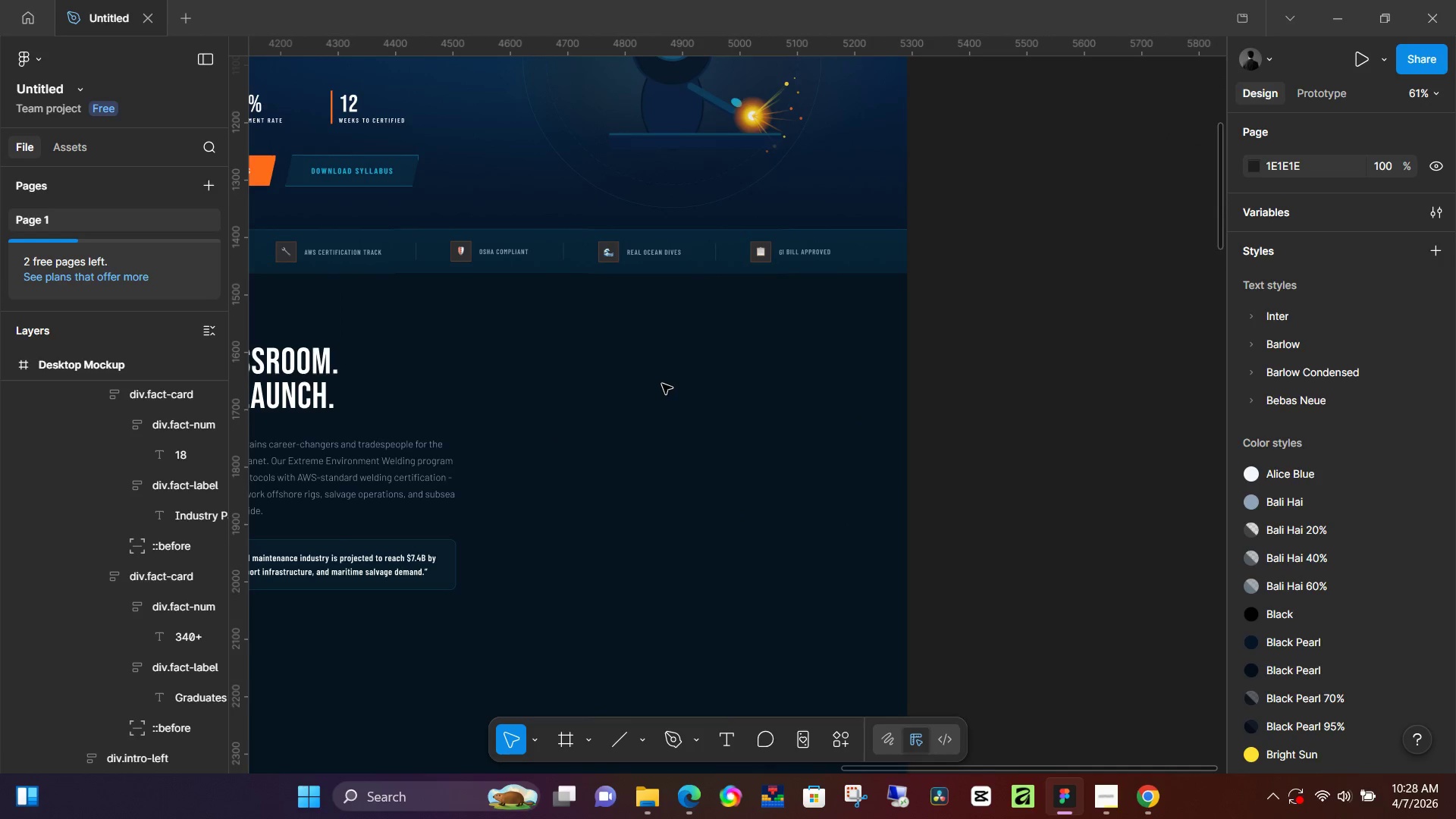 
left_click_drag(start_coordinate=[1013, 478], to_coordinate=[510, 458])
 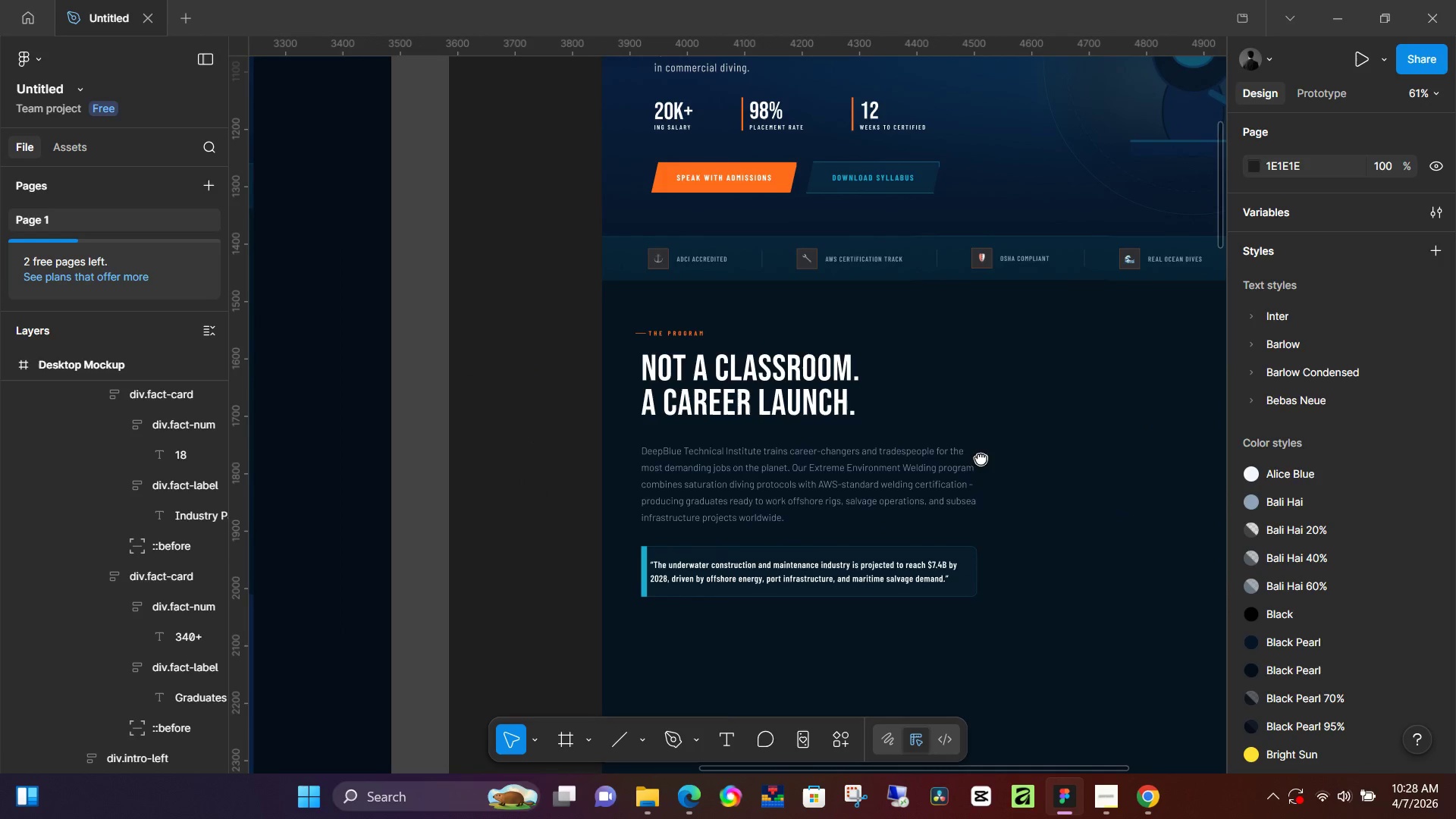 
left_click_drag(start_coordinate=[981, 458], to_coordinate=[459, 451])
 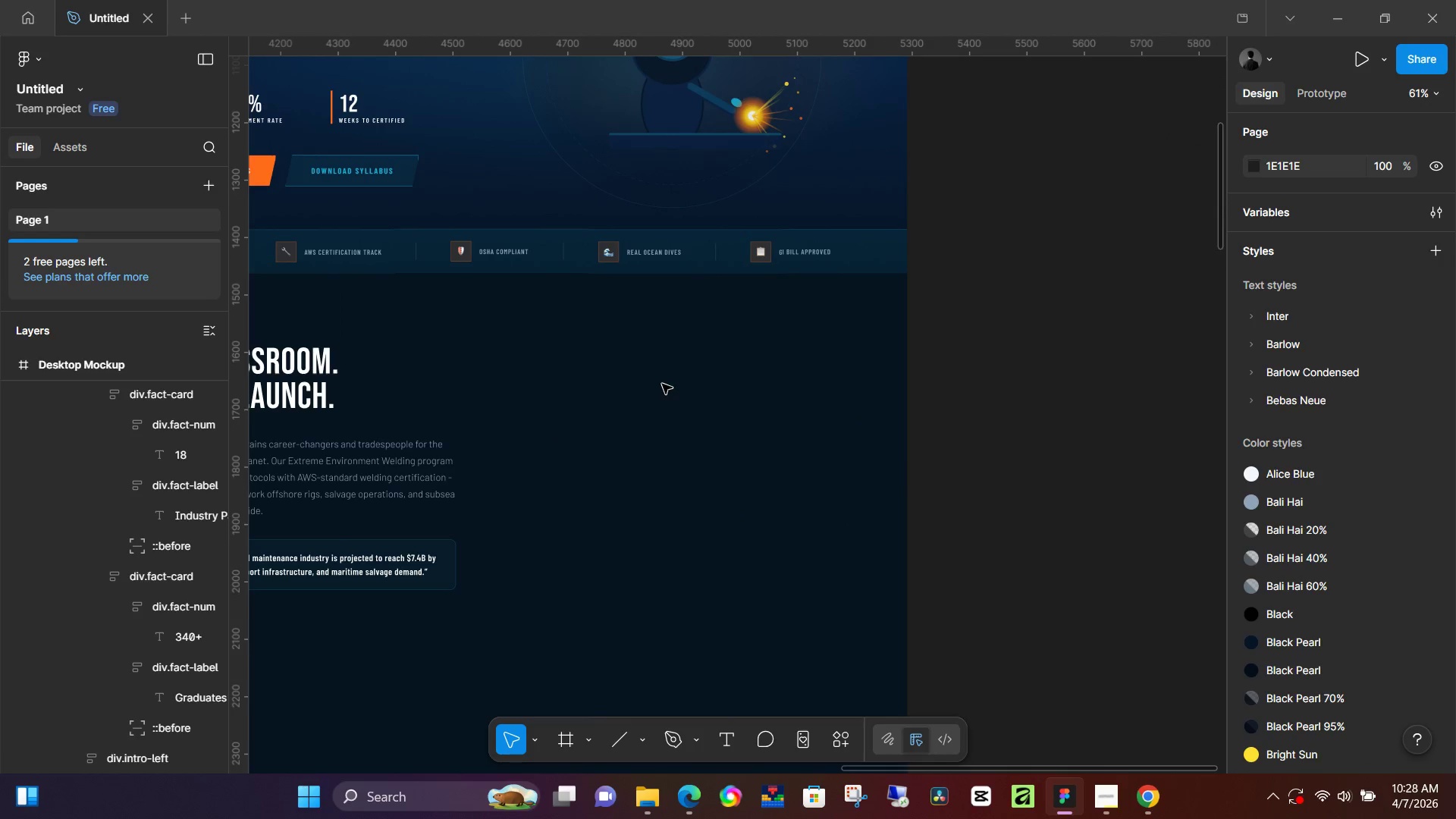 
key(T)
 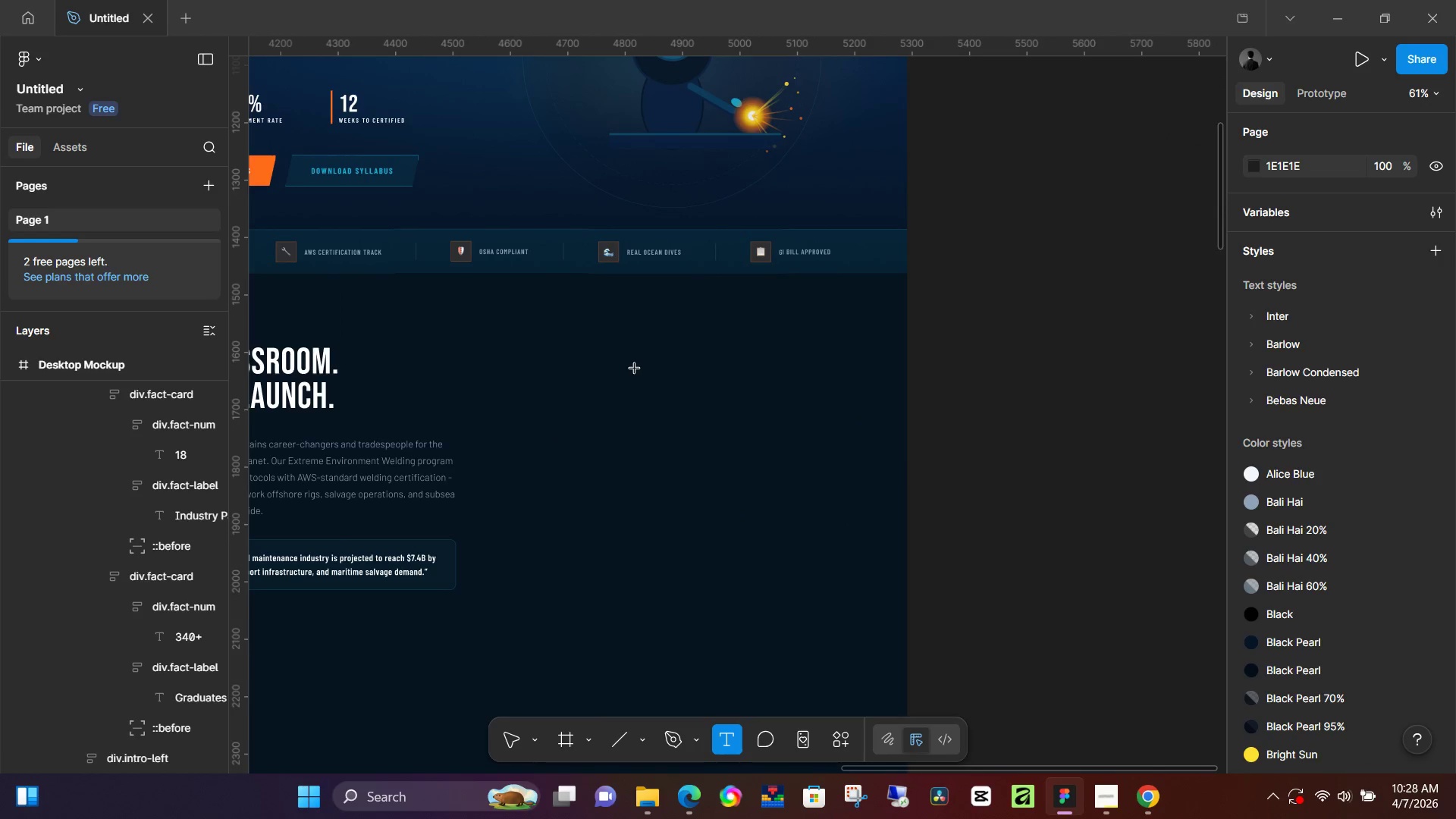 
left_click([635, 369])
 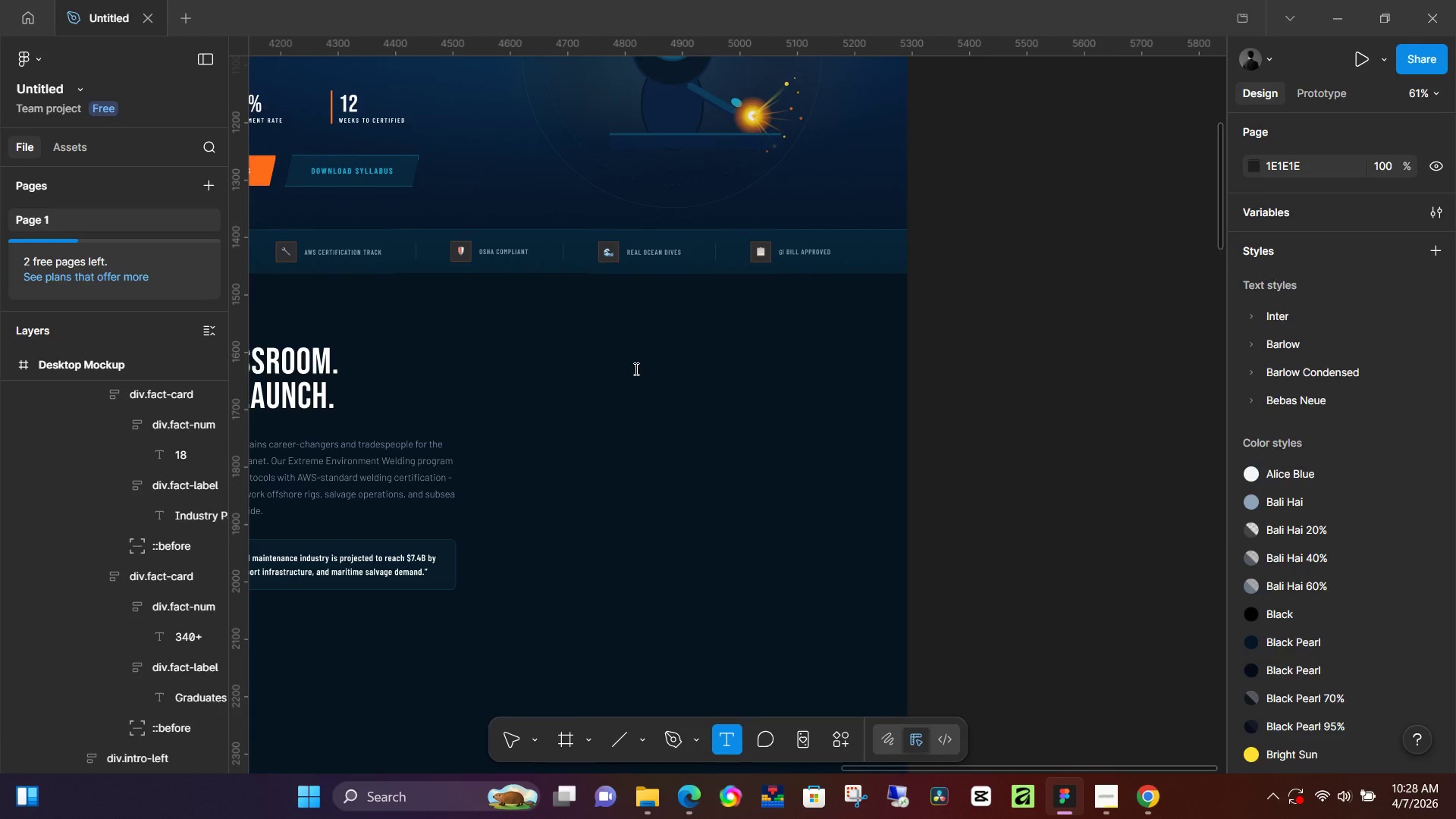 
key(Control+V)
 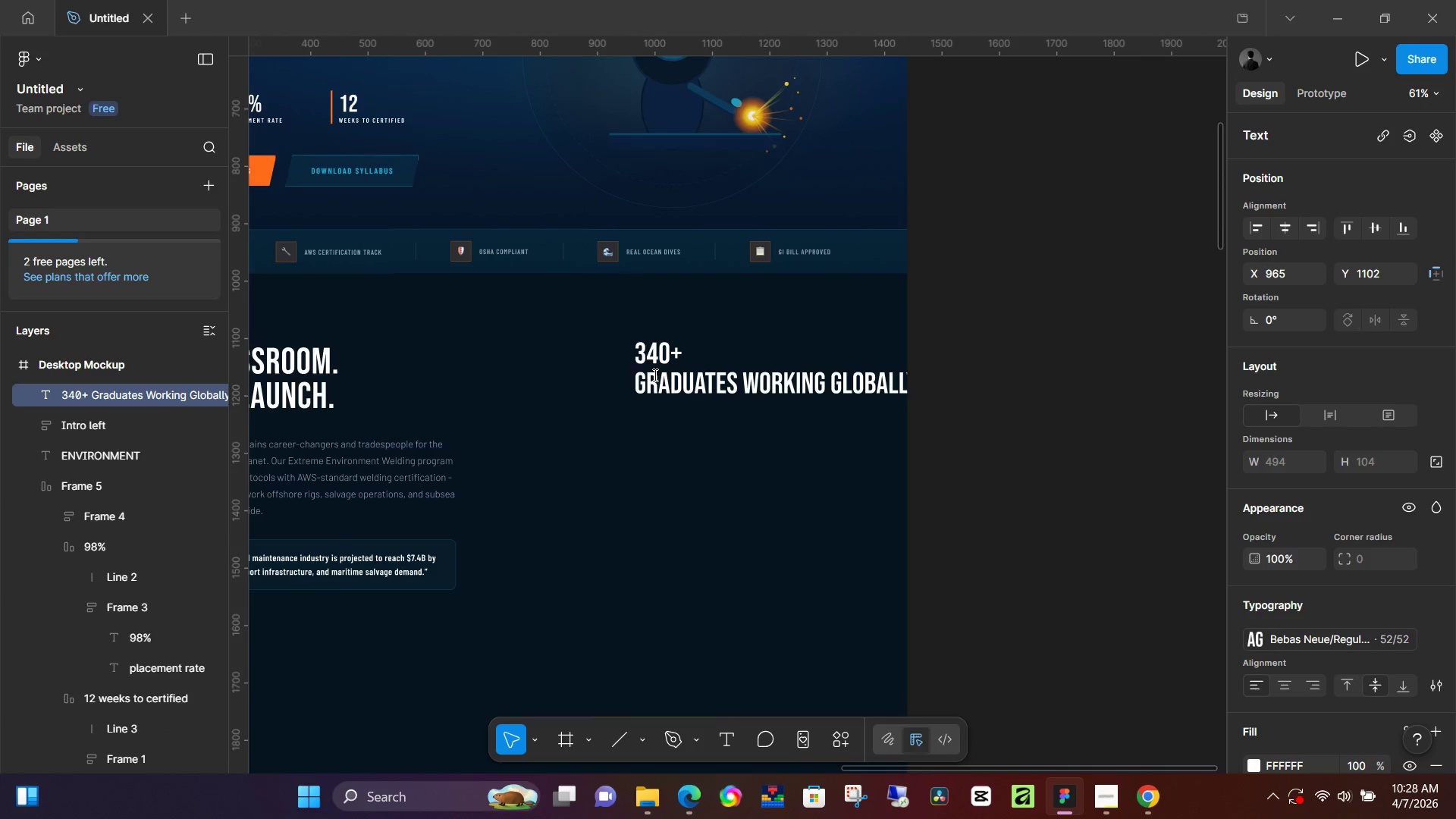 
key(Control+Z)
 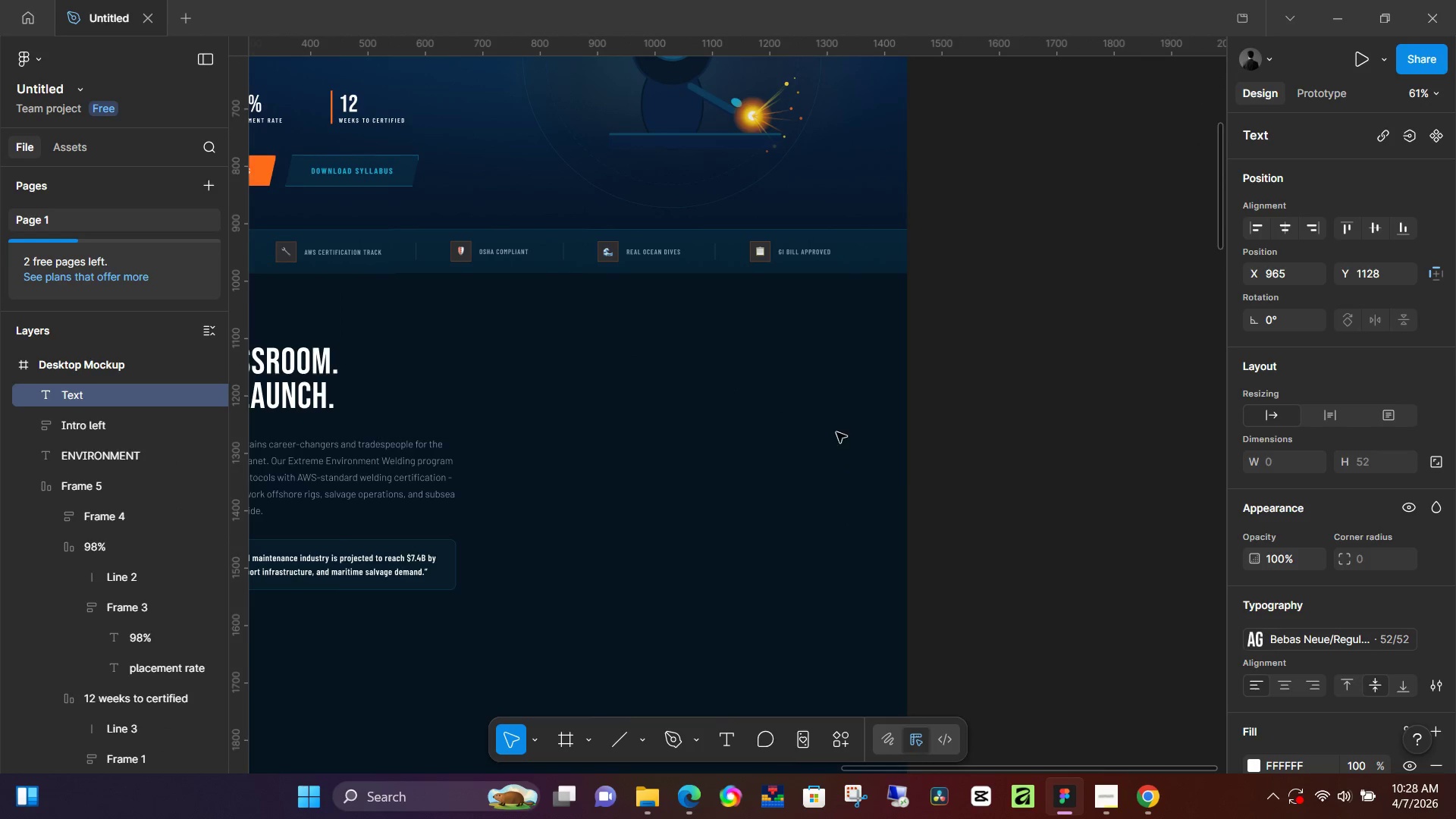 
left_click([940, 405])
 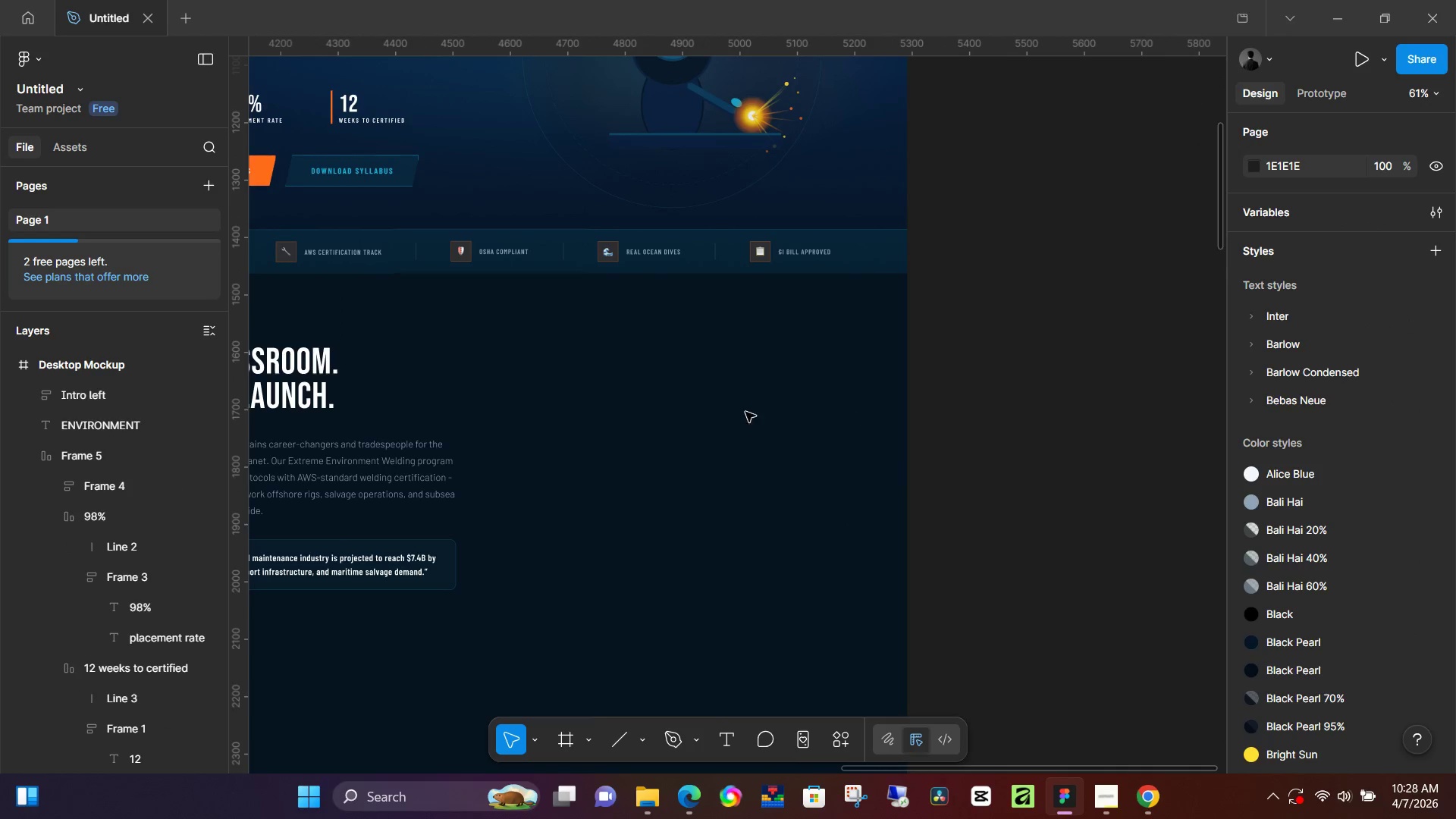 
key(Control+ControlLeft)
 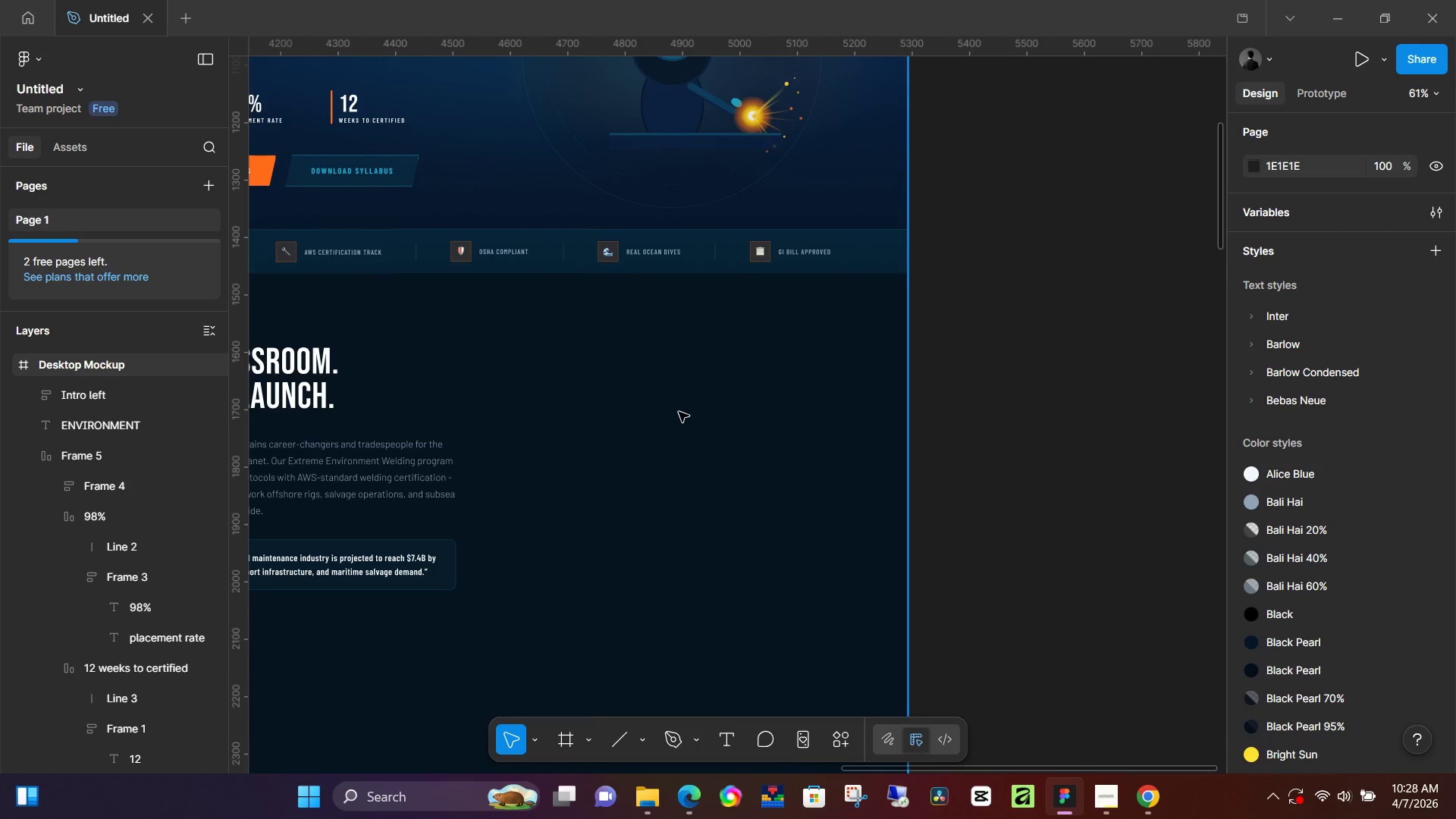 
key(Control+V)
 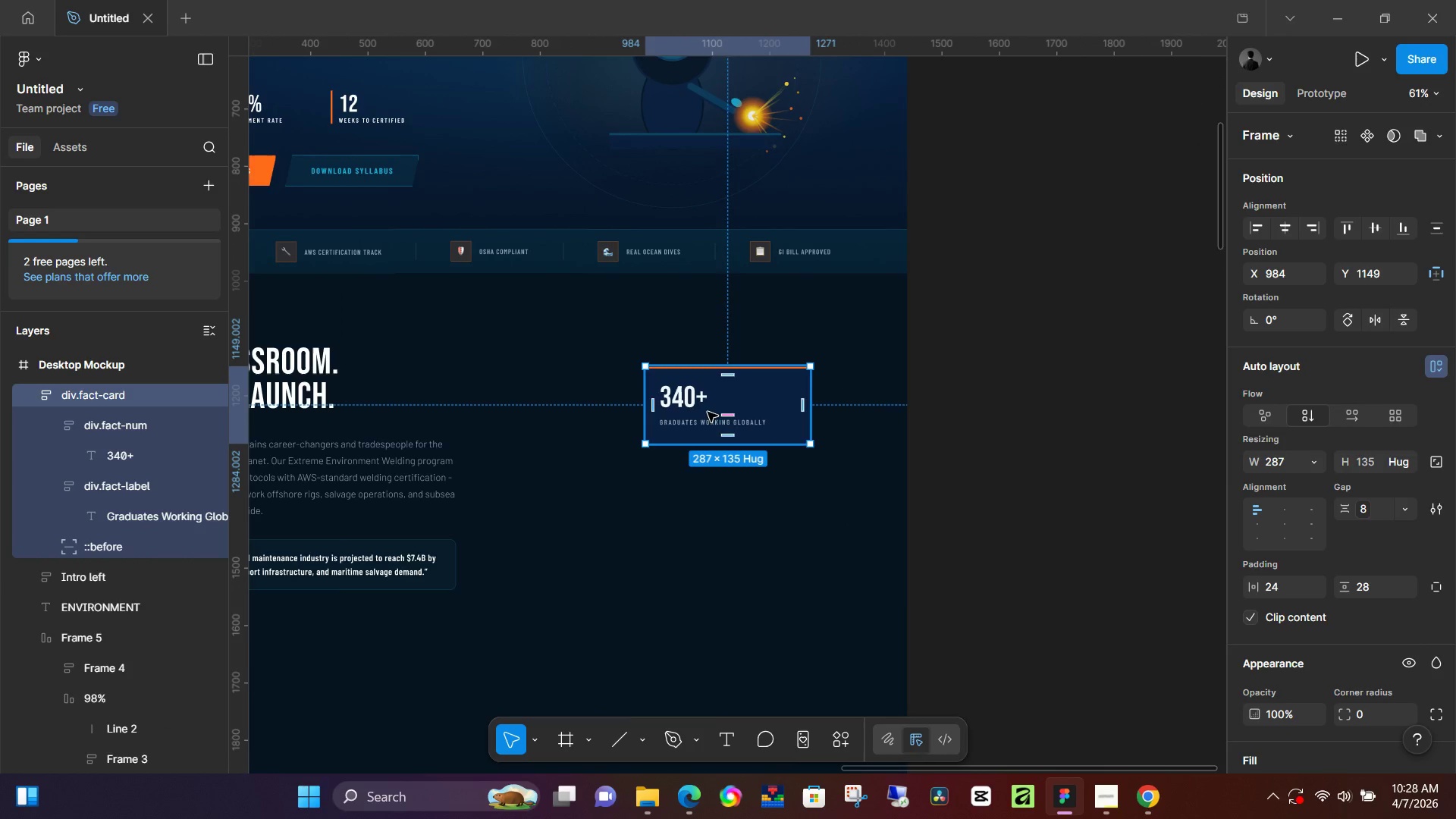 
left_click([720, 412])
 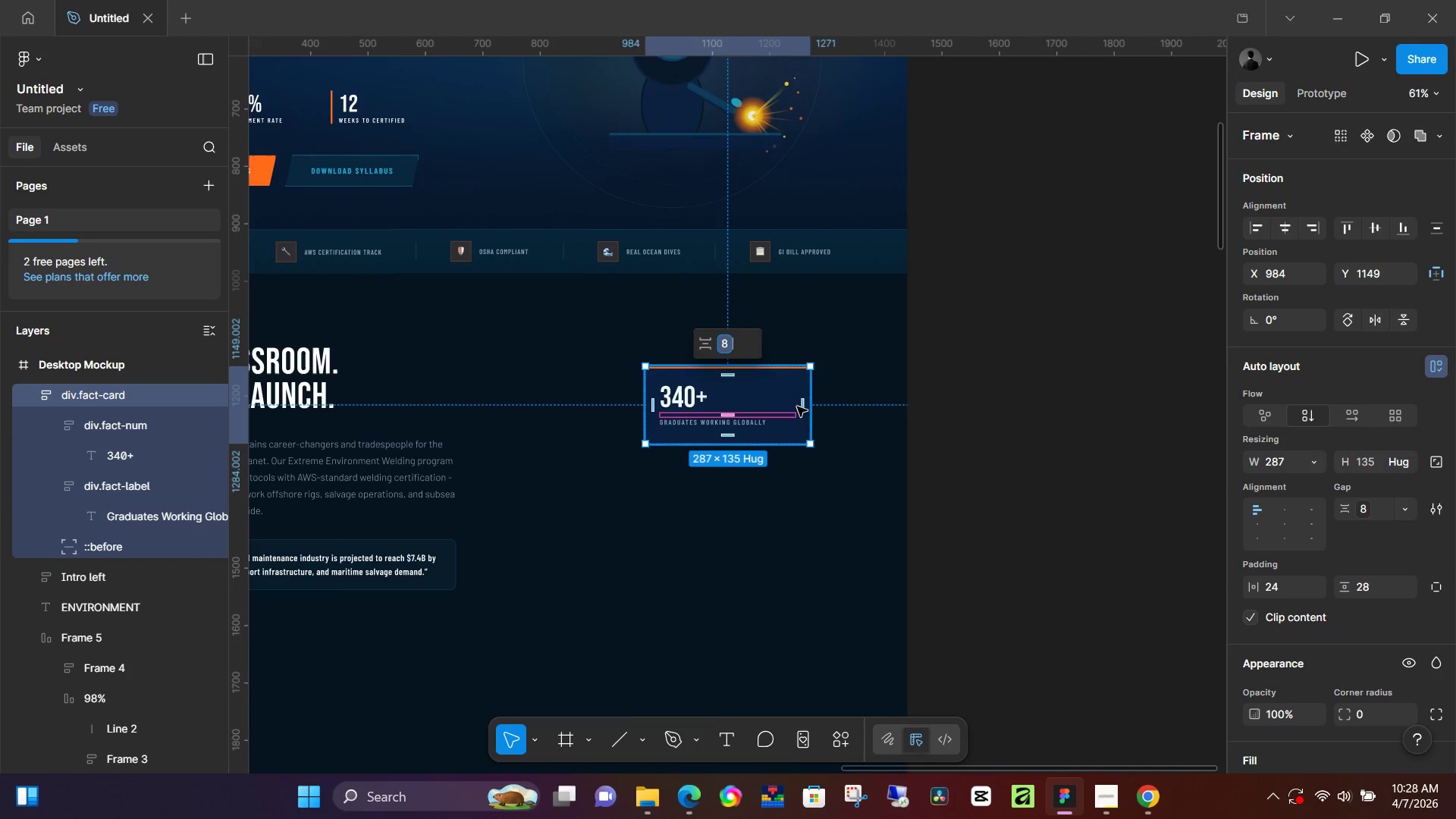 
left_click([914, 432])
 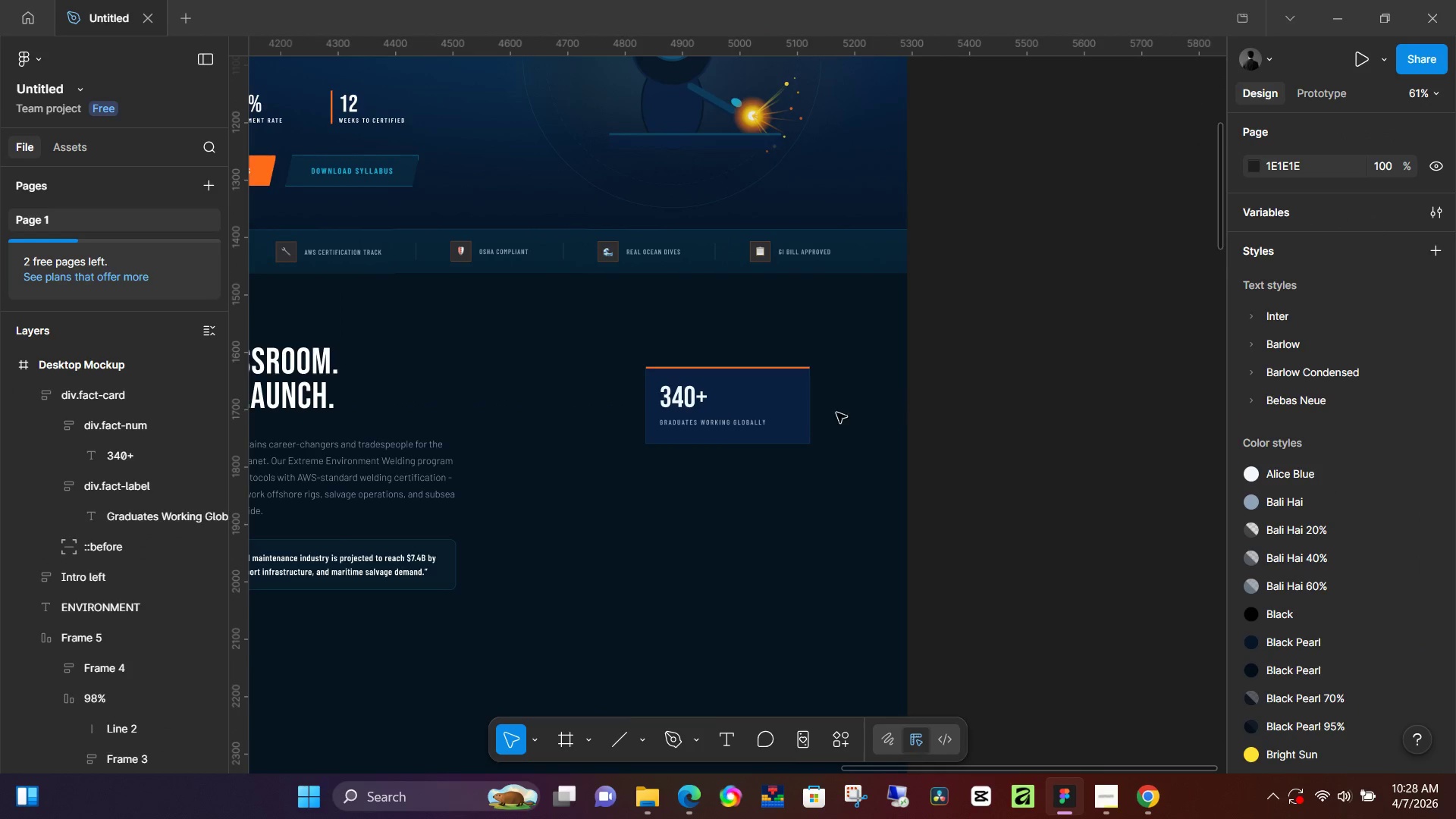 
left_click([769, 402])
 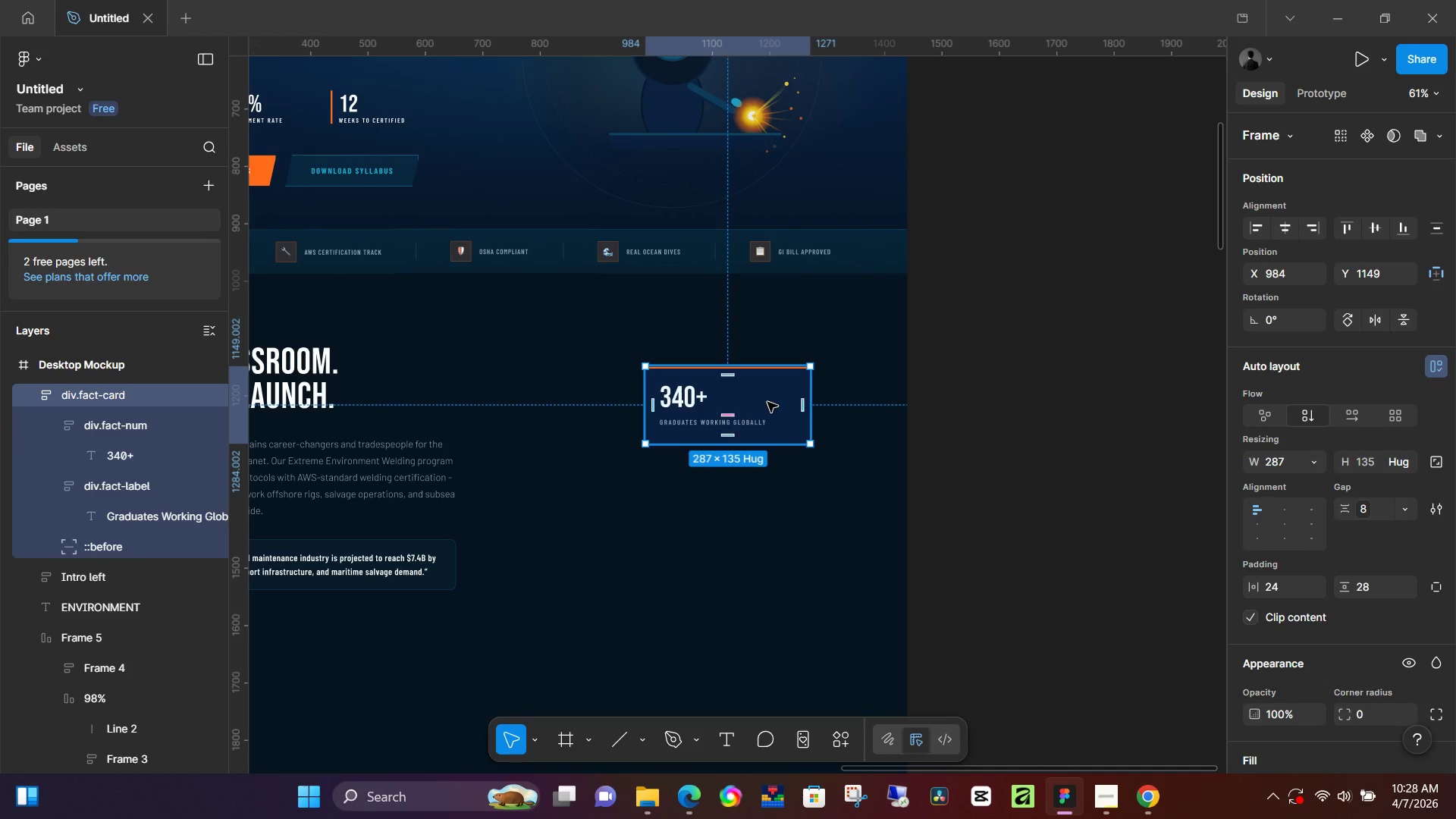 
left_click_drag(start_coordinate=[767, 402], to_coordinate=[655, 380])
 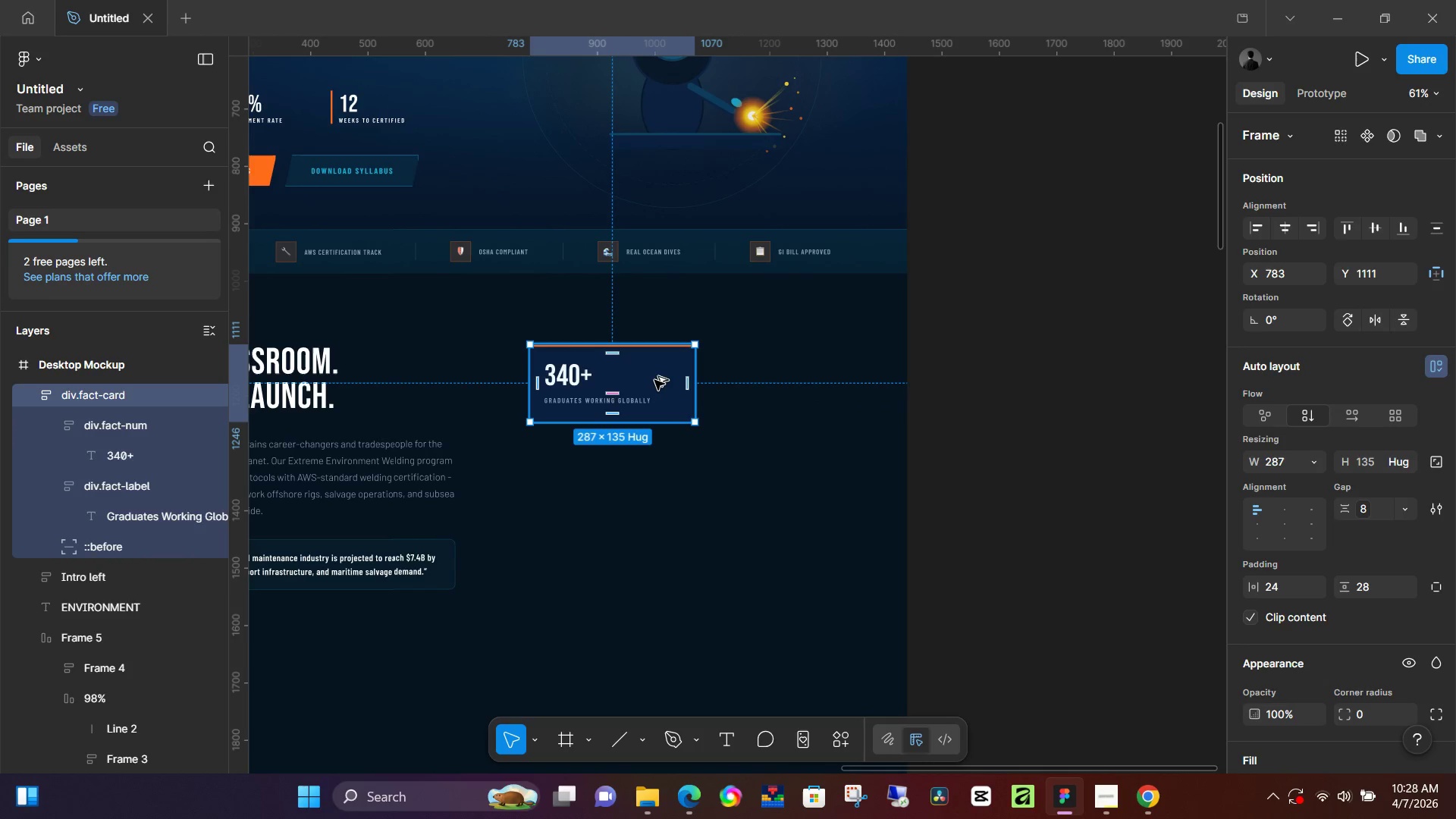 
hold_key(key=AltLeft, duration=1.52)
left_click_drag(start_coordinate=[643, 380], to_coordinate=[812, 380])
 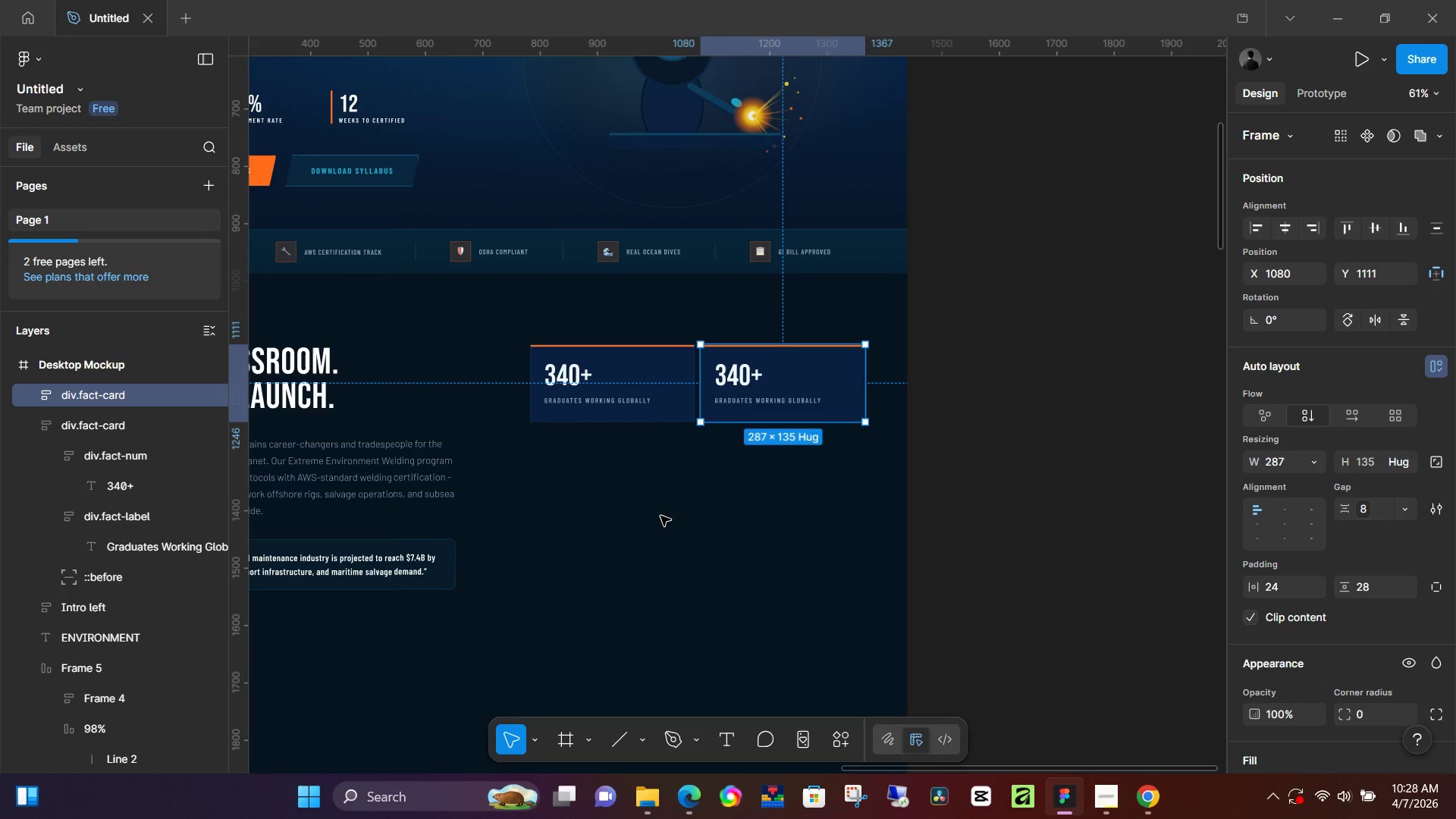 
hold_key(key=AltLeft, duration=1.5)
 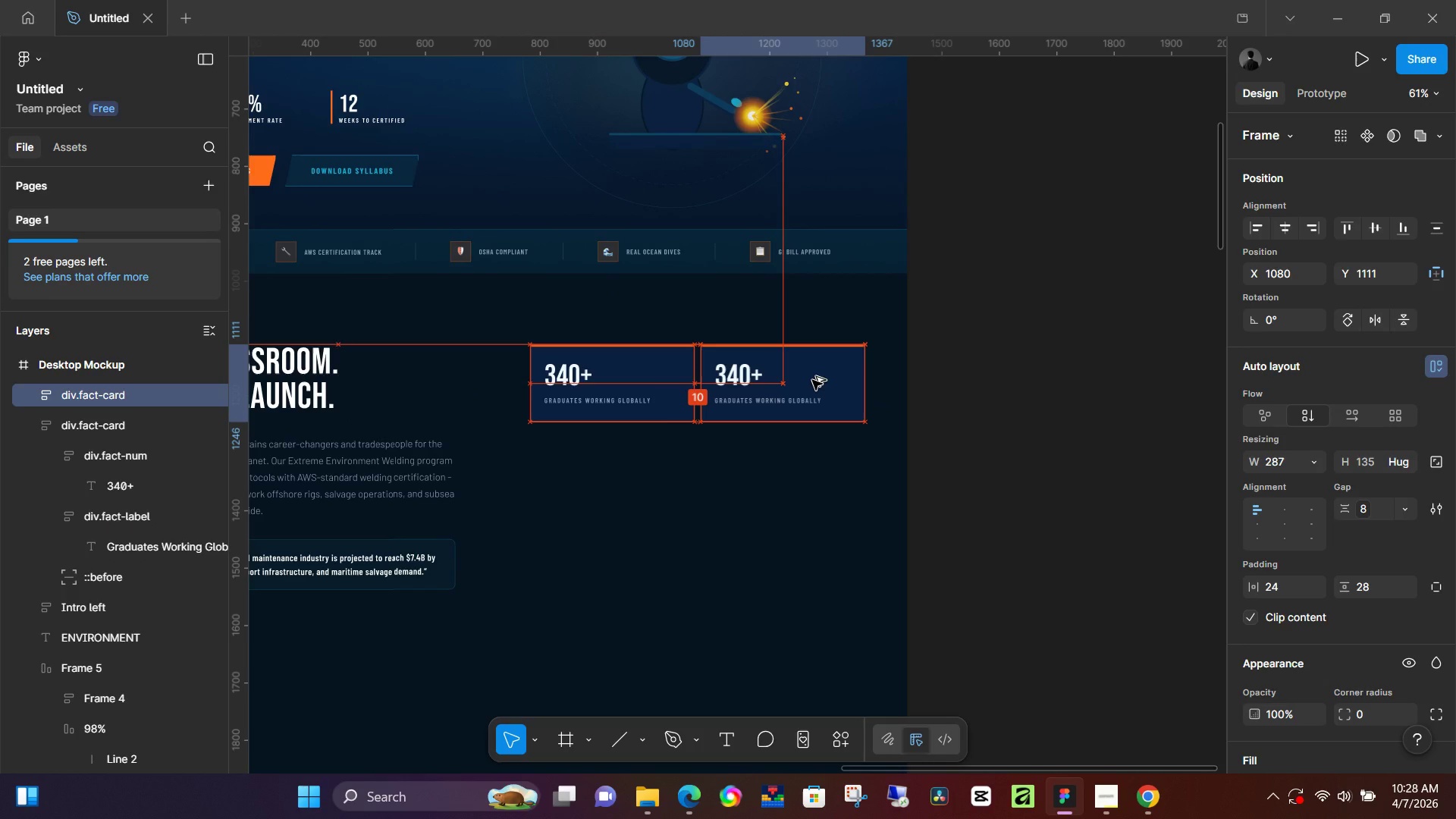 
hold_key(key=AltLeft, duration=1.26)
 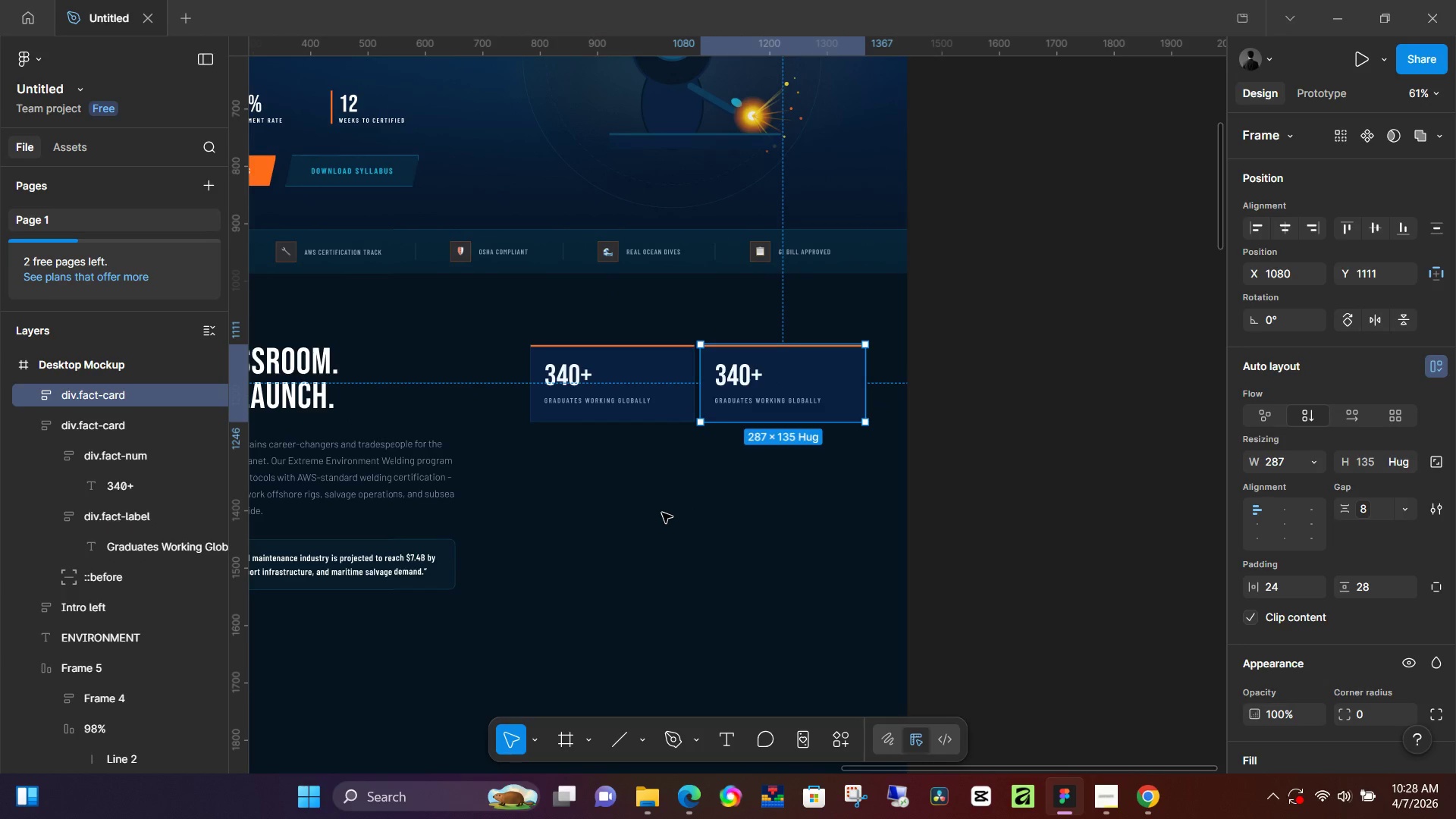 
hold_key(key=ControlLeft, duration=0.41)
 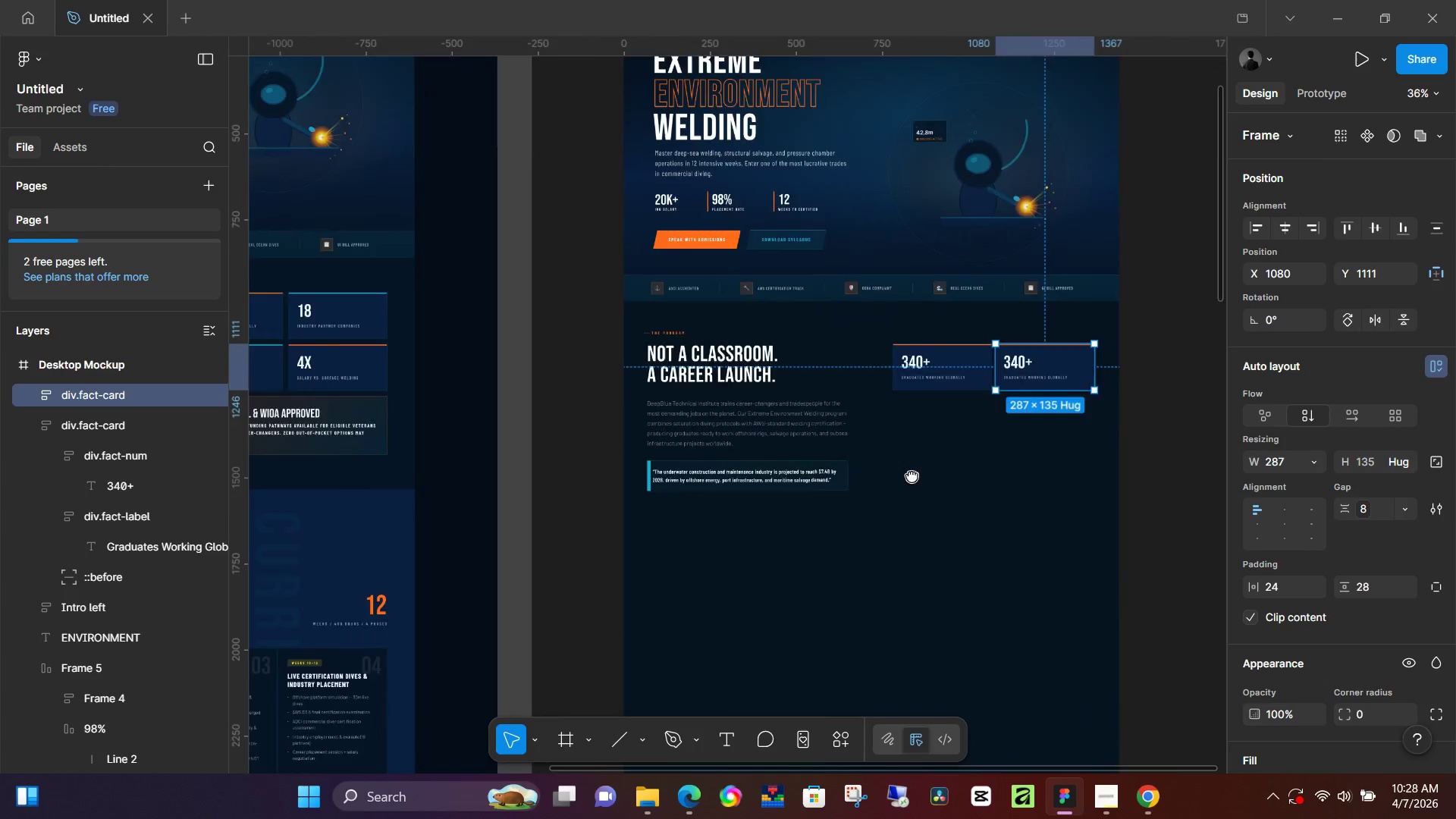 
hold_key(key=Space, duration=1.52)
 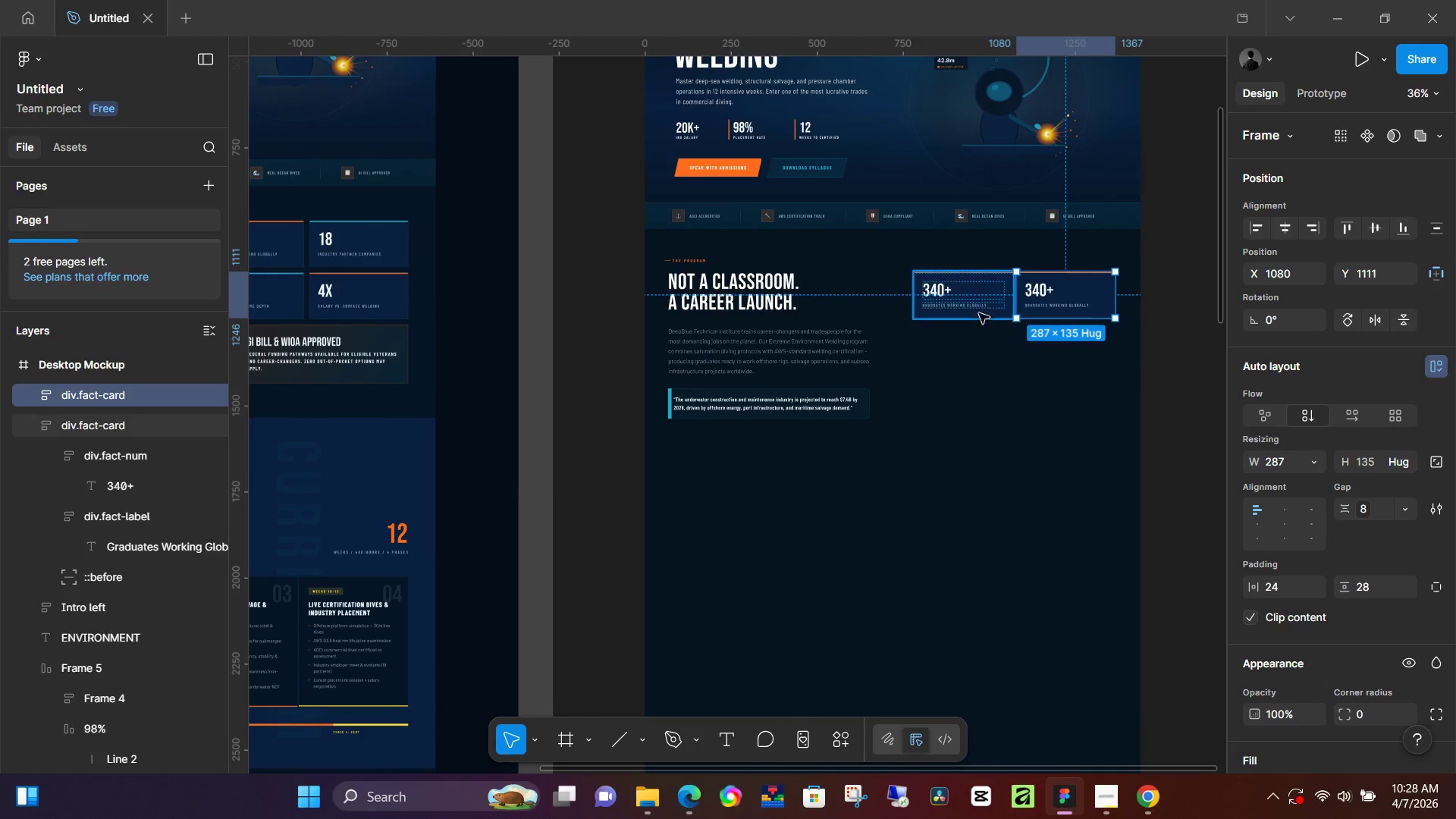 
left_click_drag(start_coordinate=[560, 560], to_coordinate=[889, 419])
 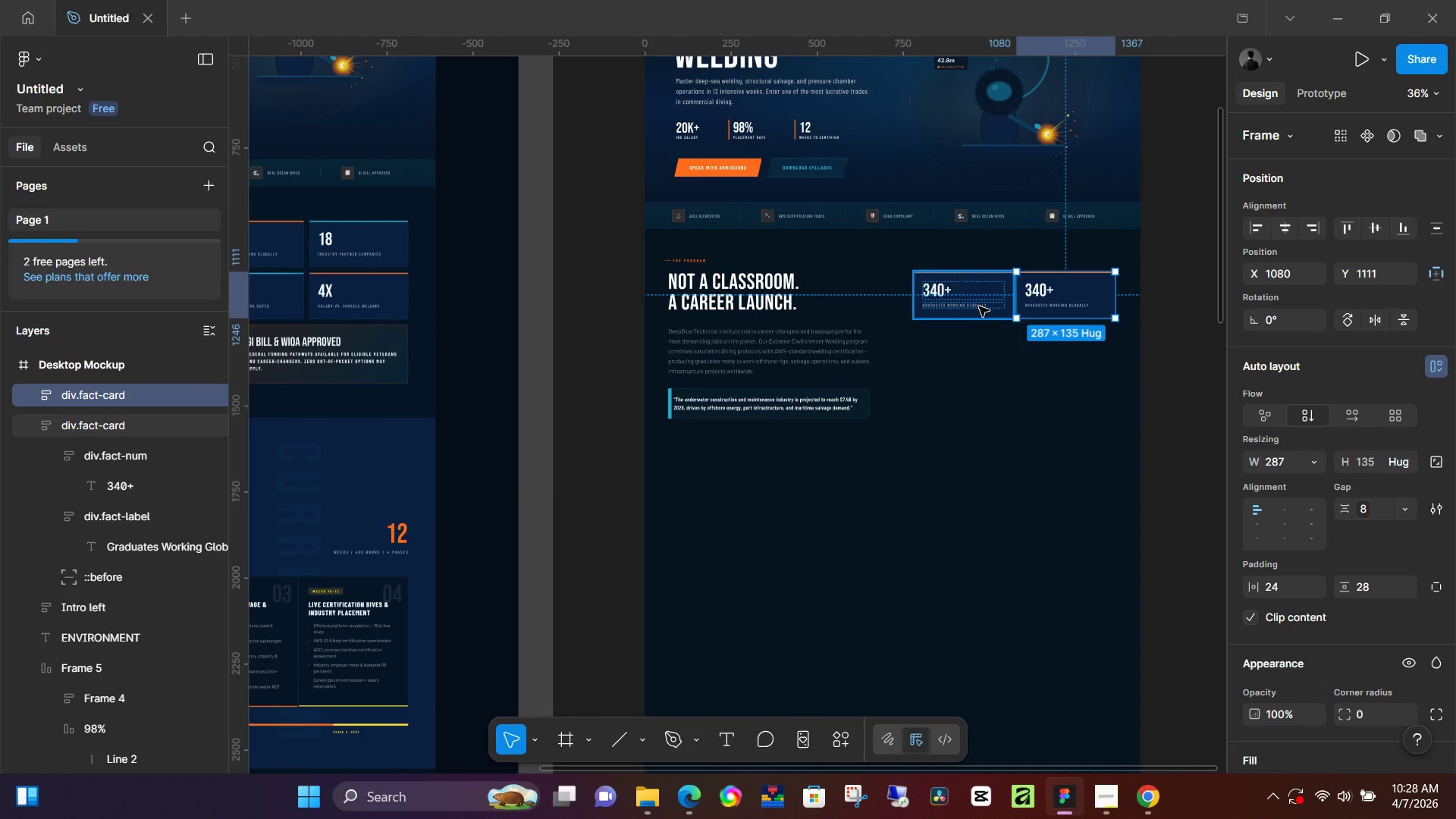 
scroll: coordinate [672, 510], scroll_direction: down, amount: 5.0
 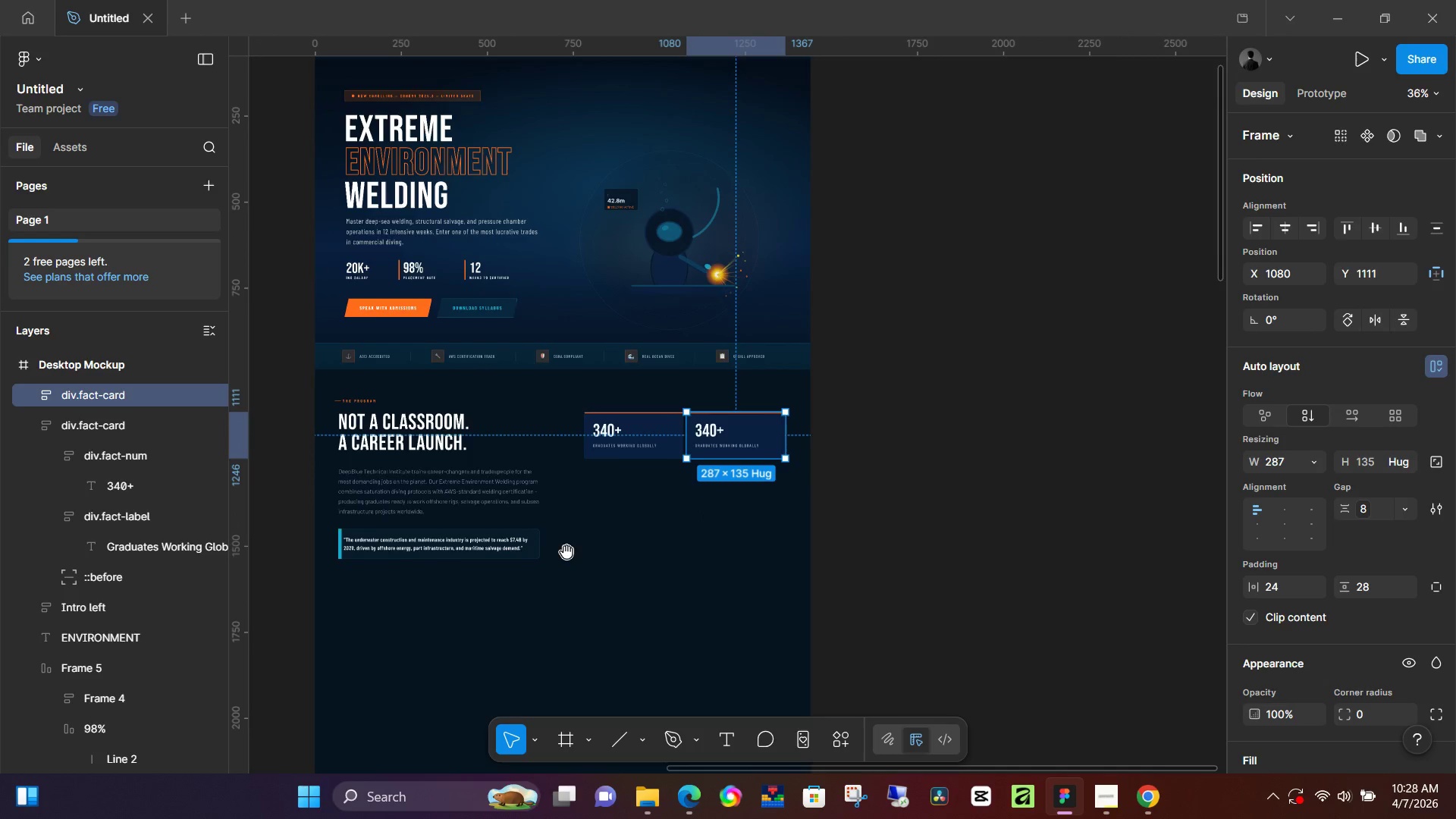 
key(Space)
 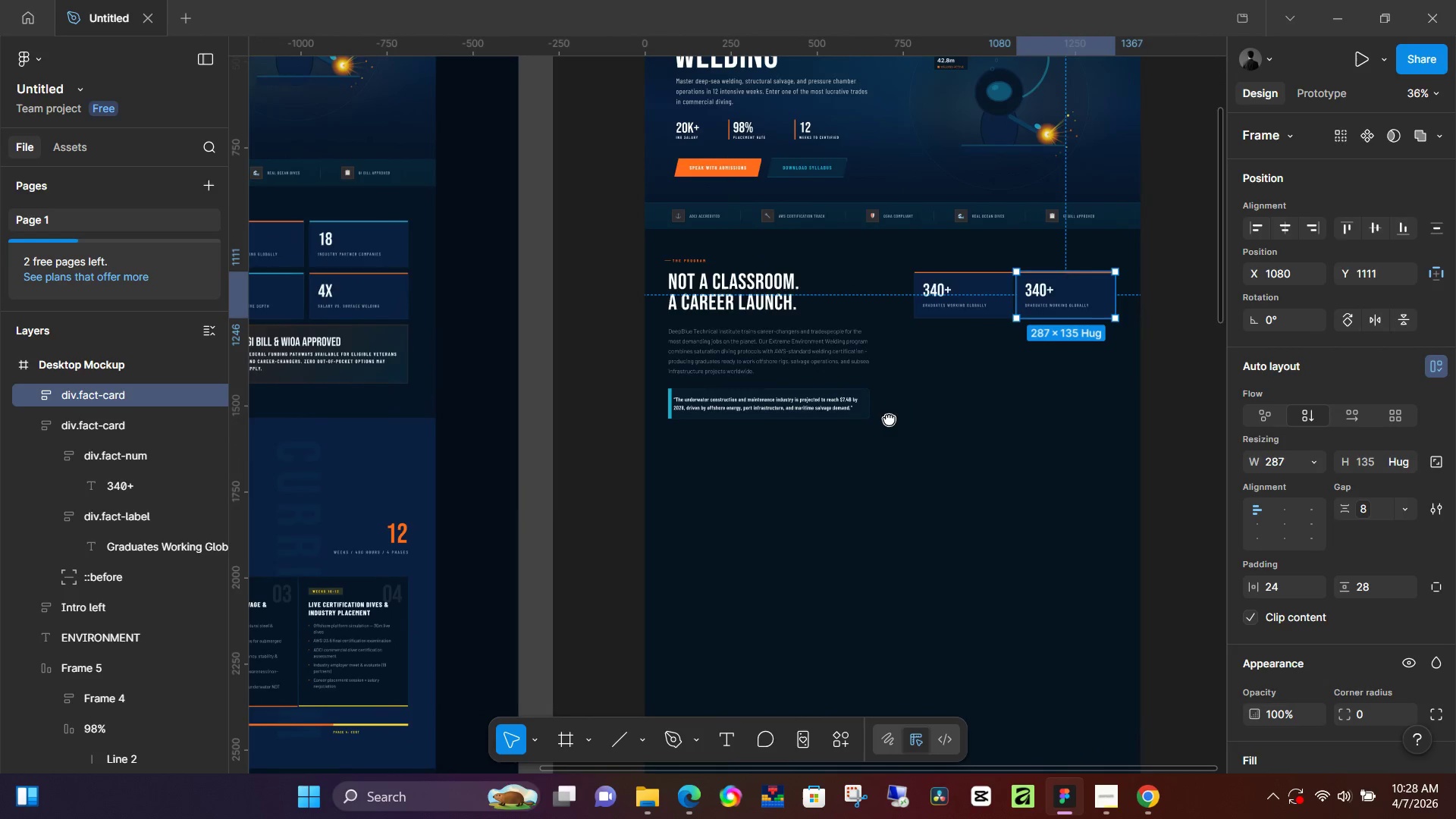 
key(Space)
 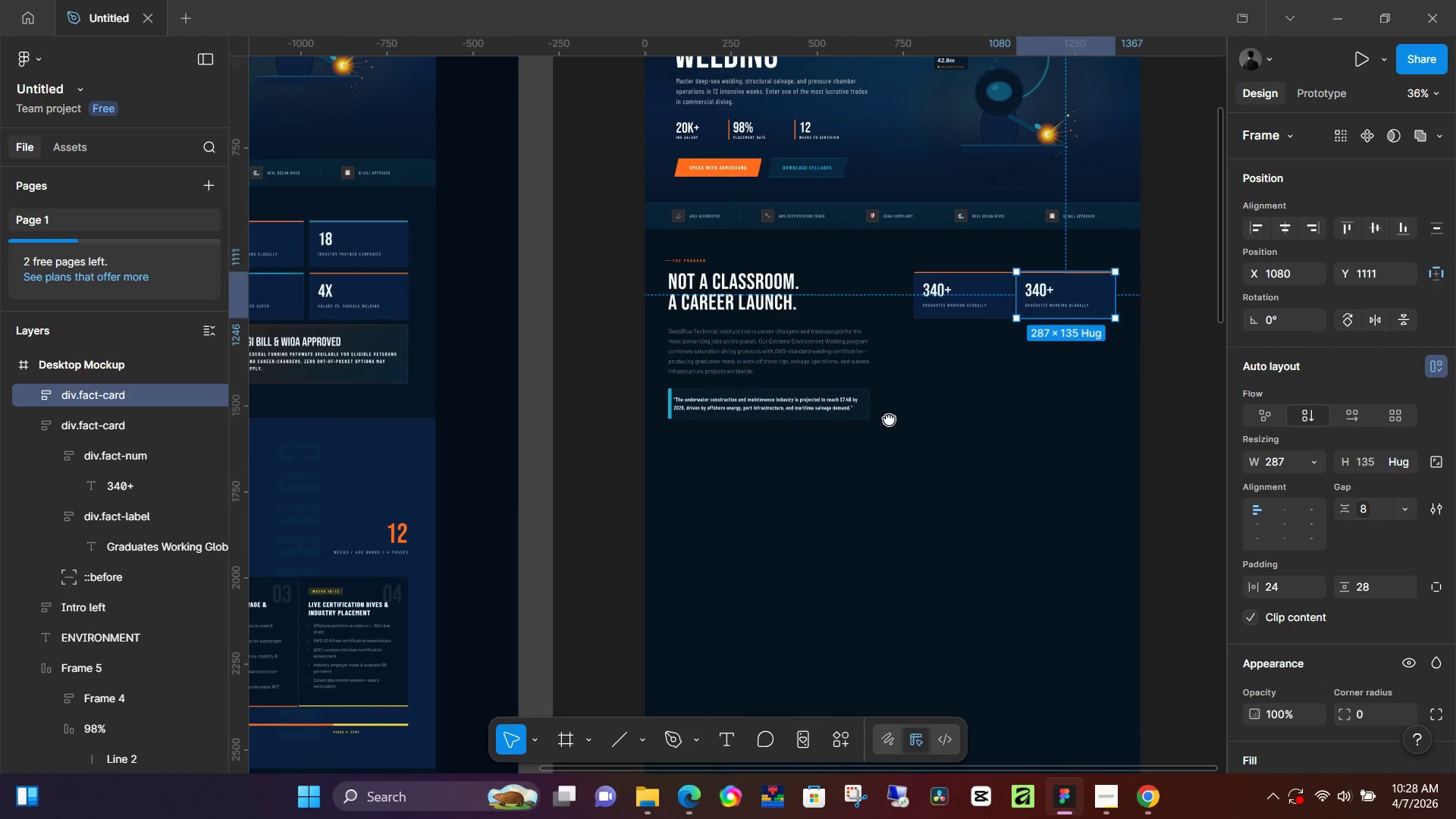 
key(Space)
 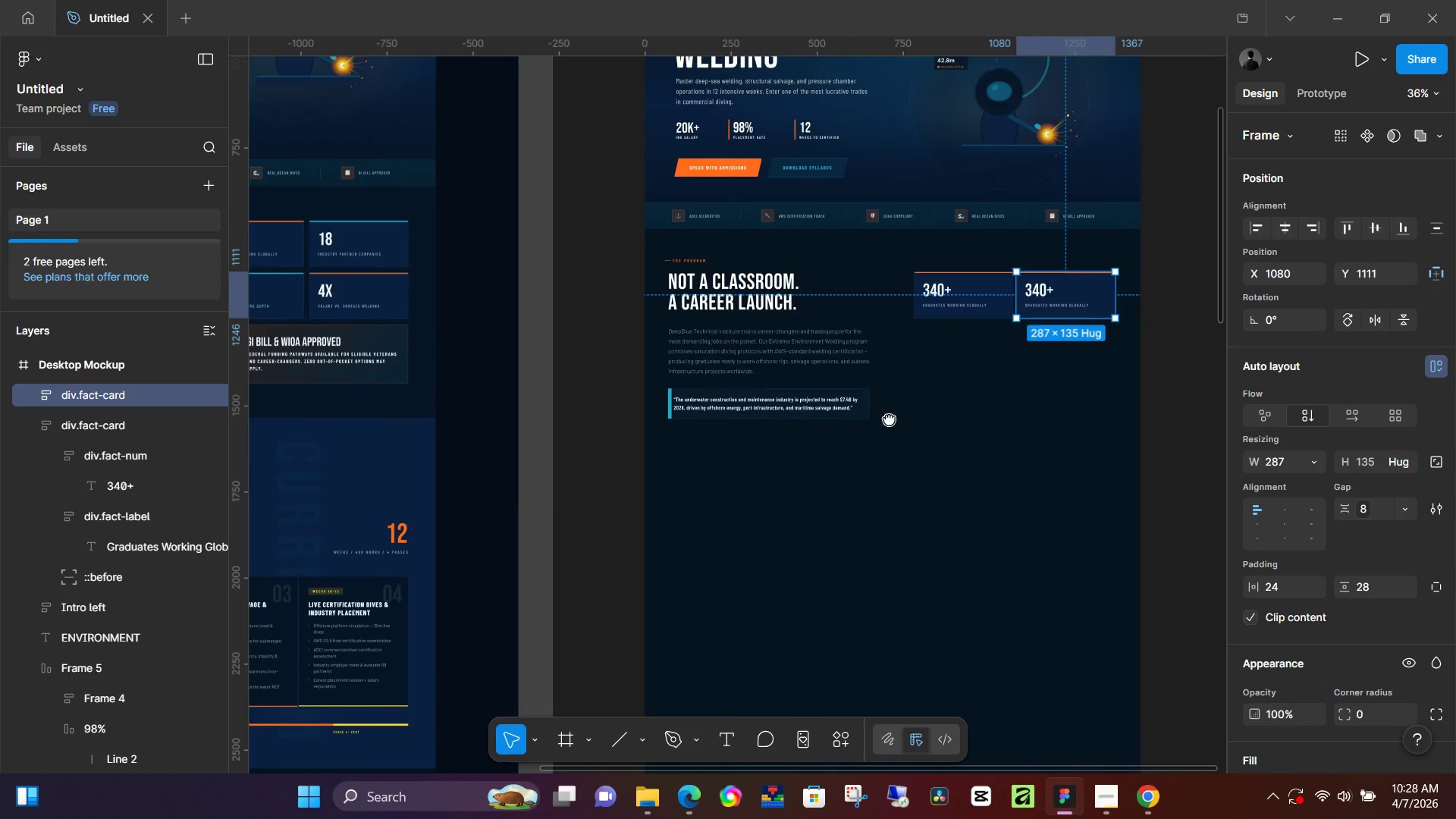 
key(Space)
 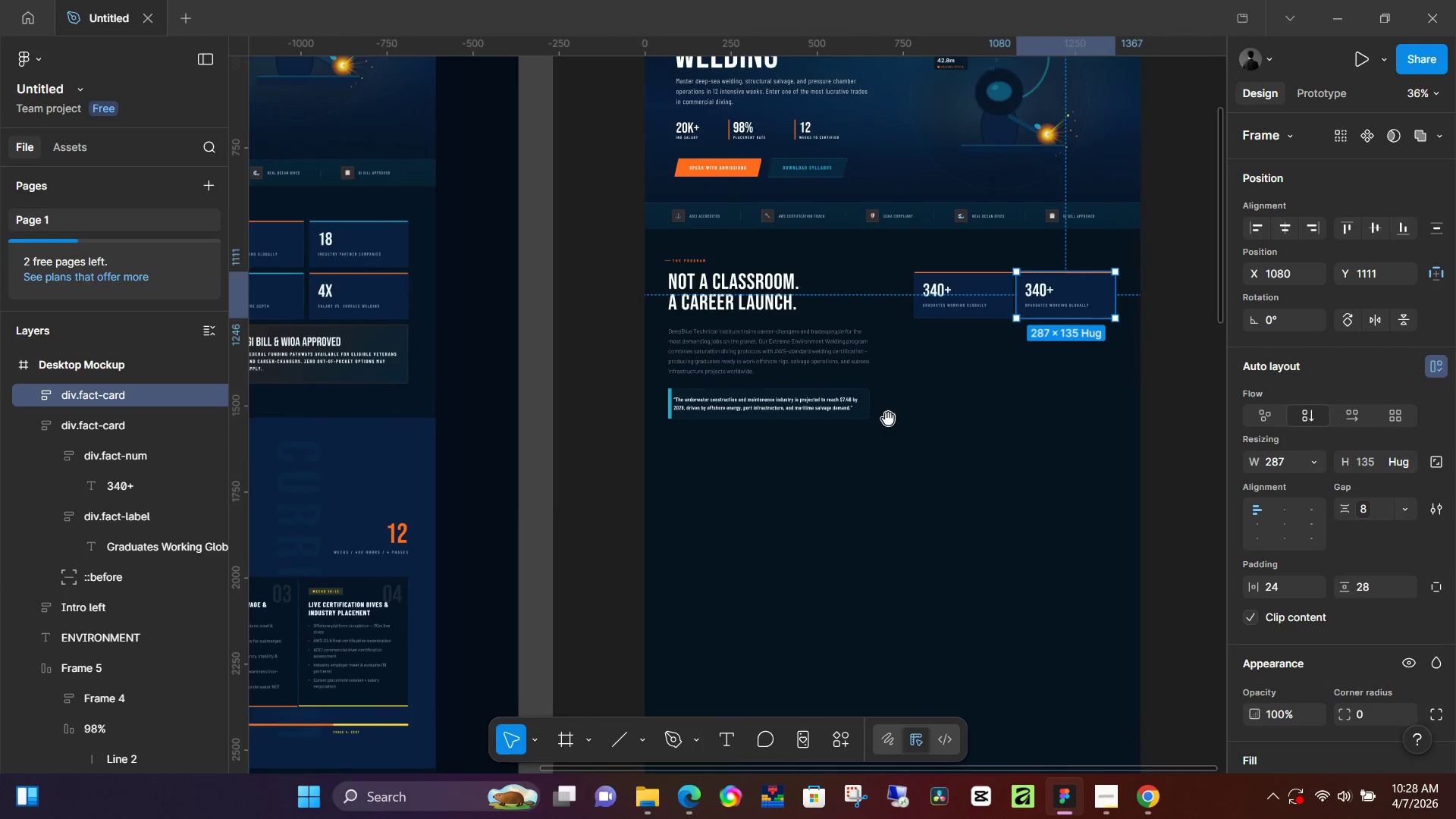 
key(Space)
 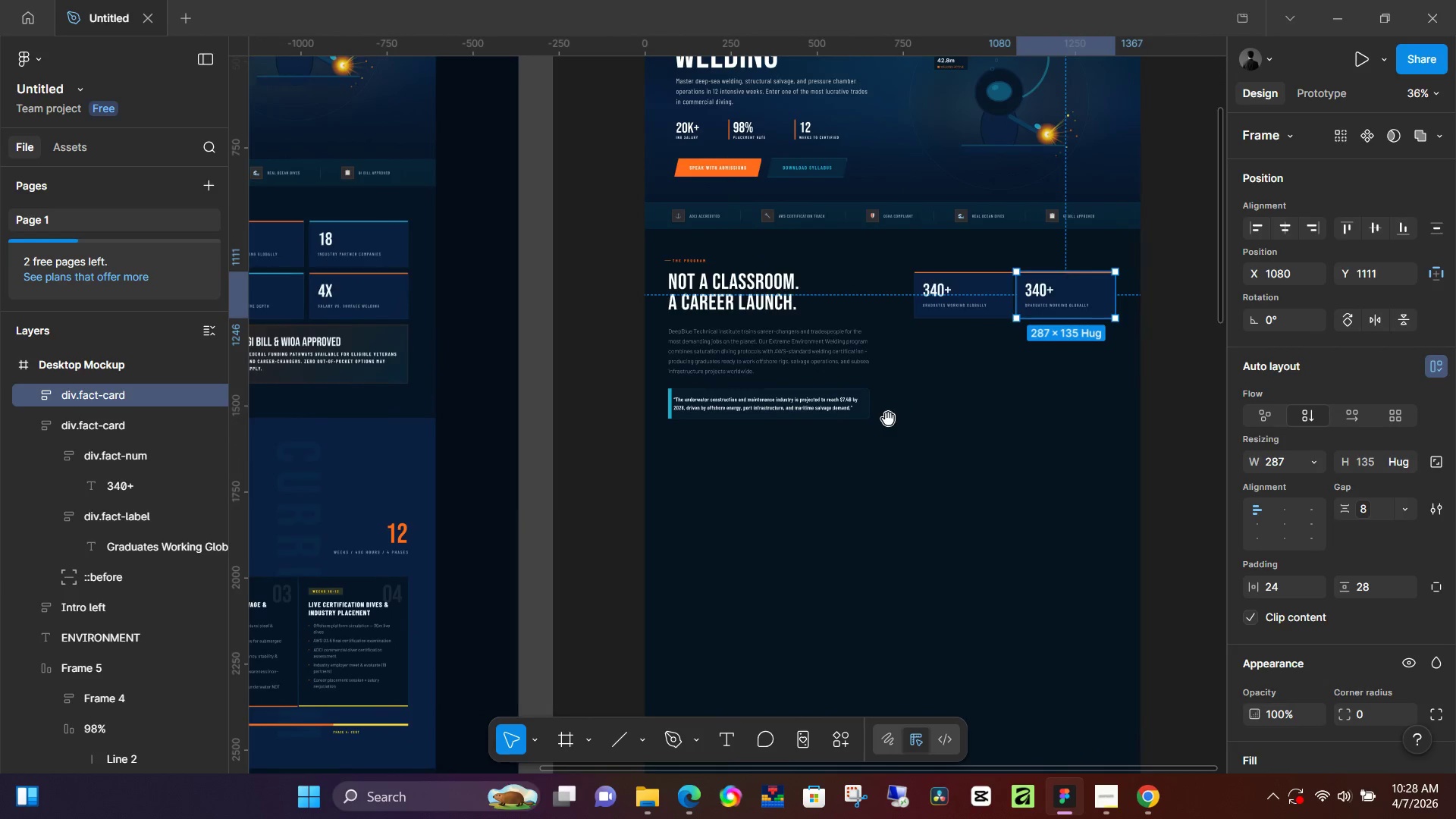 
key(Space)
 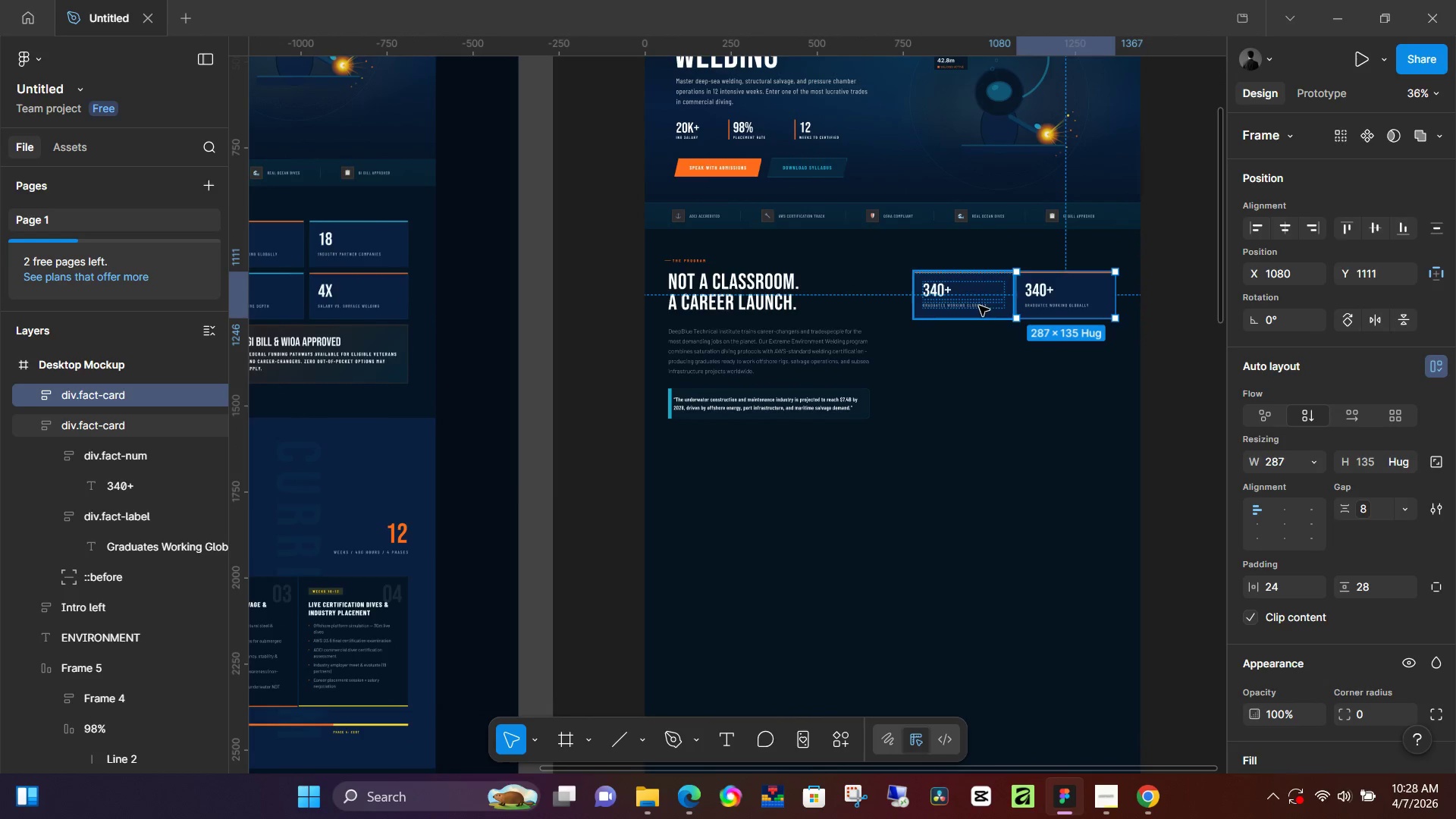 
hold_key(key=Space, duration=1.52)
 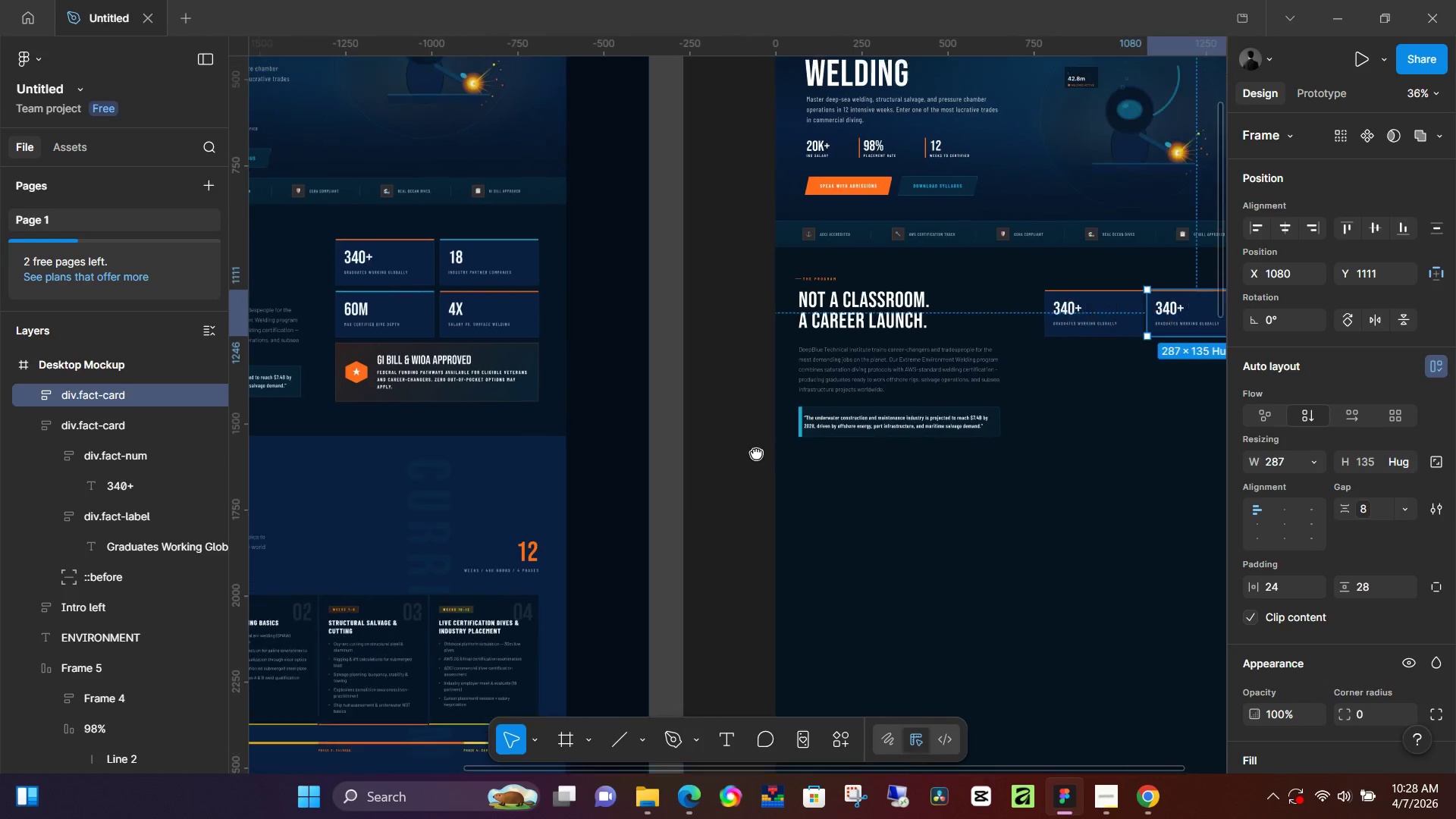 
left_click_drag(start_coordinate=[680, 435], to_coordinate=[731, 453])
 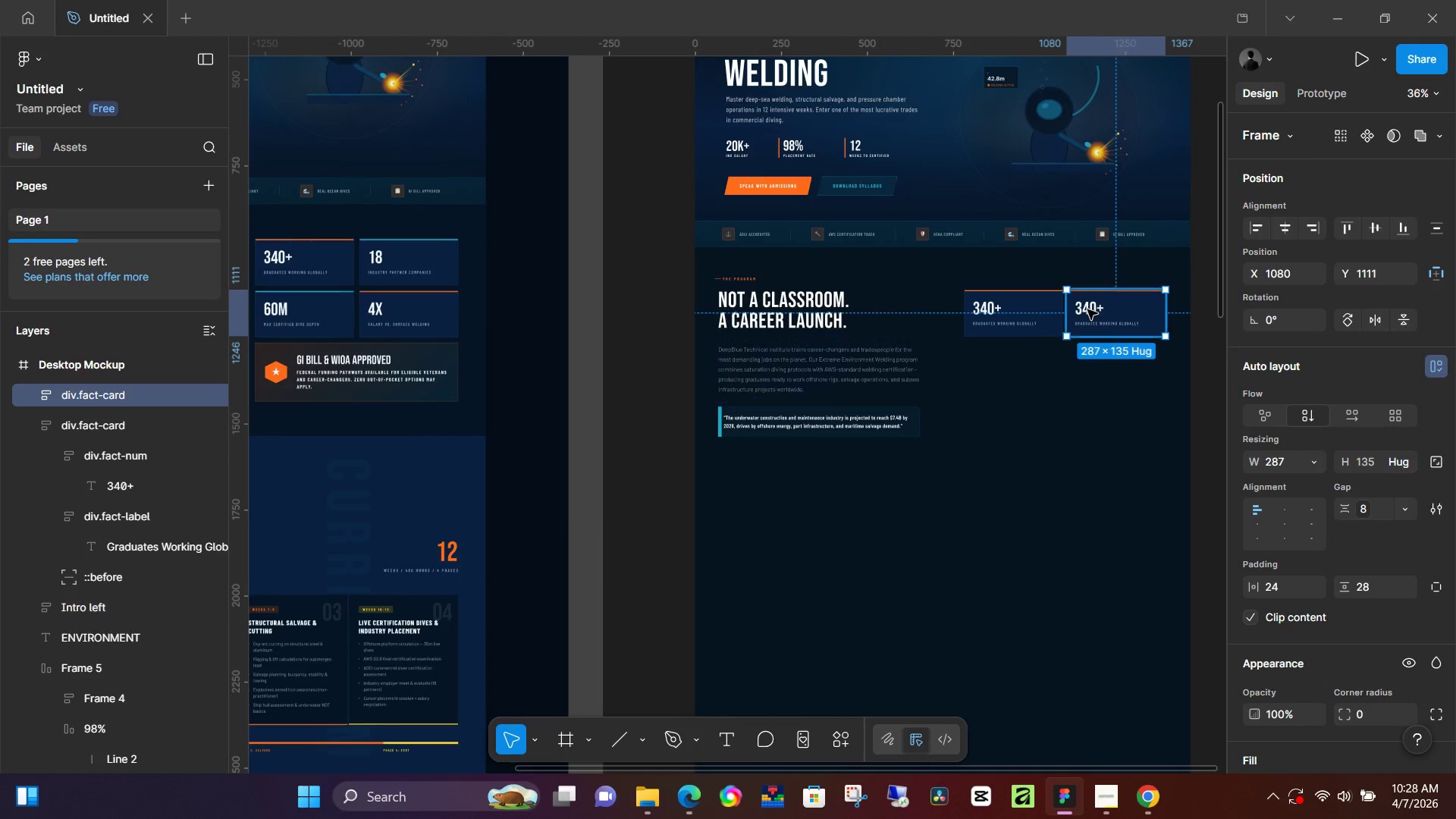 
hold_key(key=Space, duration=0.86)
 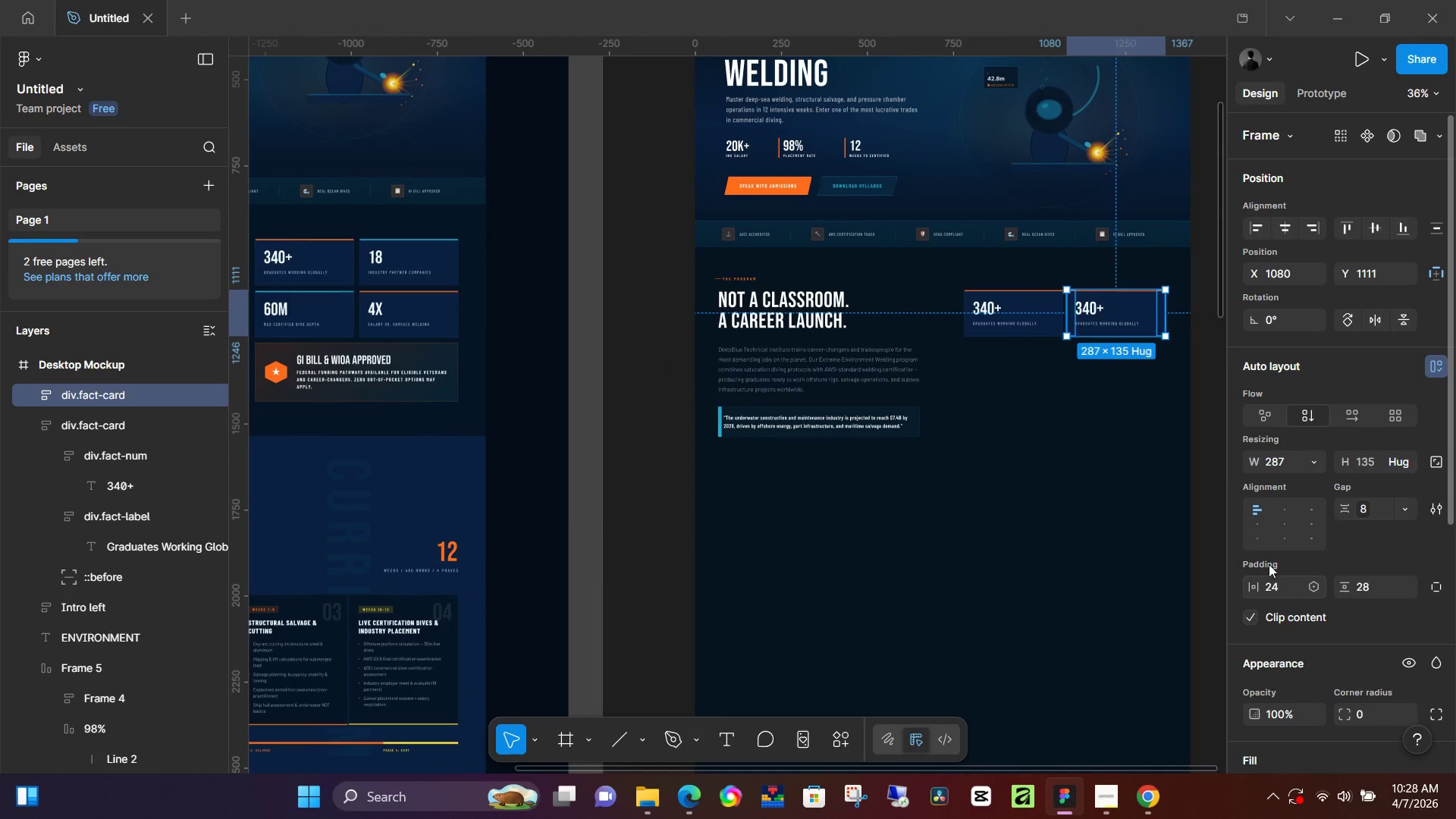 
left_click([1201, 434])
 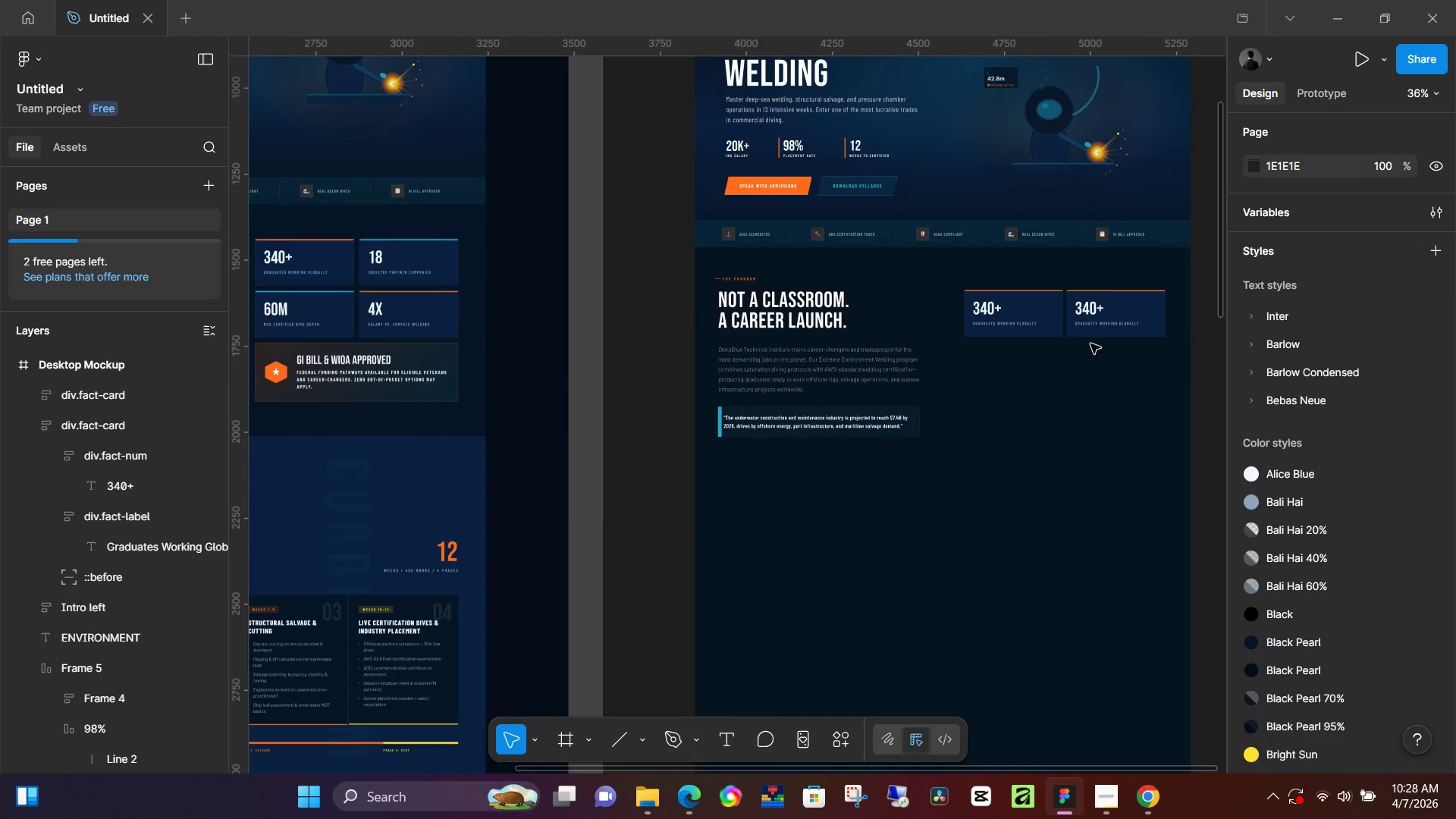 
hold_key(key=ControlLeft, duration=0.77)
 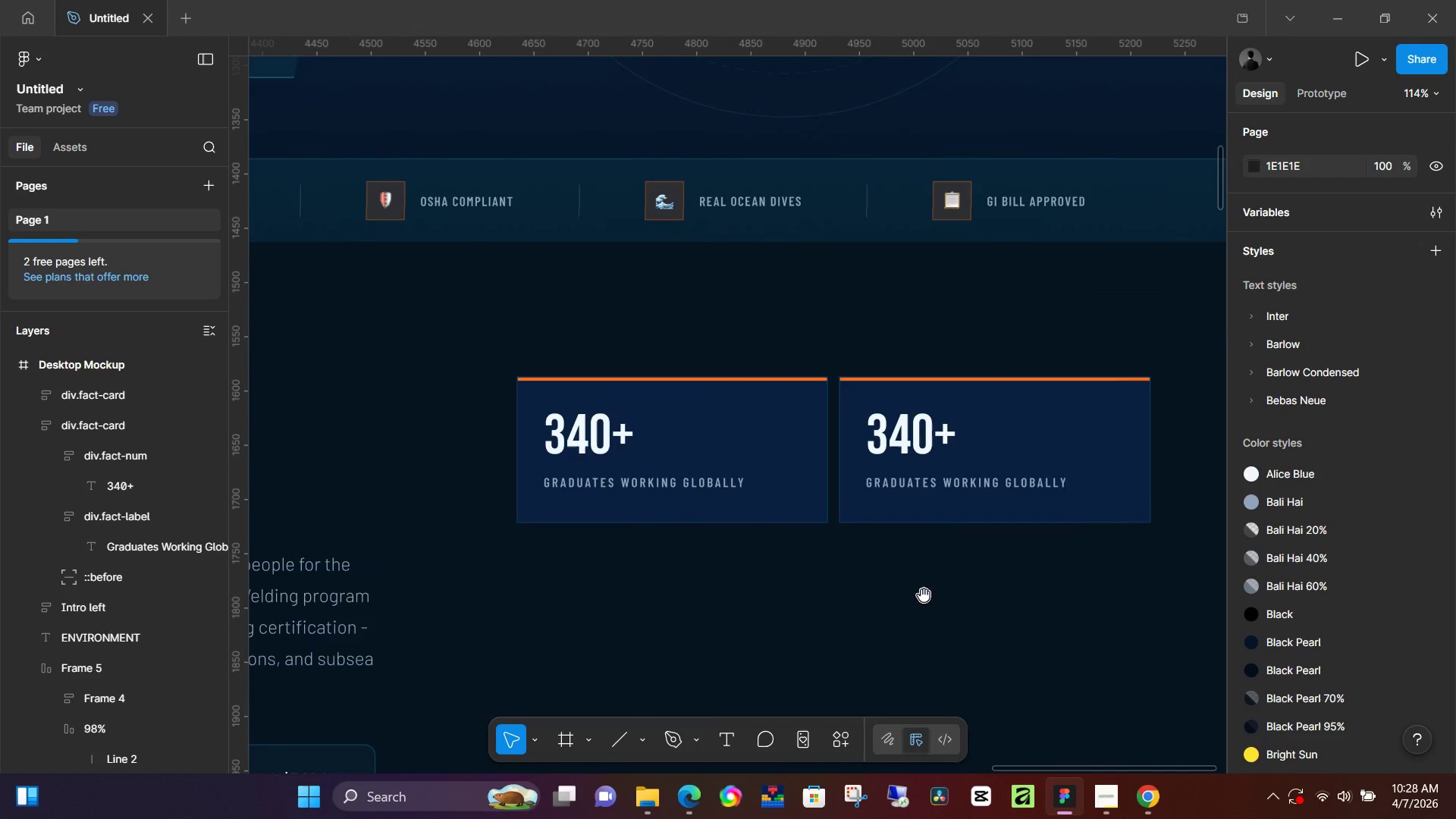 
hold_key(key=Space, duration=0.53)
 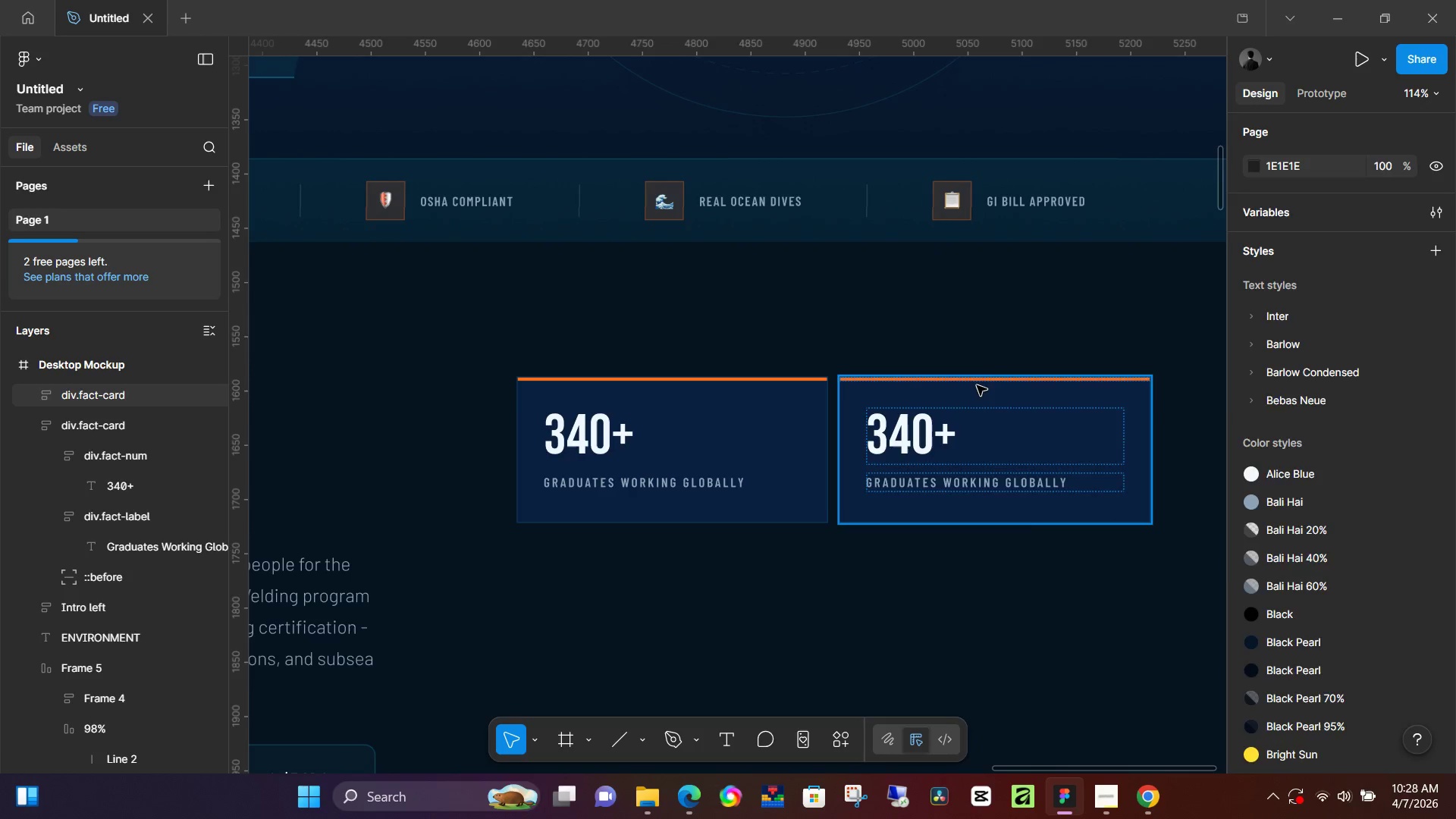 
left_click_drag(start_coordinate=[1089, 430], to_coordinate=[925, 609])
 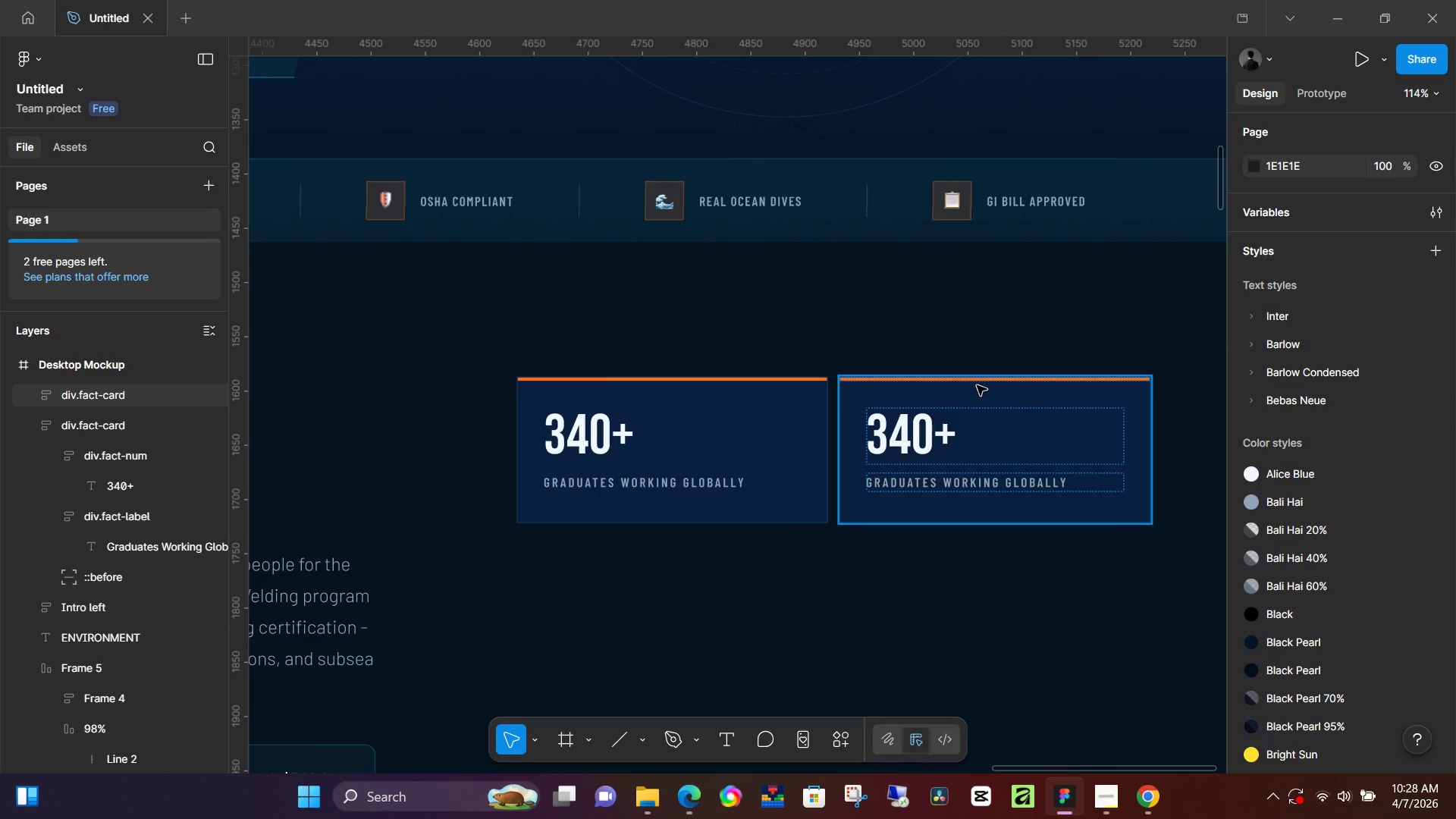 
scroll: coordinate [1126, 310], scroll_direction: up, amount: 15.0
 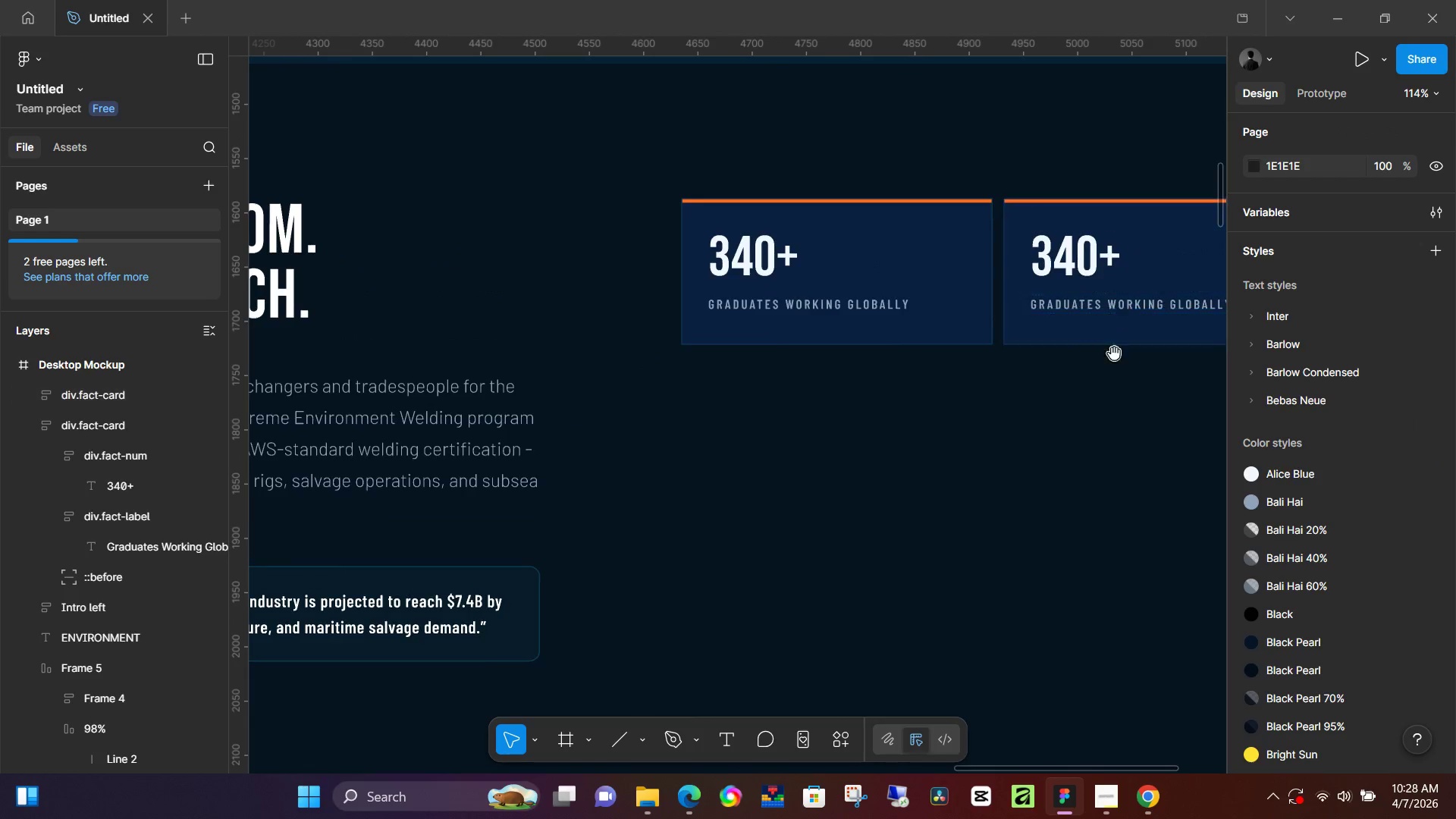 
double_click([977, 385])
 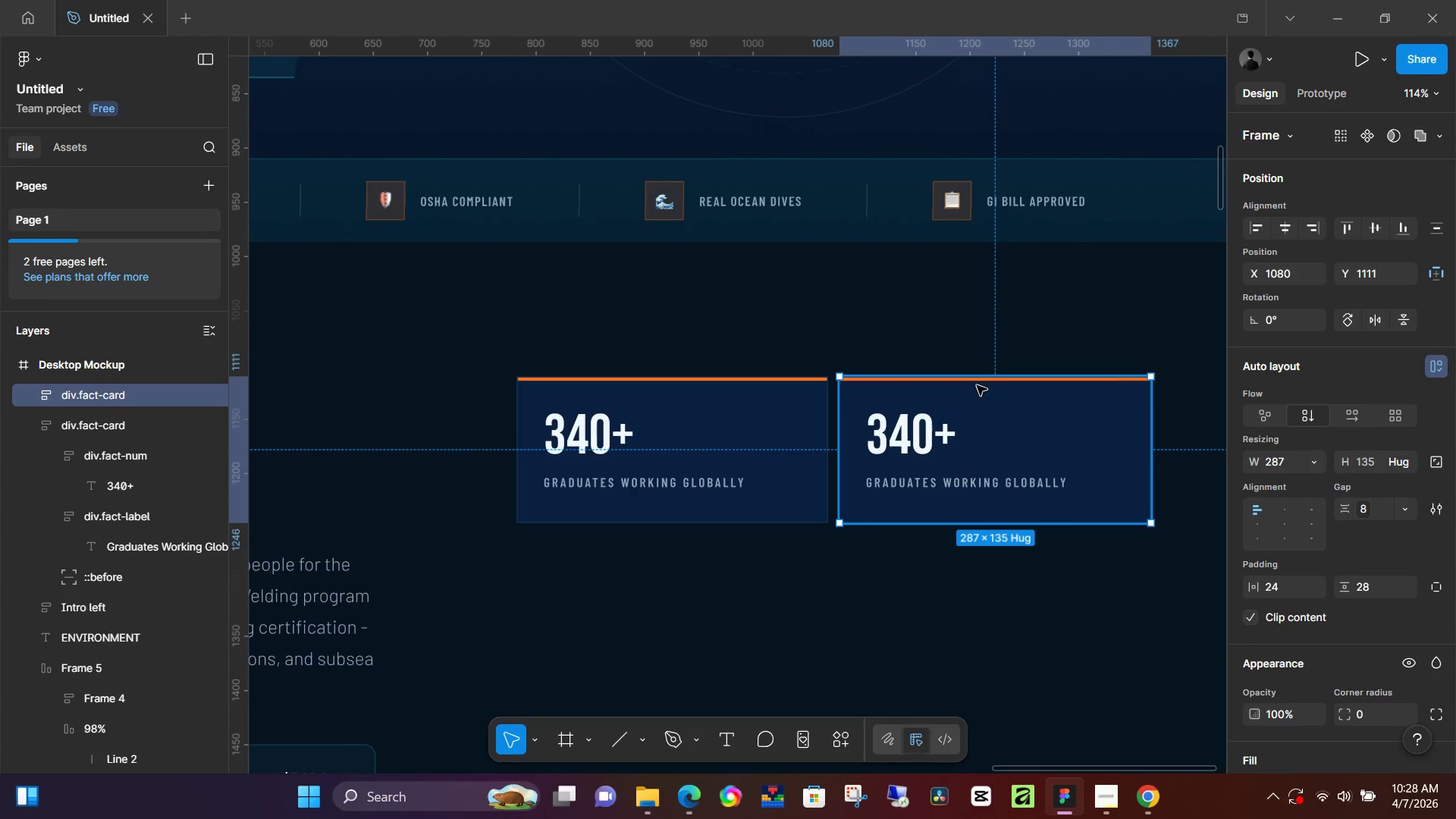 
triple_click([977, 385])
 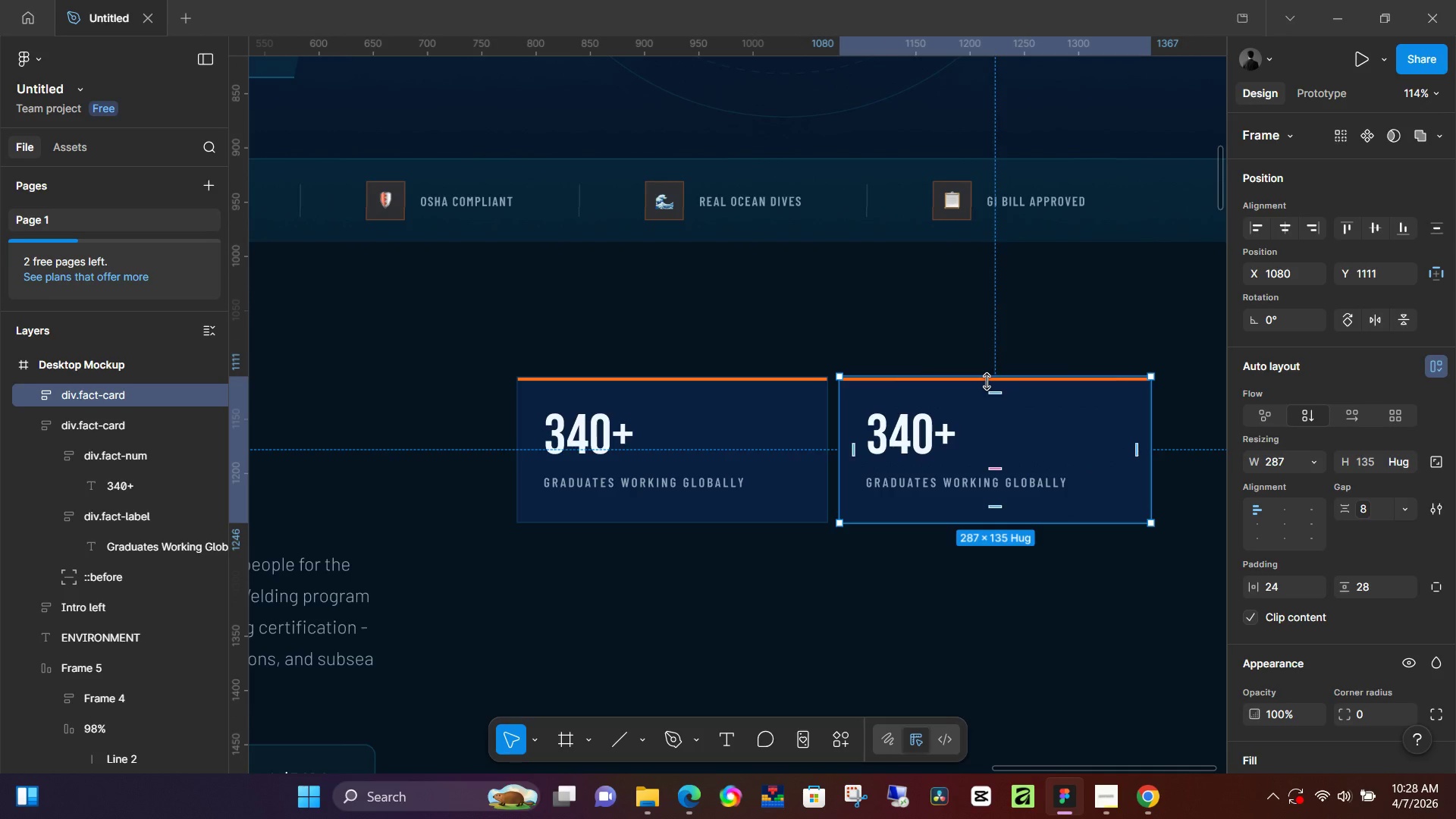 
double_click([987, 381])
 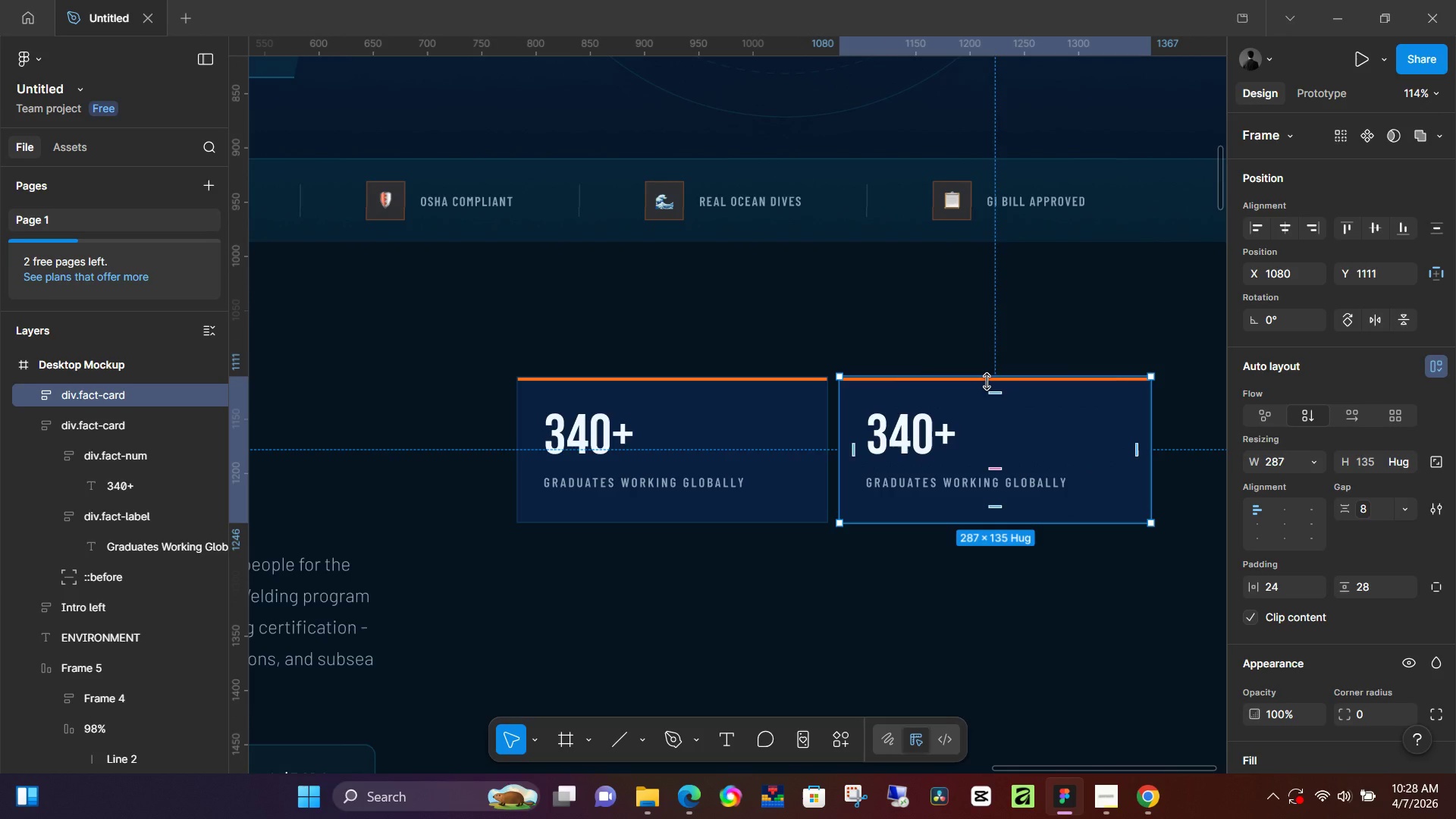 
wait(12.62)
 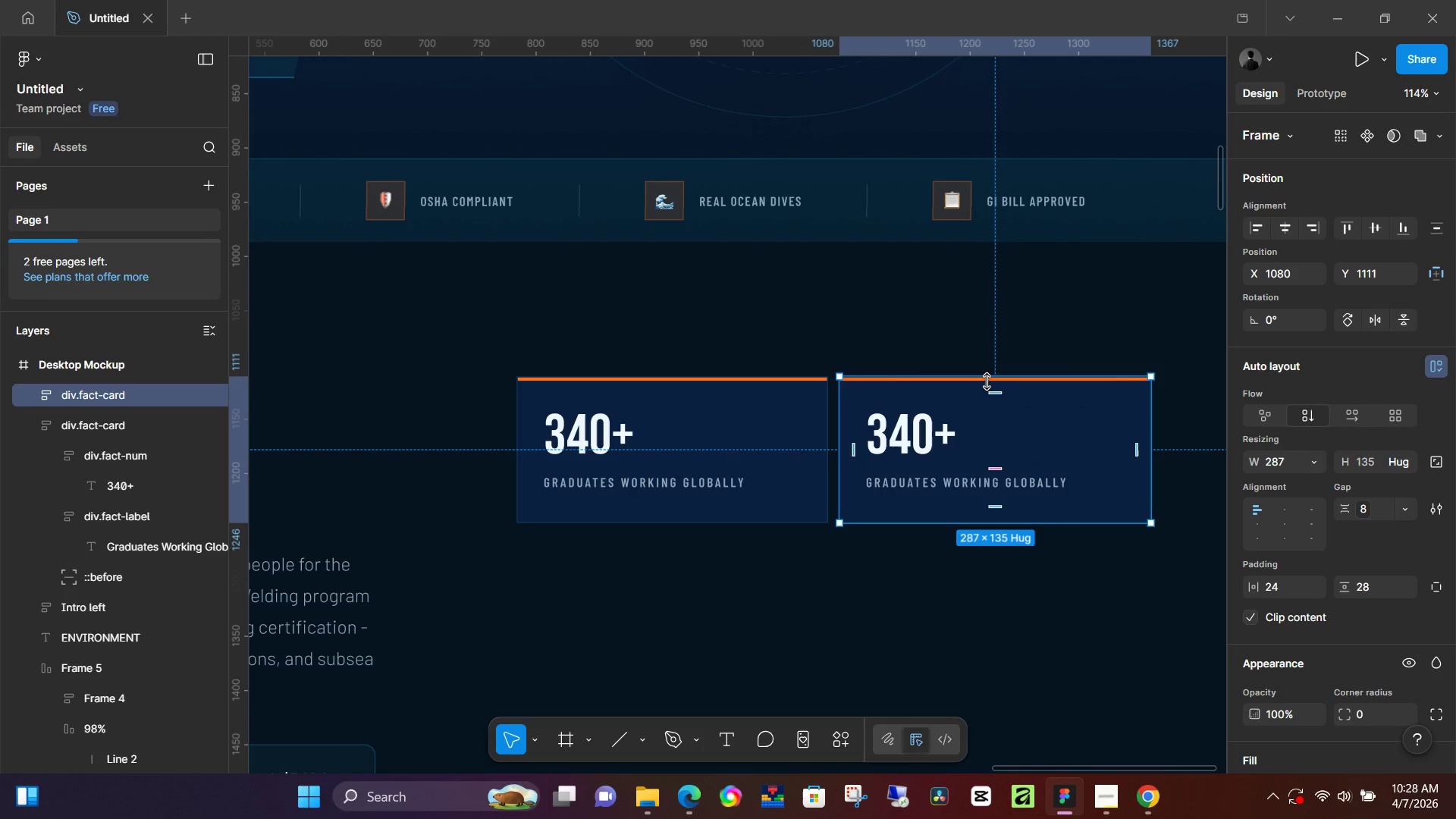 
left_click([34, 394])
 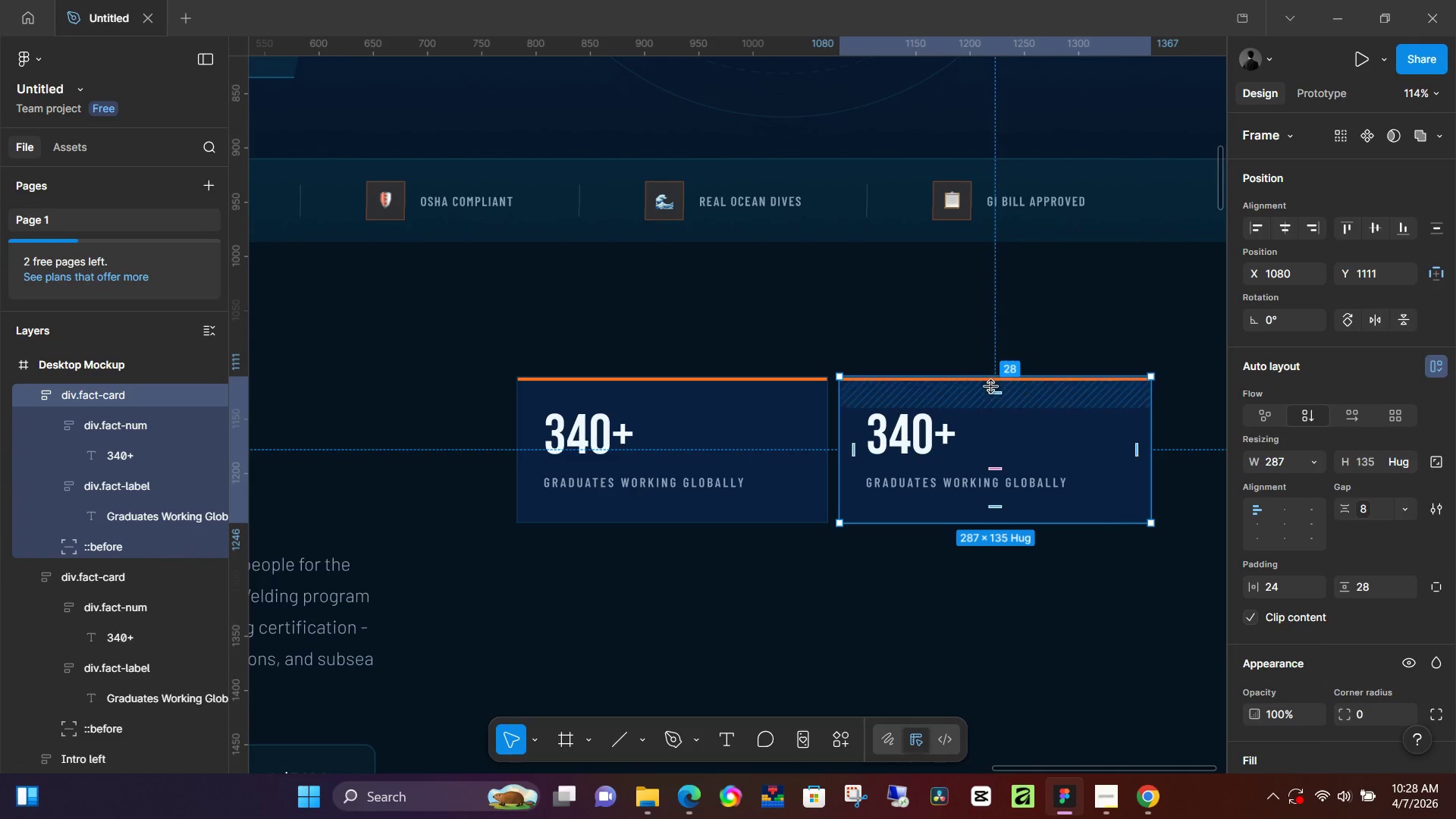 
double_click([996, 381])
 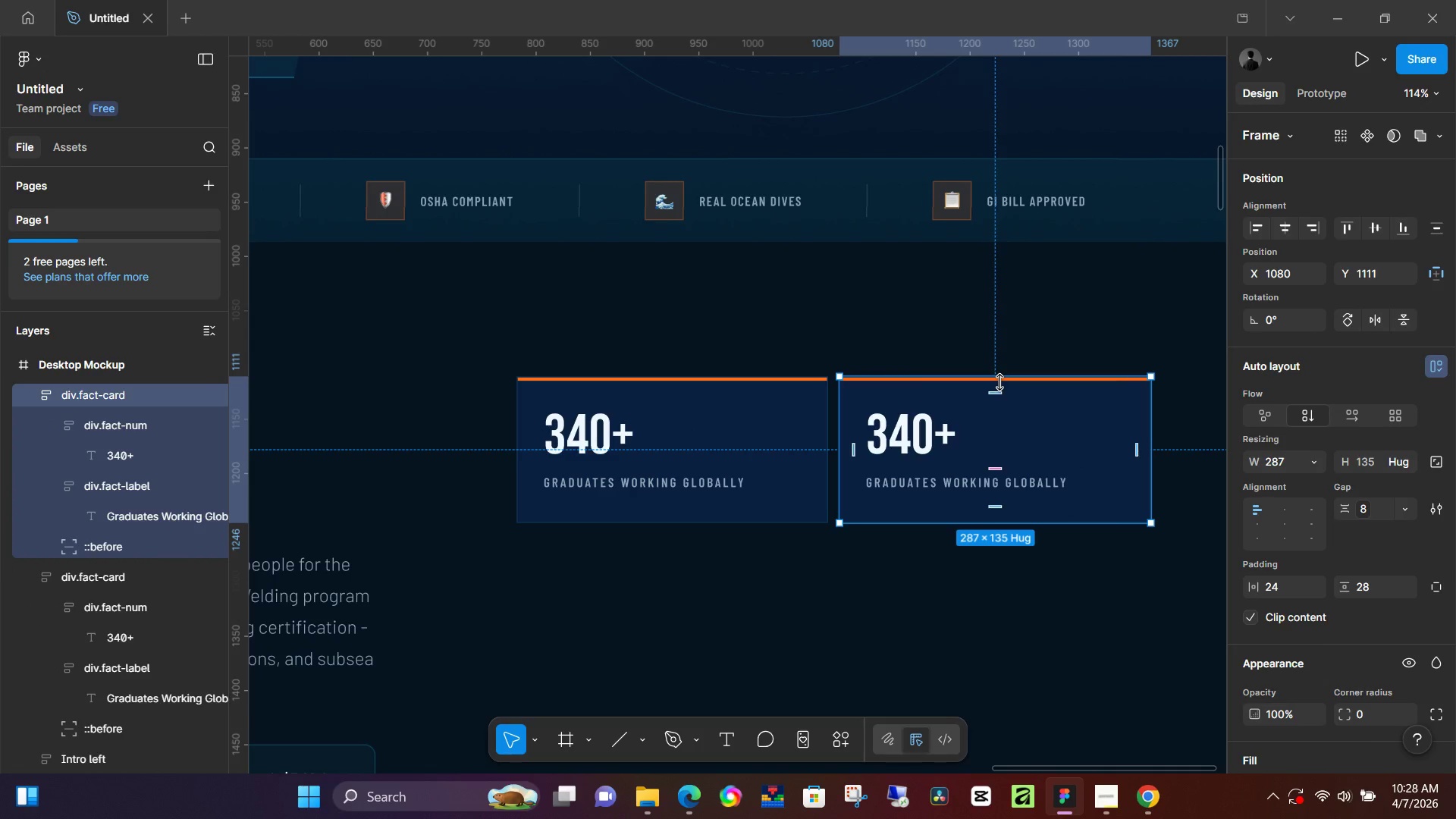 
double_click([1000, 382])
 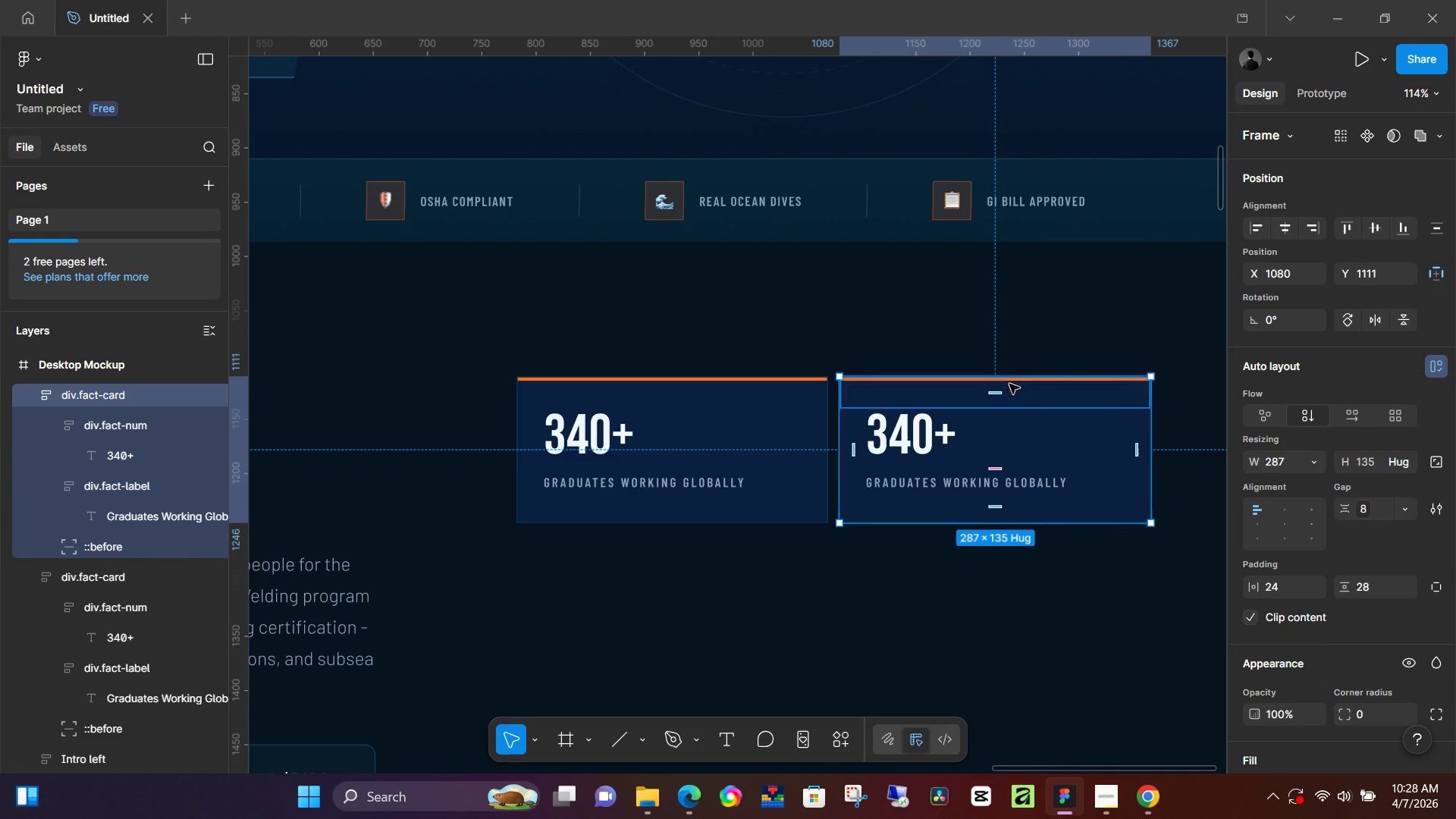 
double_click([1009, 384])
 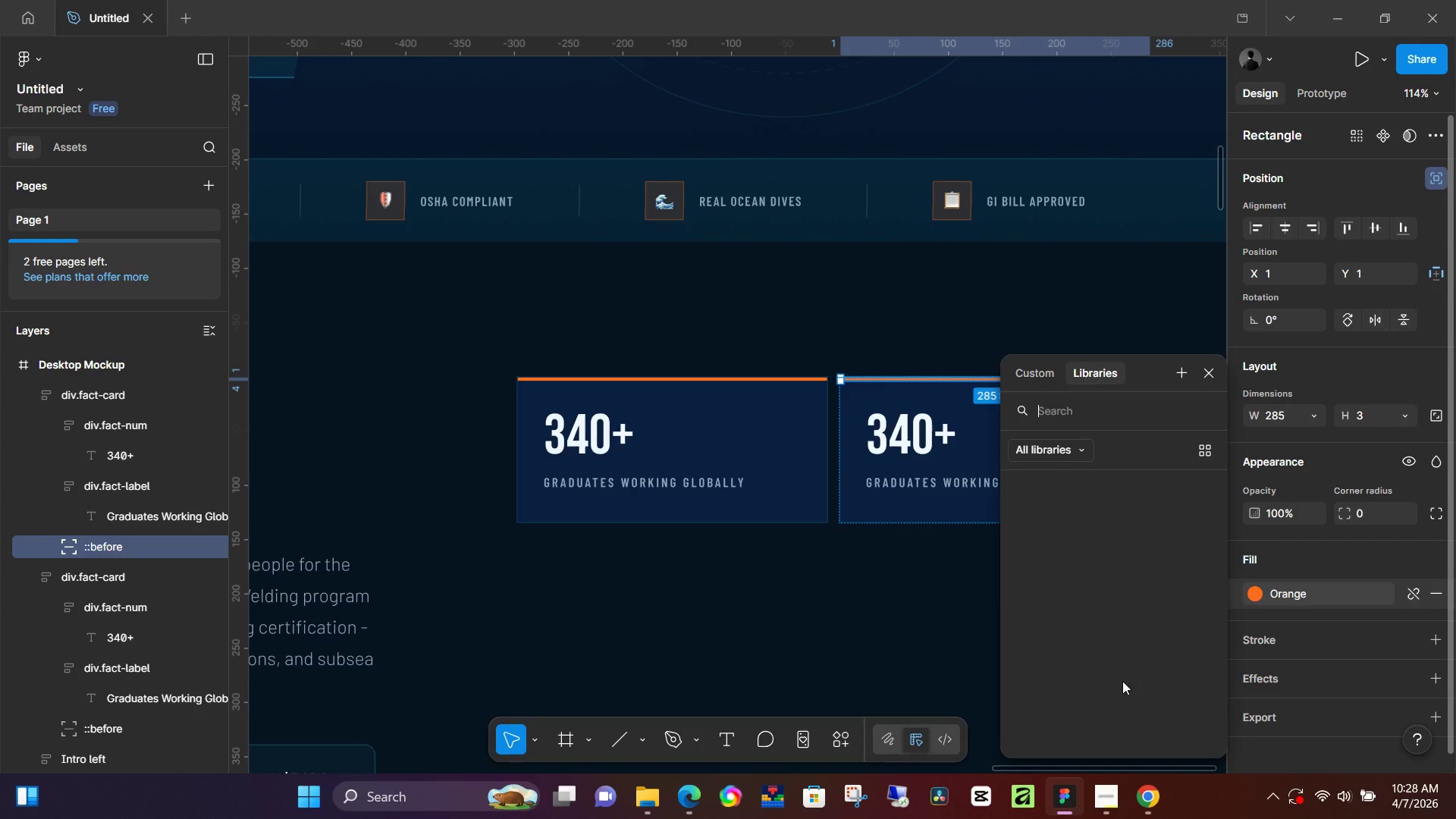 
scroll: coordinate [1073, 549], scroll_direction: up, amount: 3.0
 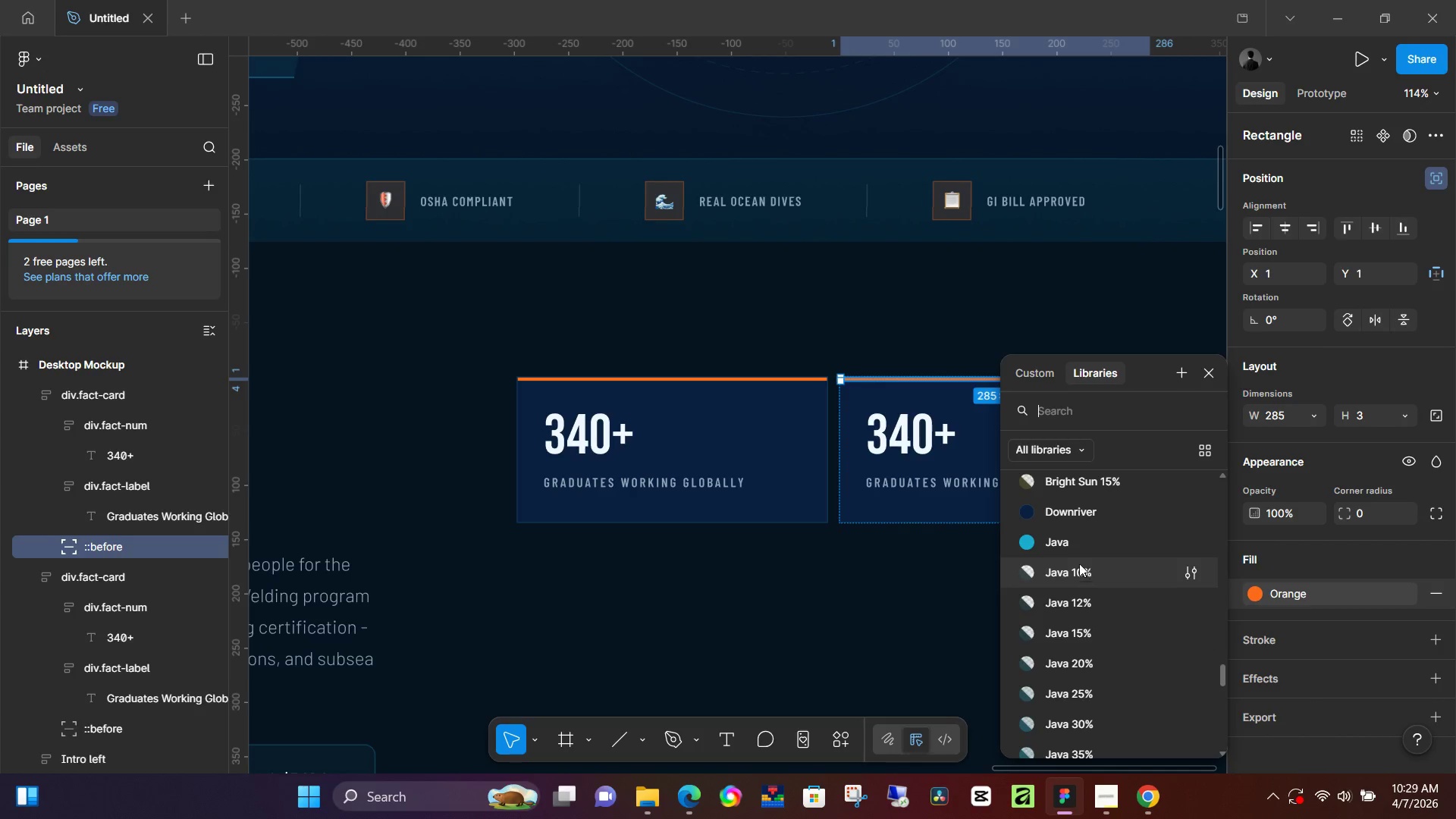 
left_click([1075, 553])
 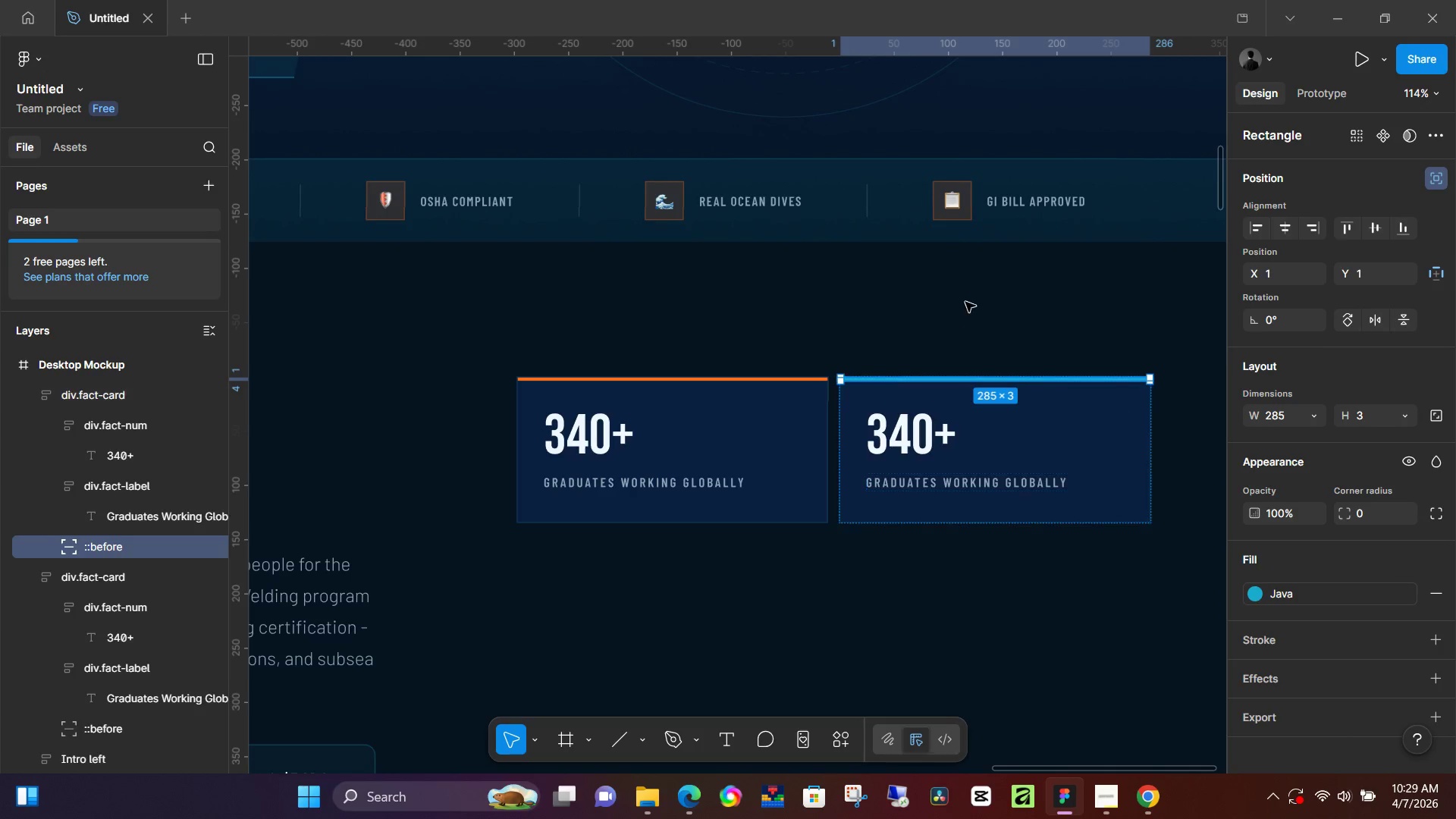 
left_click([970, 298])
 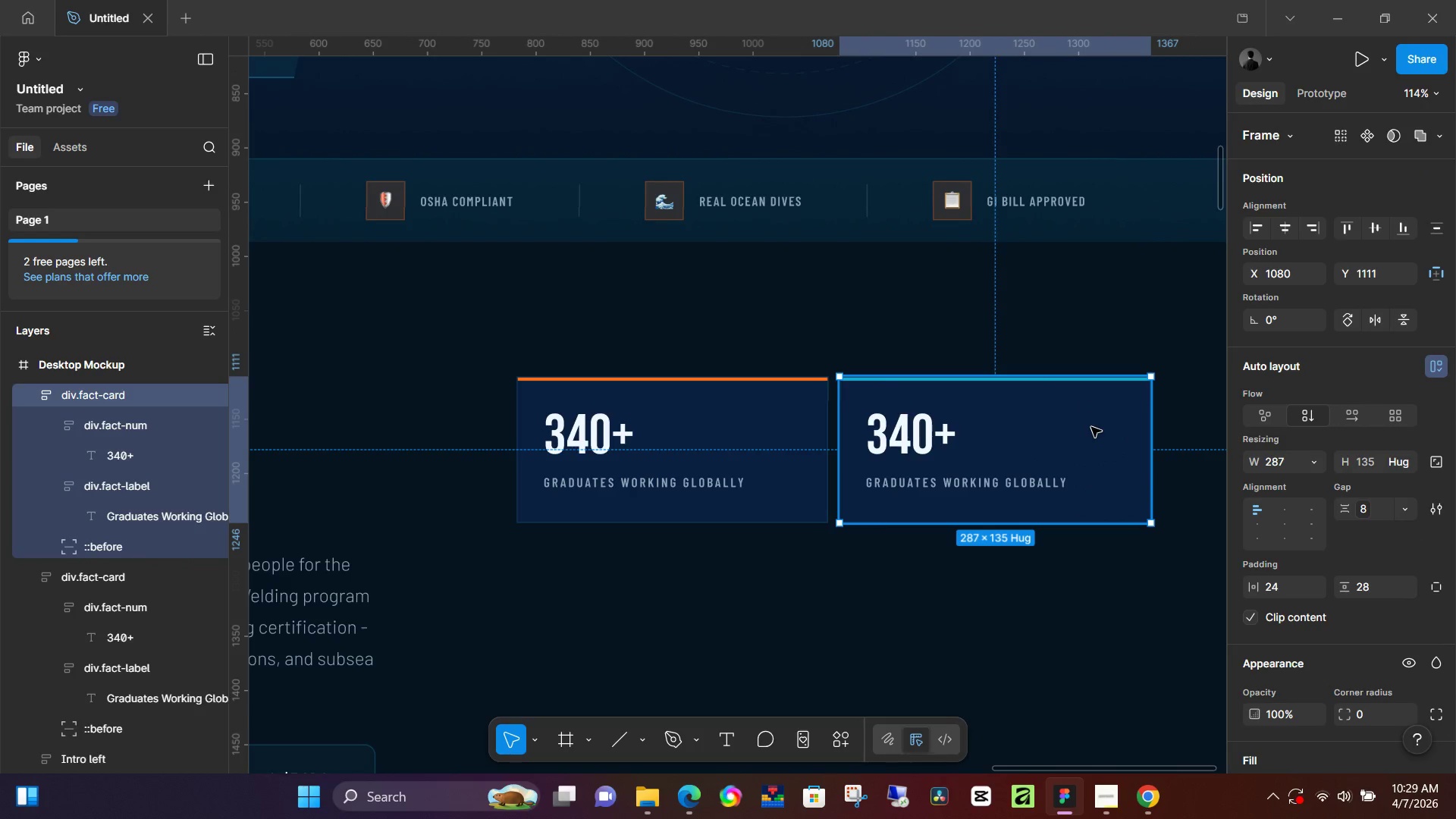 
hold_key(key=AltLeft, duration=1.5)
left_click_drag(start_coordinate=[1075, 428], to_coordinate=[758, 585])
 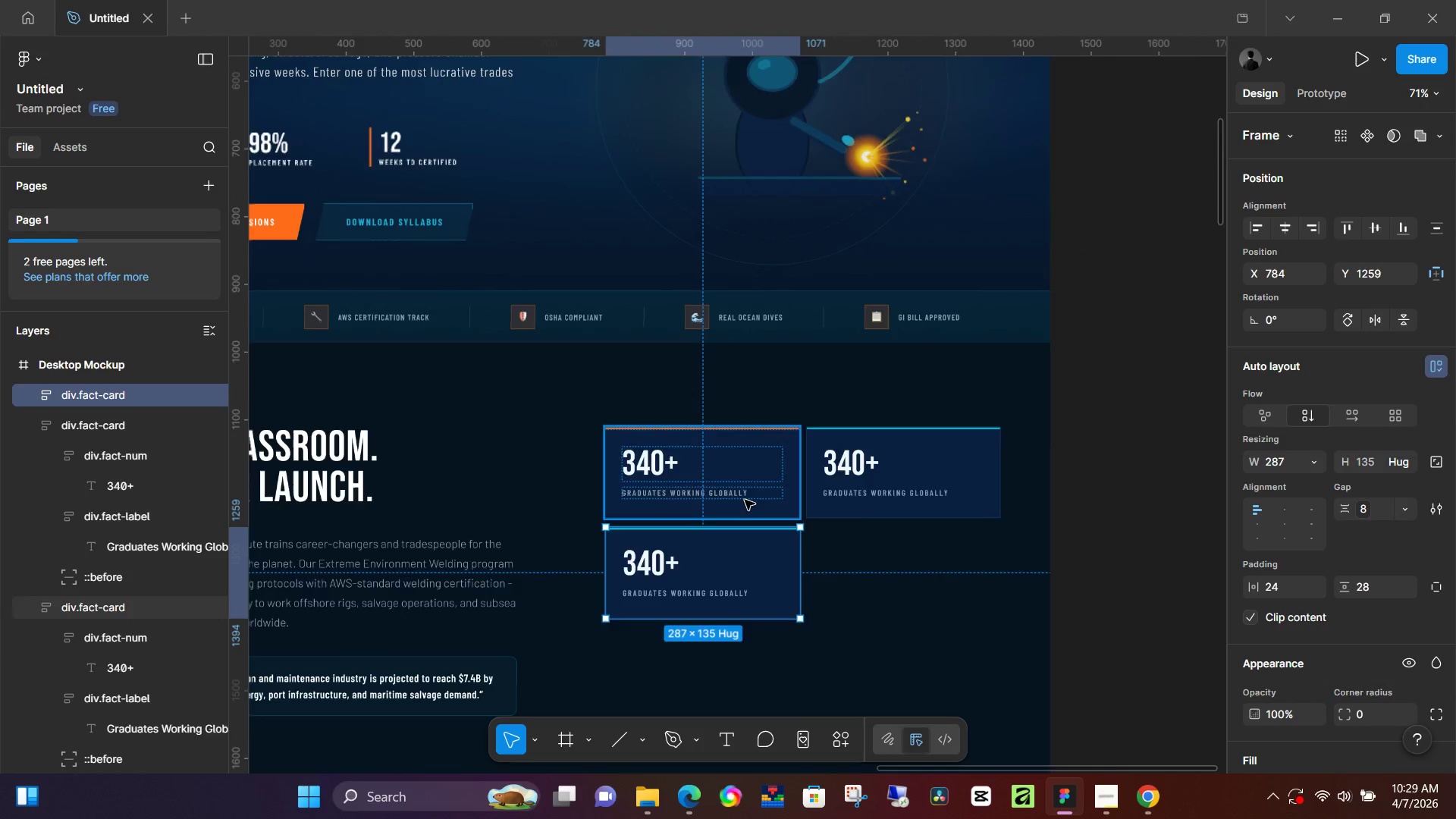 
hold_key(key=AltLeft, duration=1.42)
 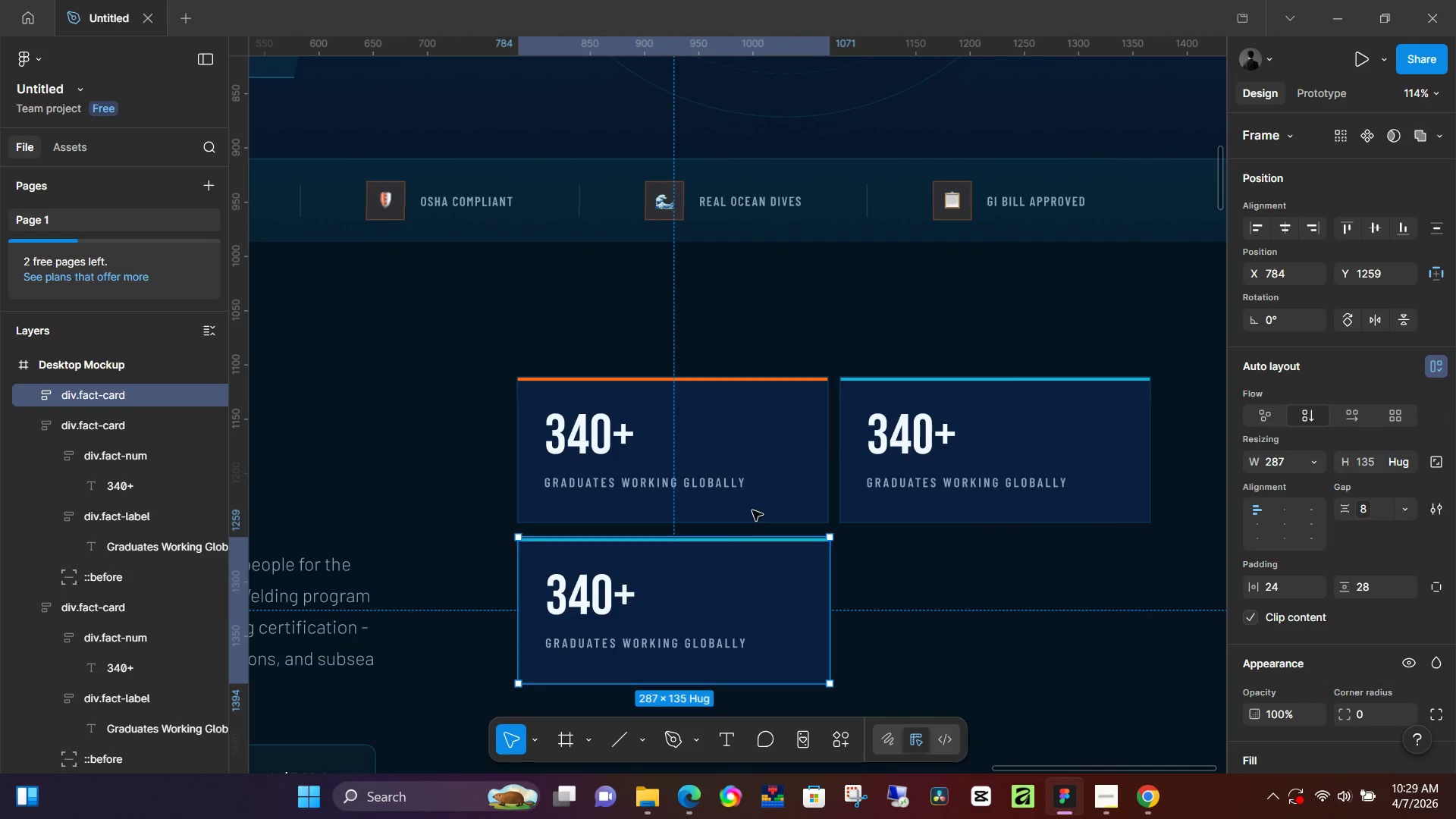 
hold_key(key=ControlLeft, duration=1.52)
scroll: coordinate [742, 495], scroll_direction: down, amount: 11.0
 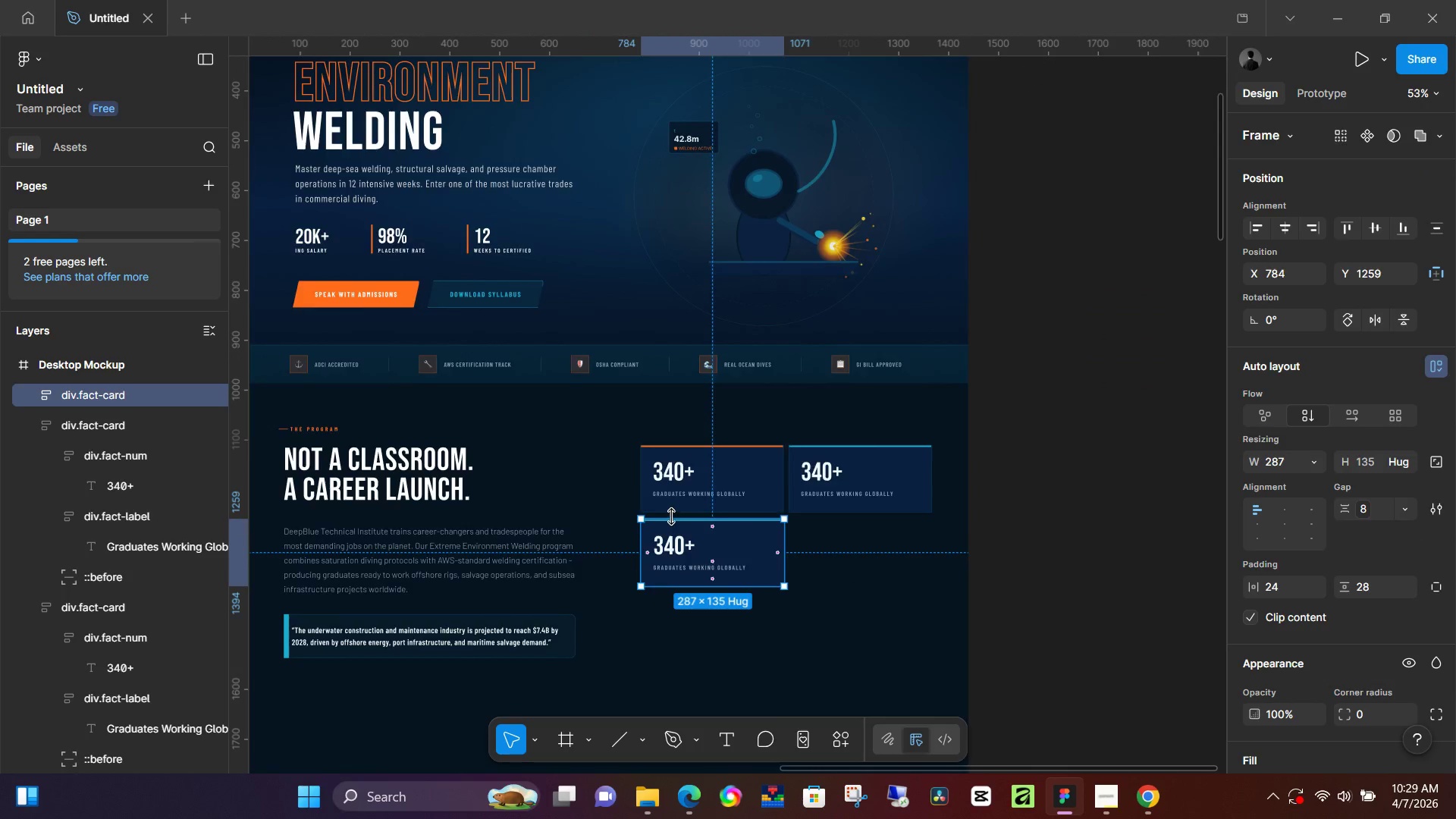 
hold_key(key=ControlLeft, duration=1.52)
scroll: coordinate [674, 517], scroll_direction: down, amount: 12.0
 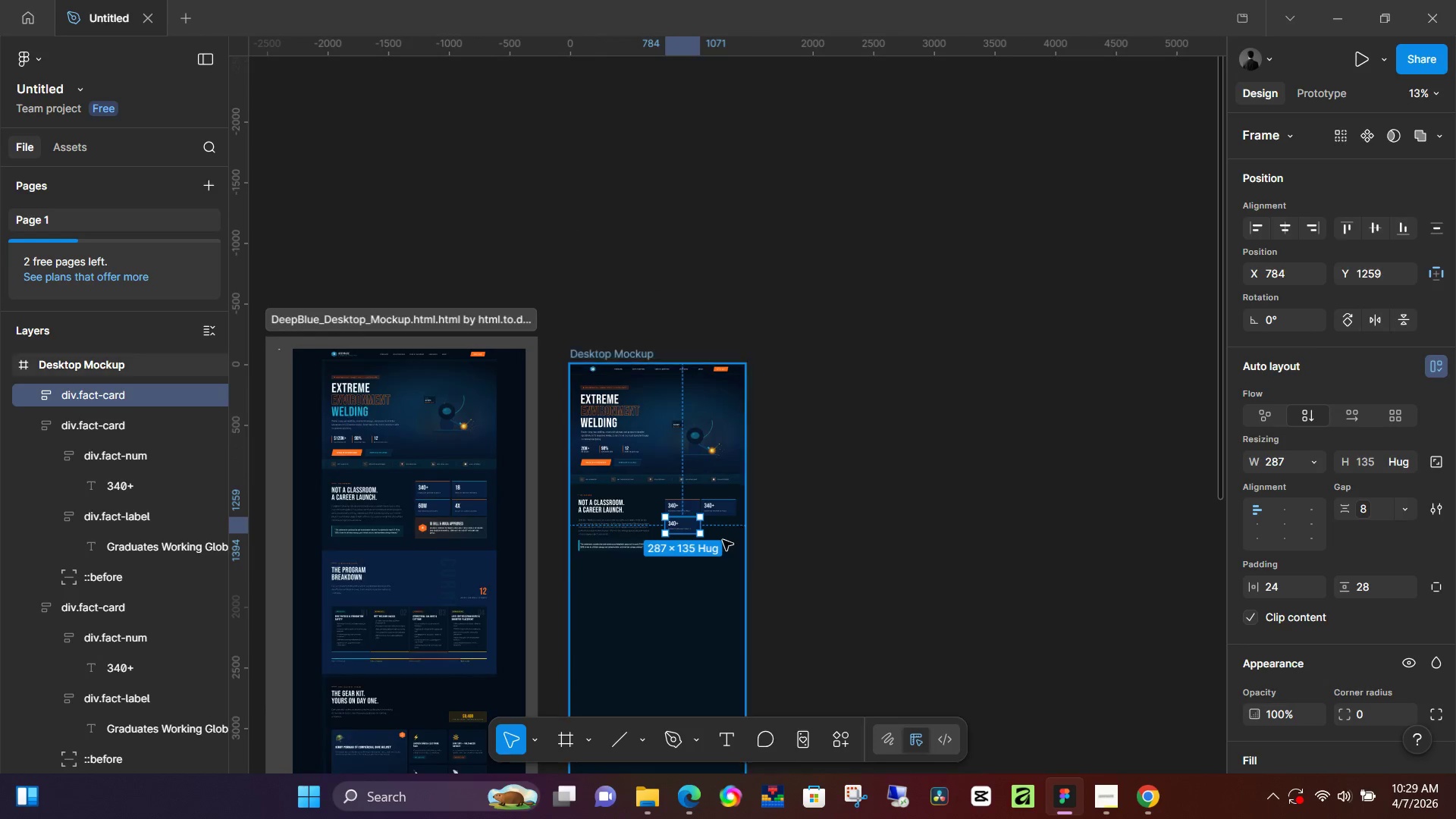 
hold_key(key=ControlLeft, duration=0.75)
scroll: coordinate [680, 529], scroll_direction: up, amount: 17.0
 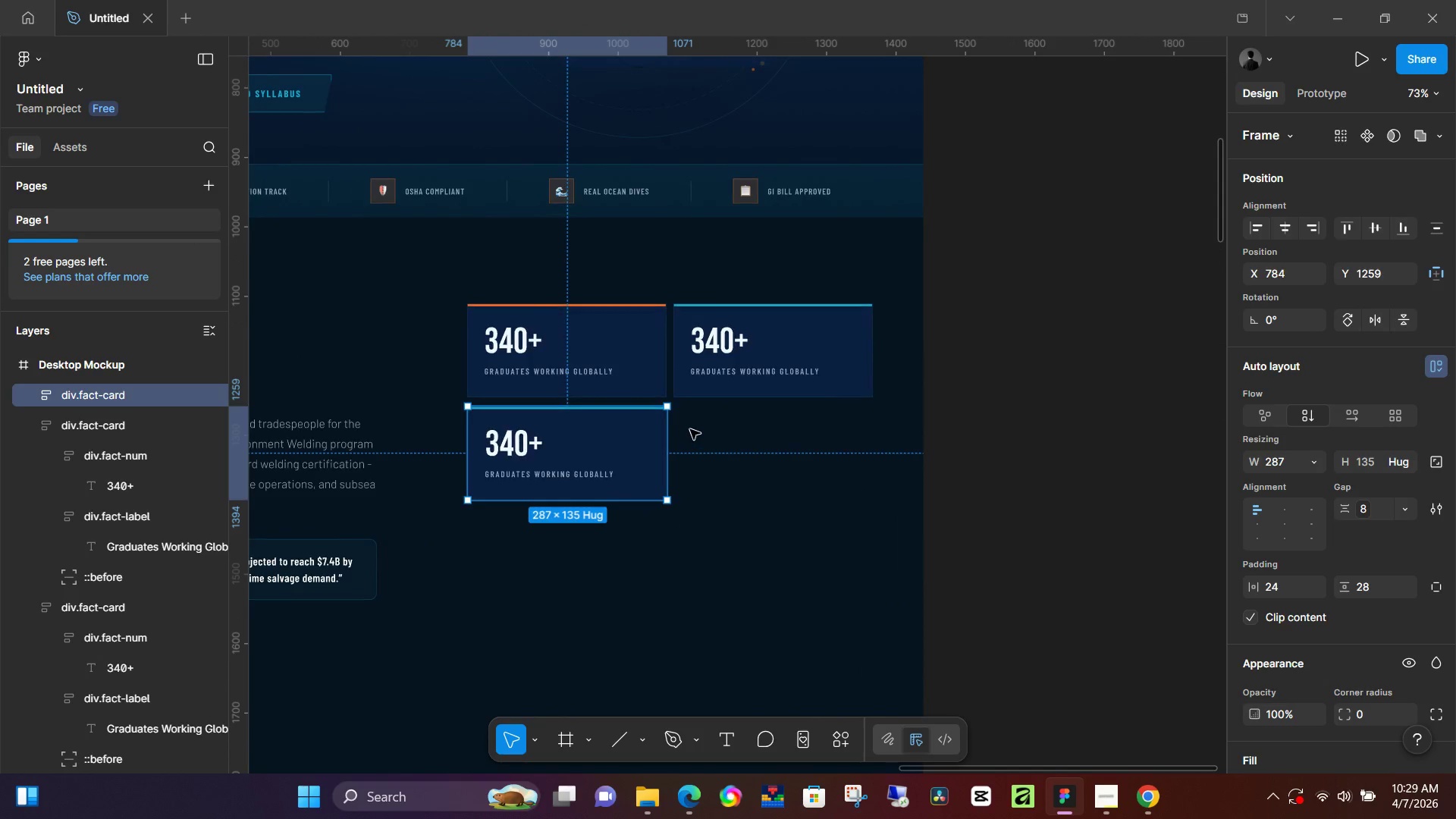 
left_click([646, 350])
 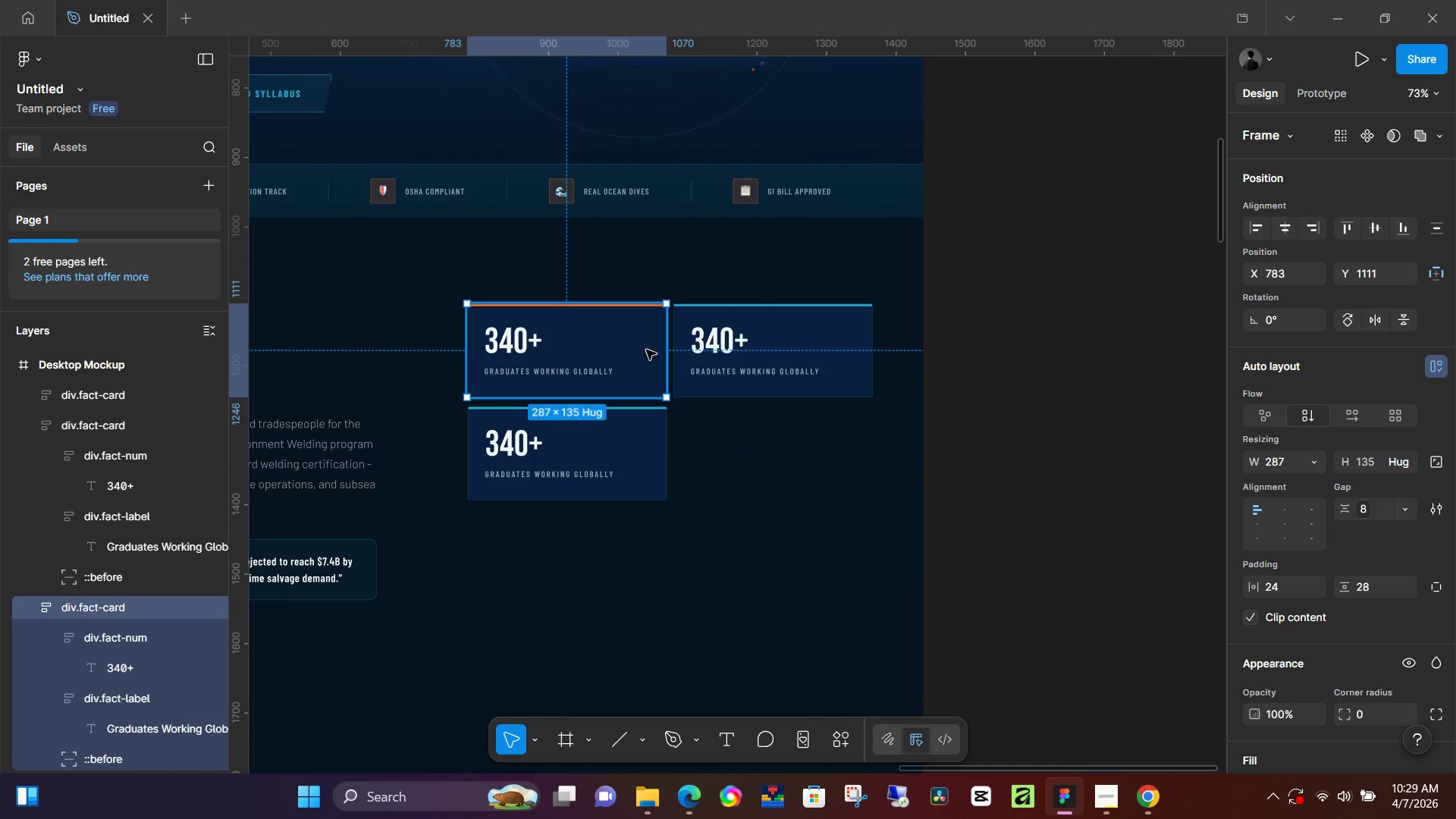 
hold_key(key=AltLeft, duration=1.51)
left_click_drag(start_coordinate=[628, 344], to_coordinate=[833, 447])
 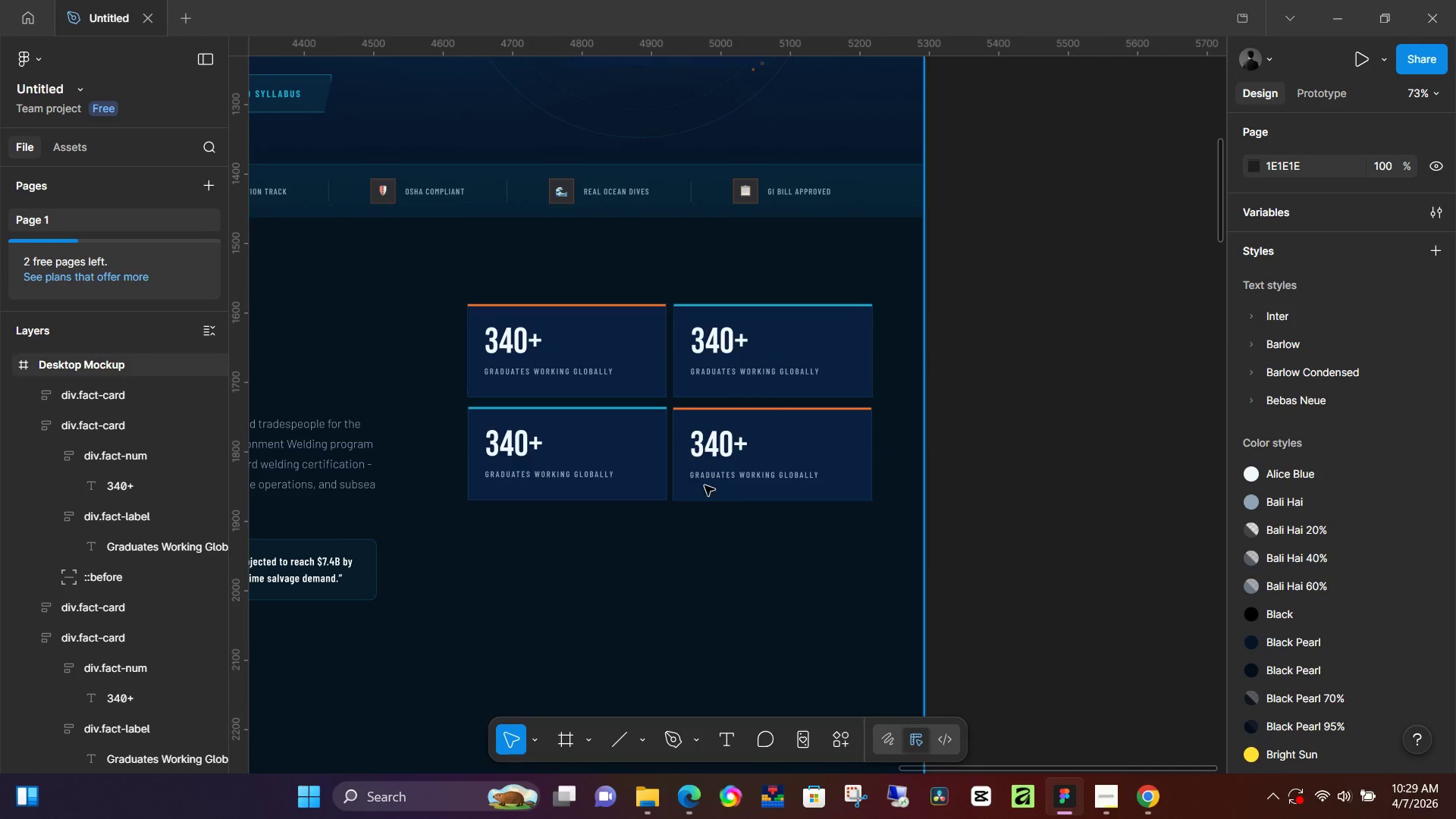 
hold_key(key=AltLeft, duration=1.52)
 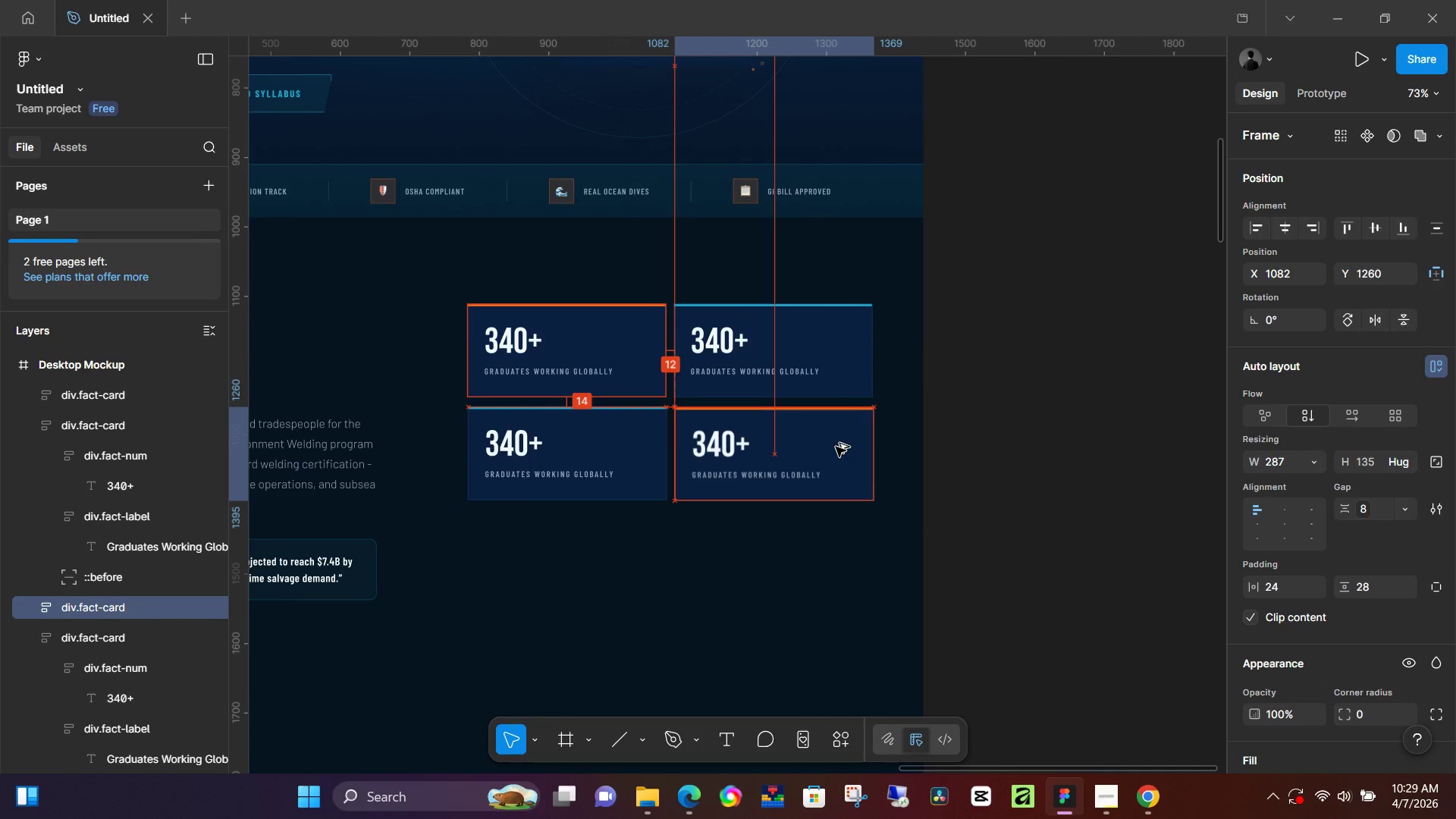 
hold_key(key=AltLeft, duration=1.5)
 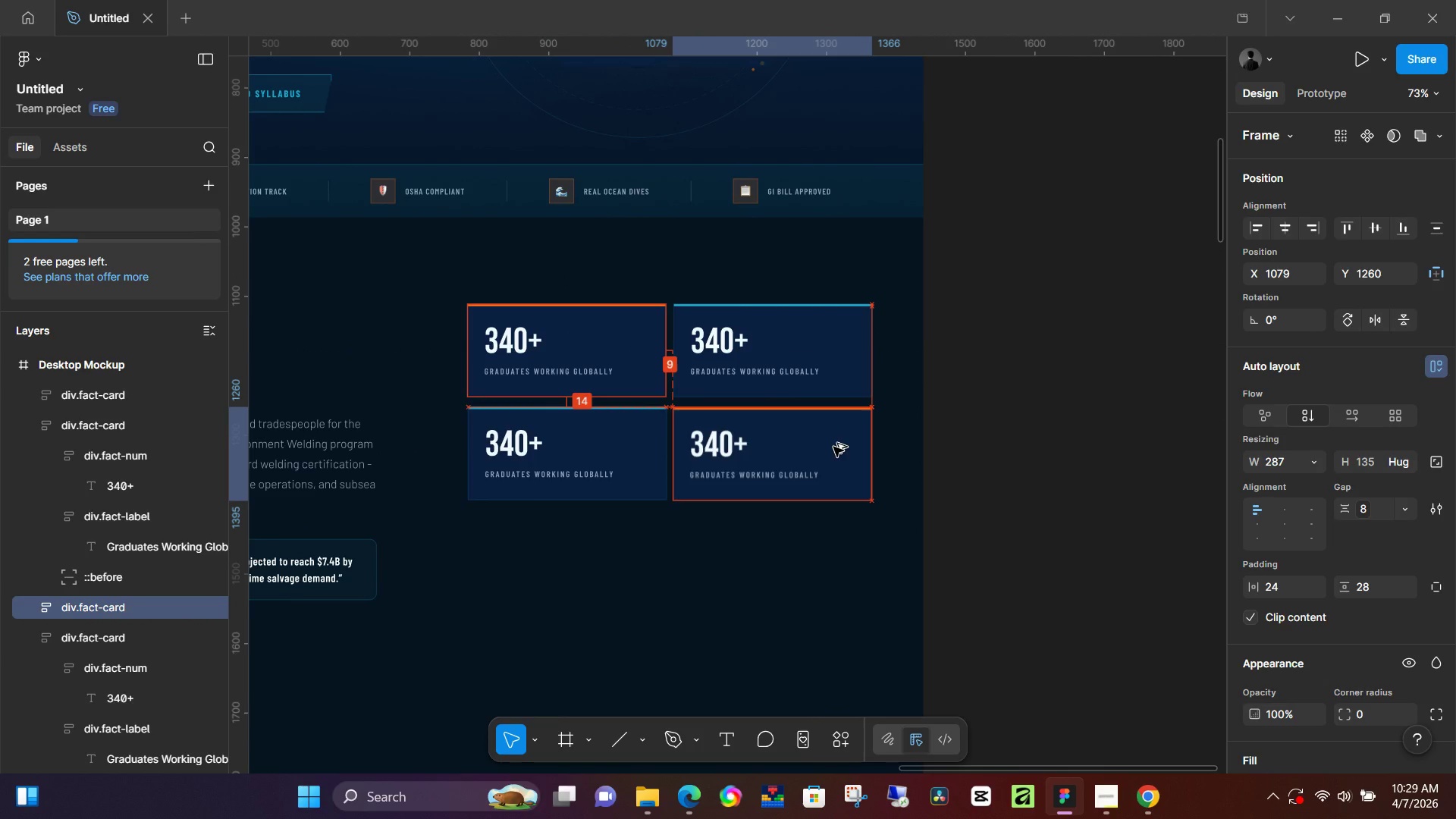 
hold_key(key=AltLeft, duration=1.5)
 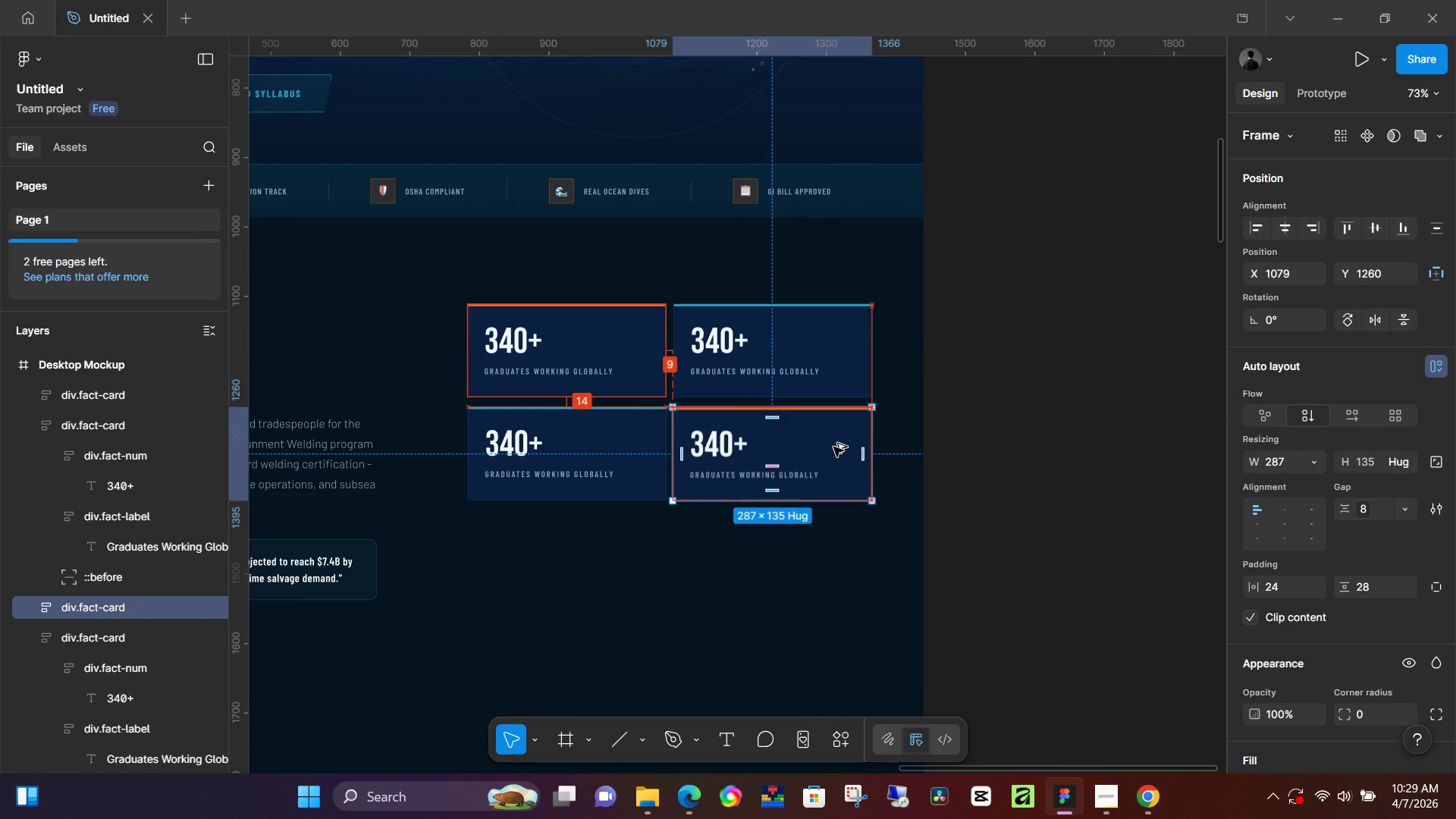 
hold_key(key=AltLeft, duration=0.72)
 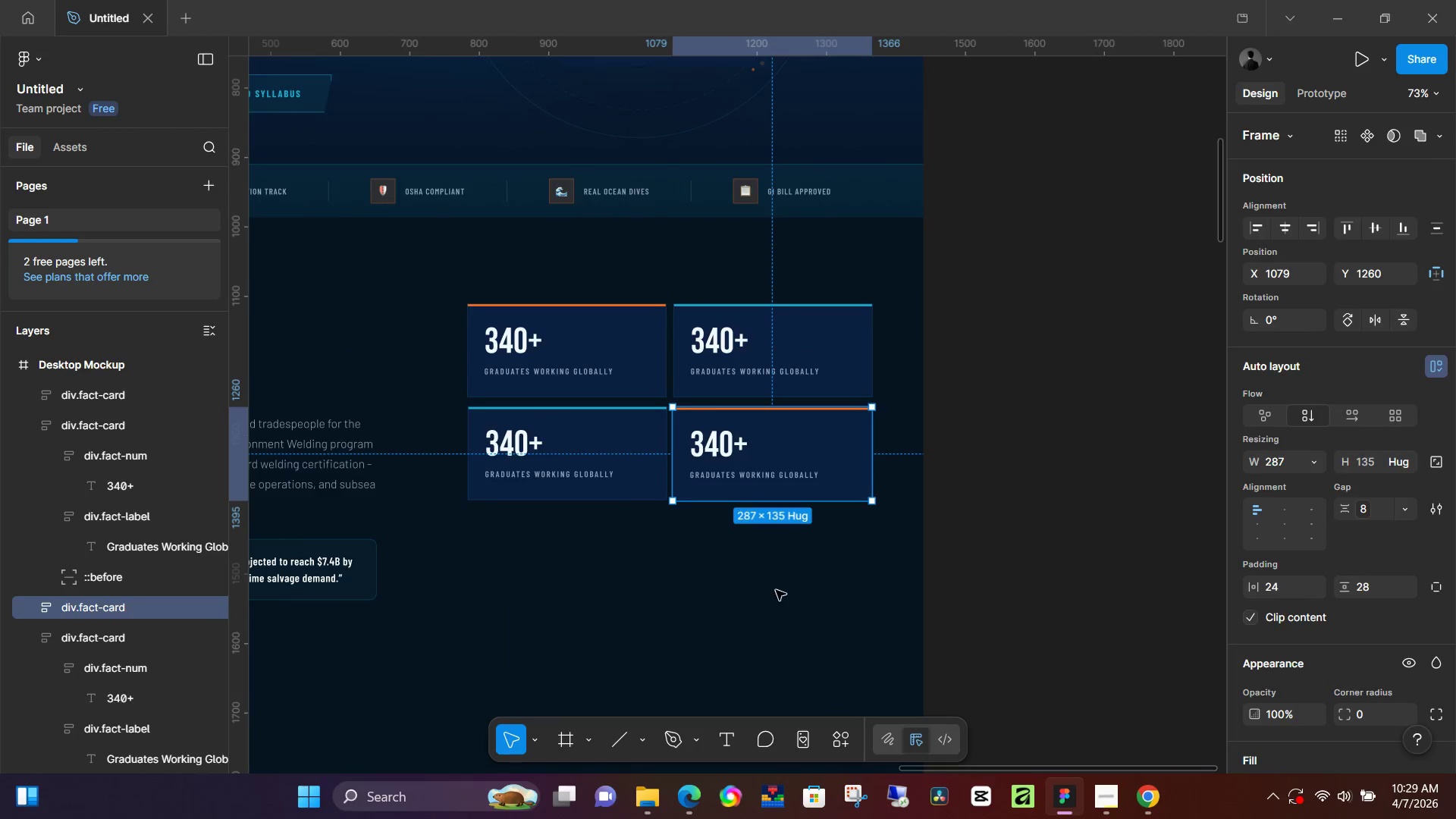 
left_click_drag(start_coordinate=[773, 590], to_coordinate=[777, 590])
 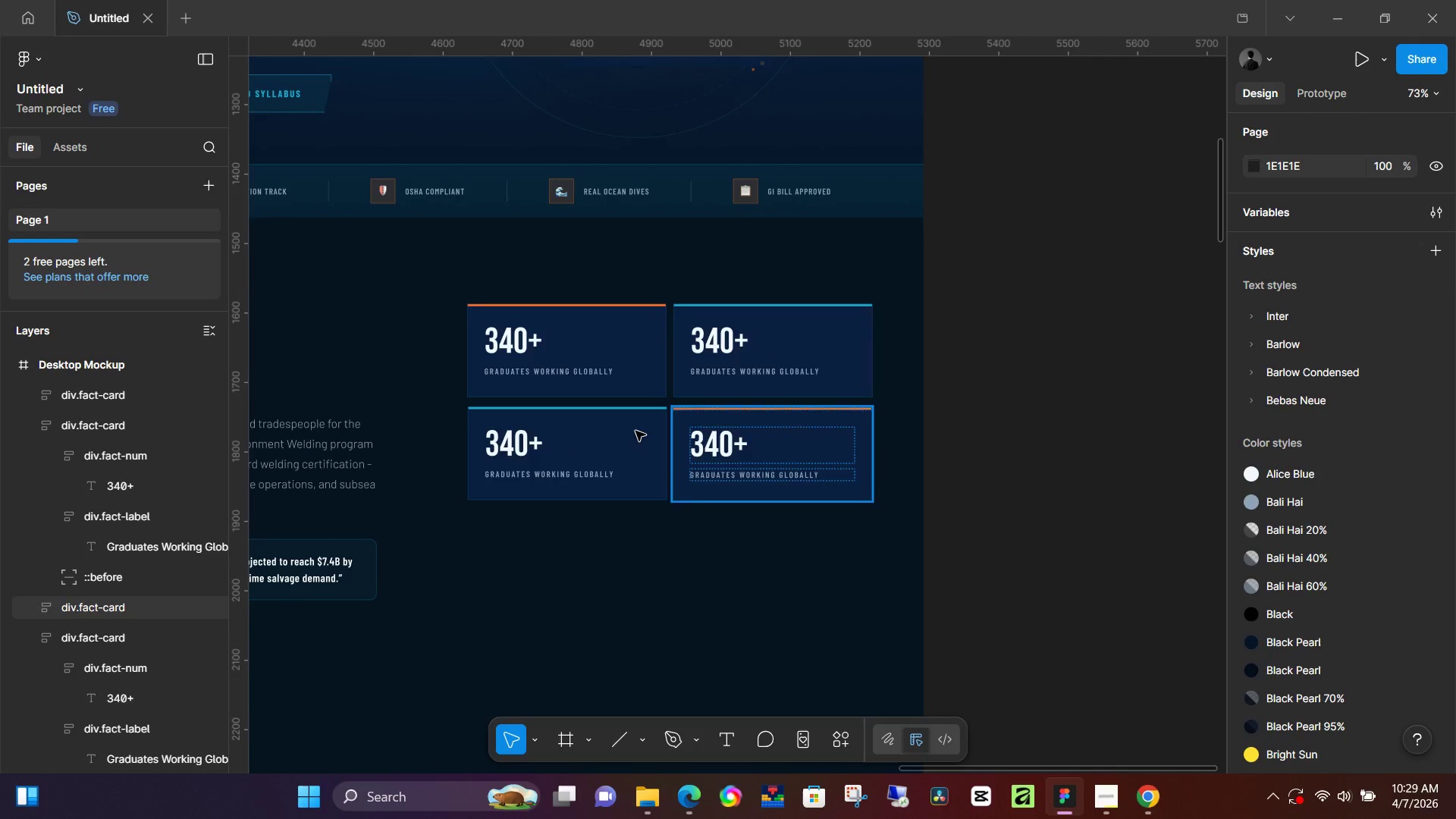 
hold_key(key=ControlLeft, duration=1.44)
scroll: coordinate [750, 449], scroll_direction: up, amount: 13.0
 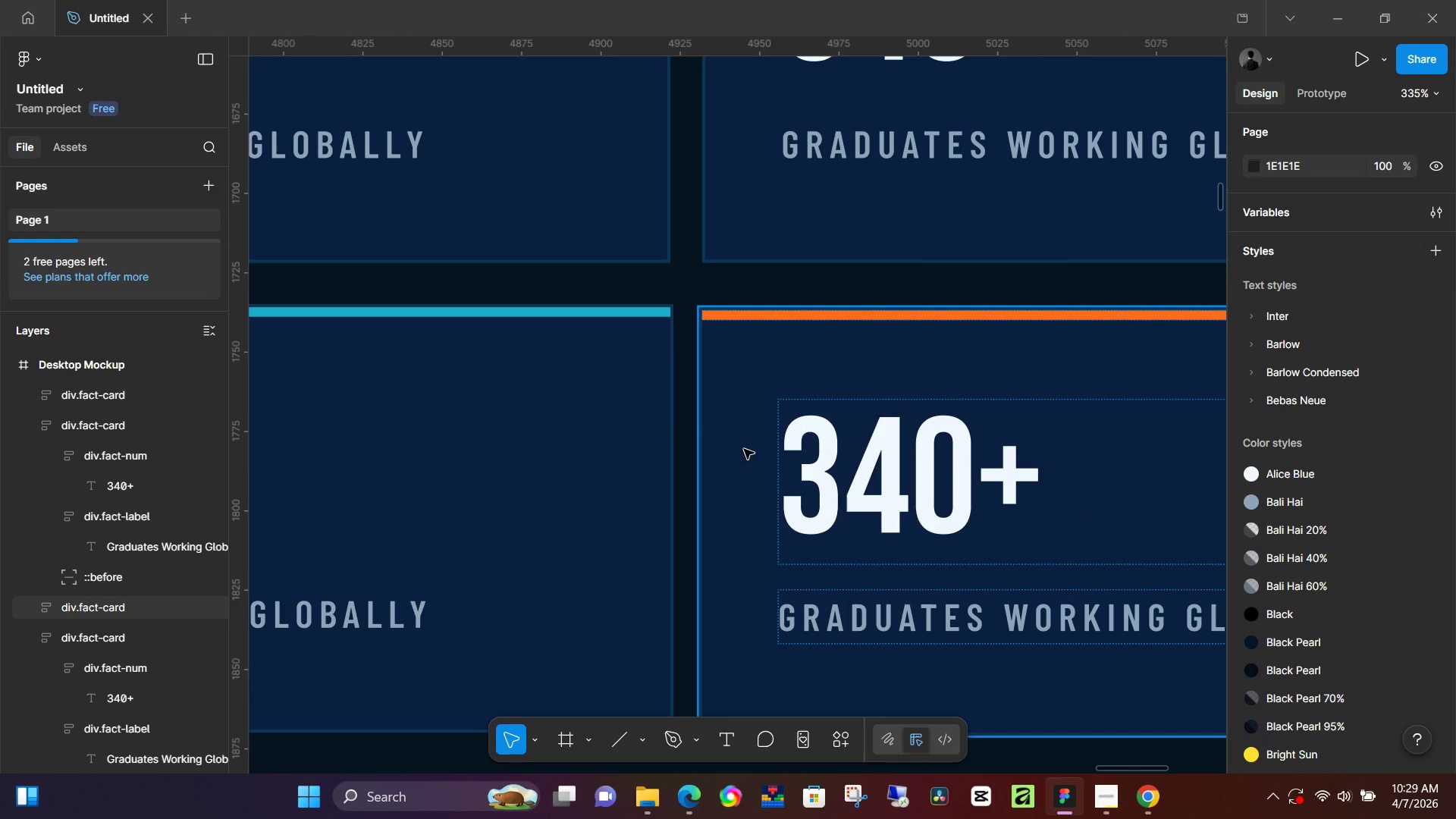 
left_click([726, 441])
 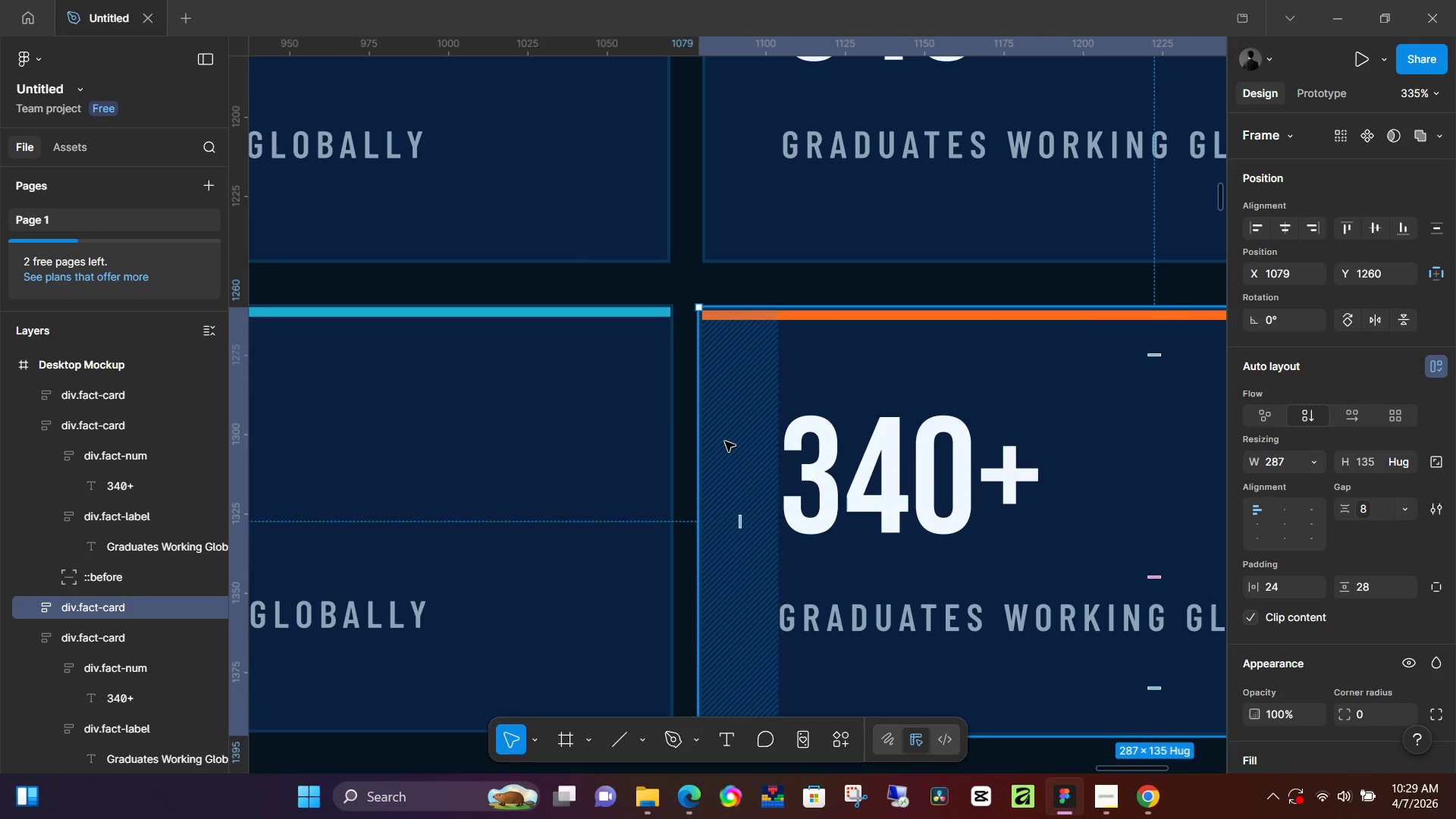 
key(ArrowRight)
 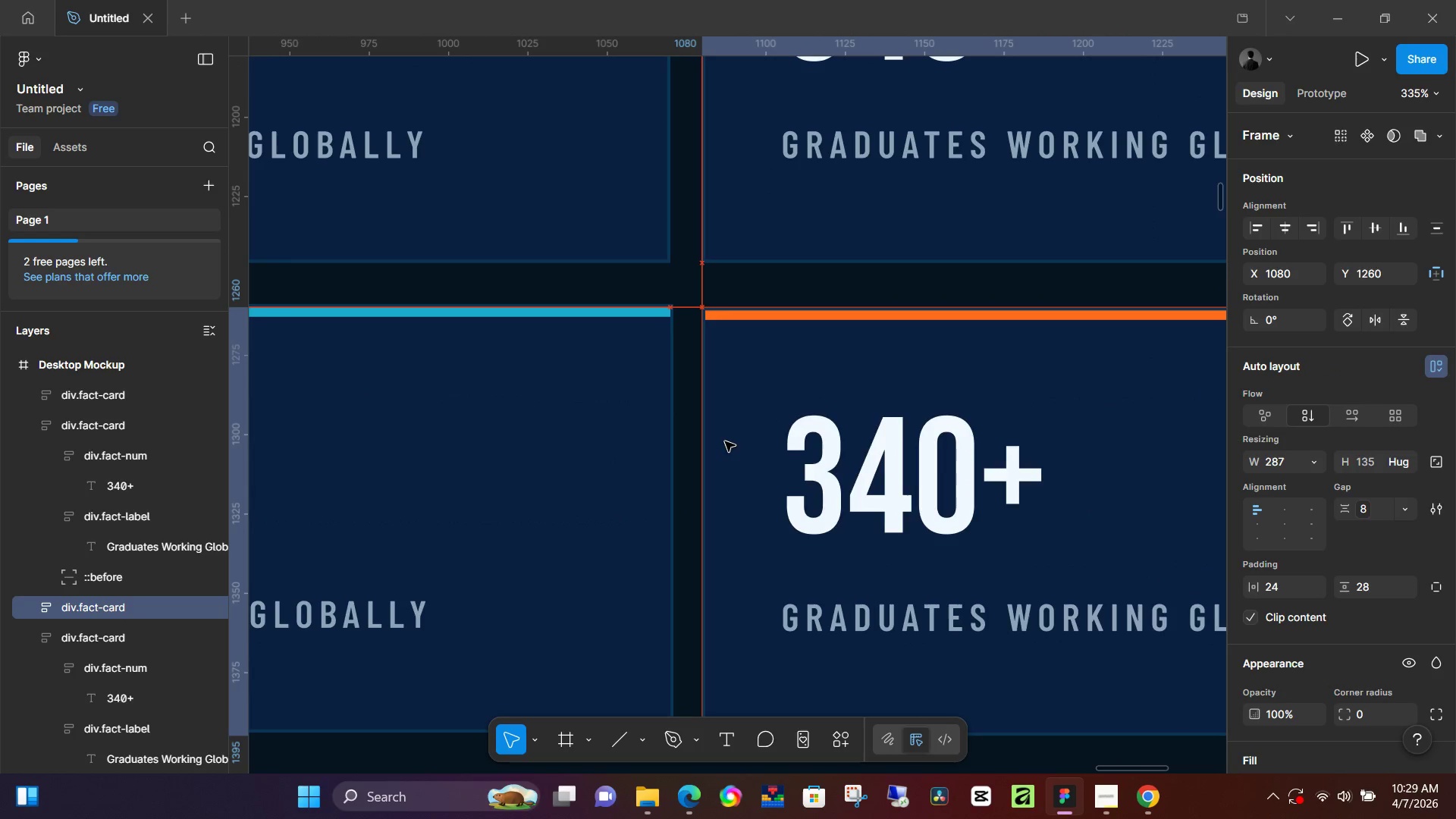 
key(ArrowRight)
 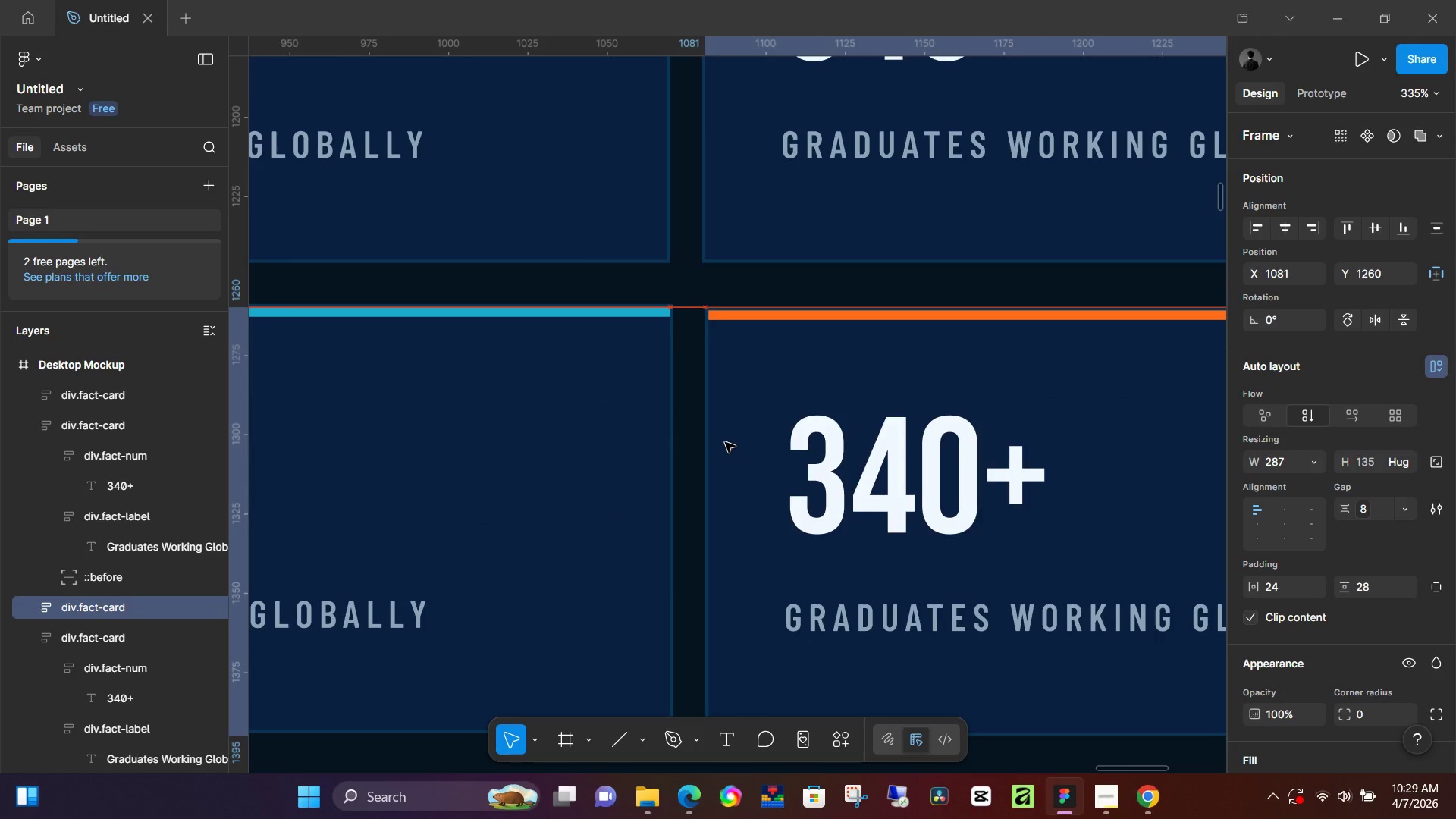 
key(ArrowLeft)
 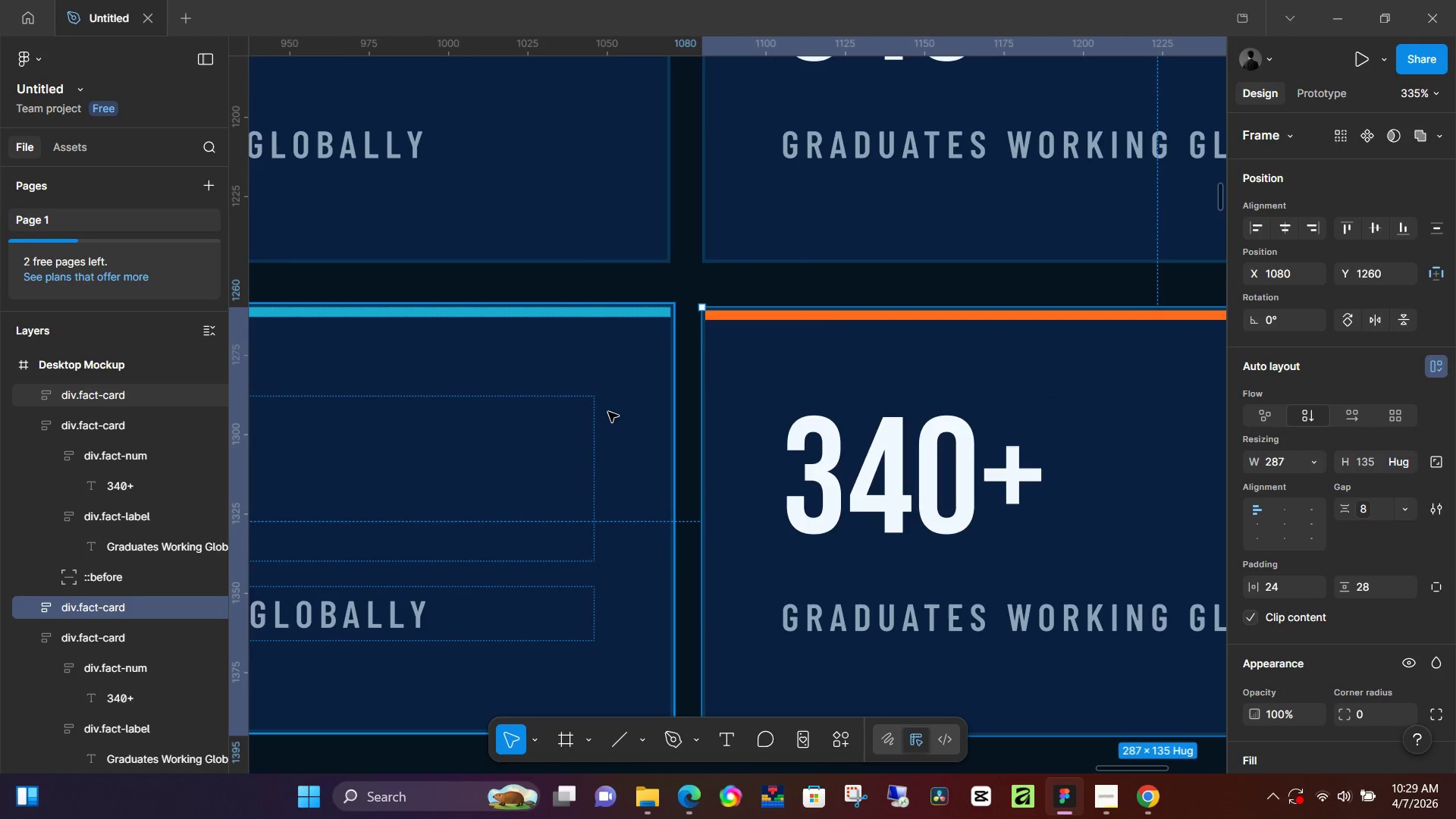 
left_click([607, 412])
 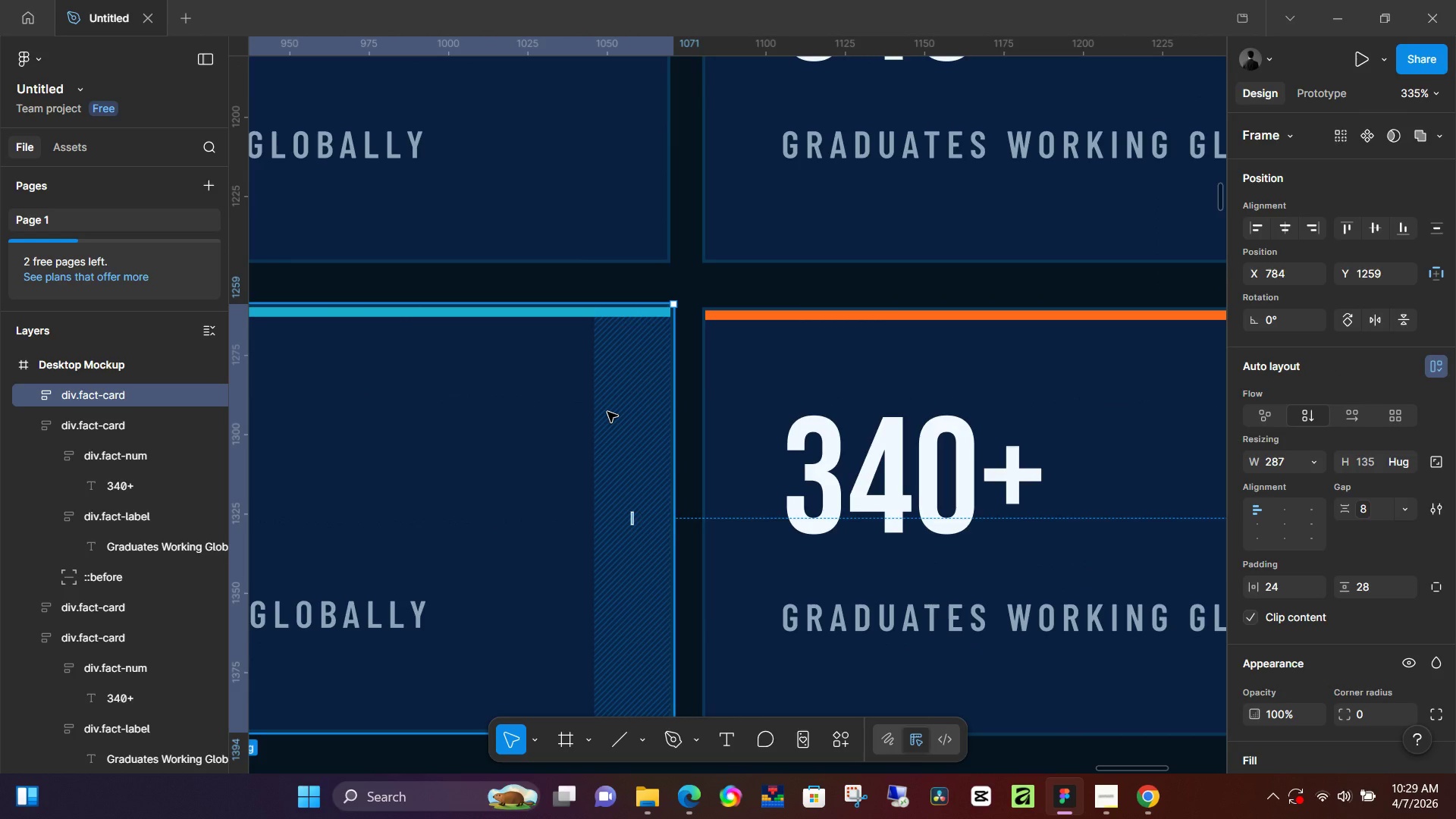 
key(ArrowLeft)
 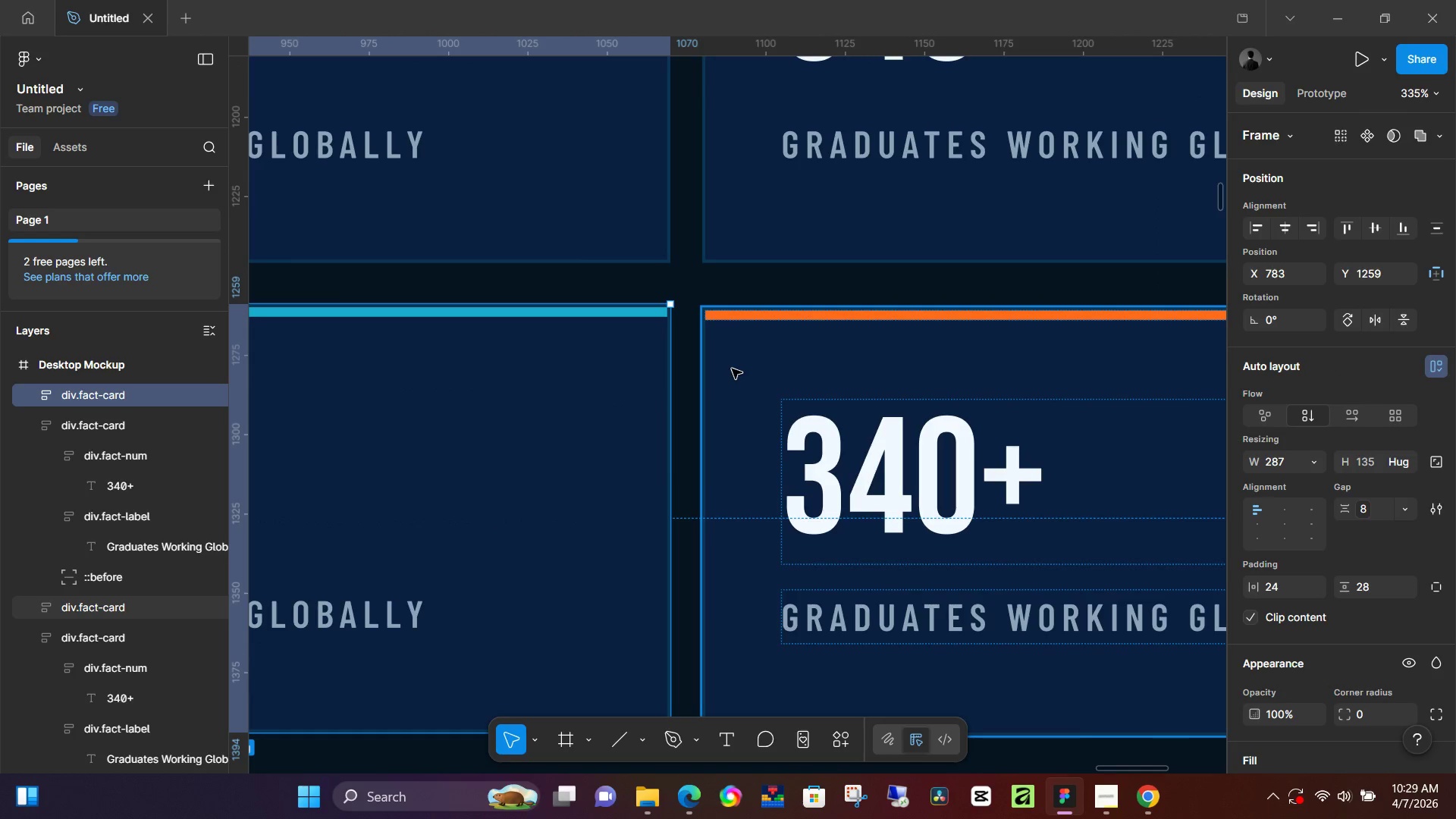 
hold_key(key=ShiftLeft, duration=0.47)
left_click([734, 369])
 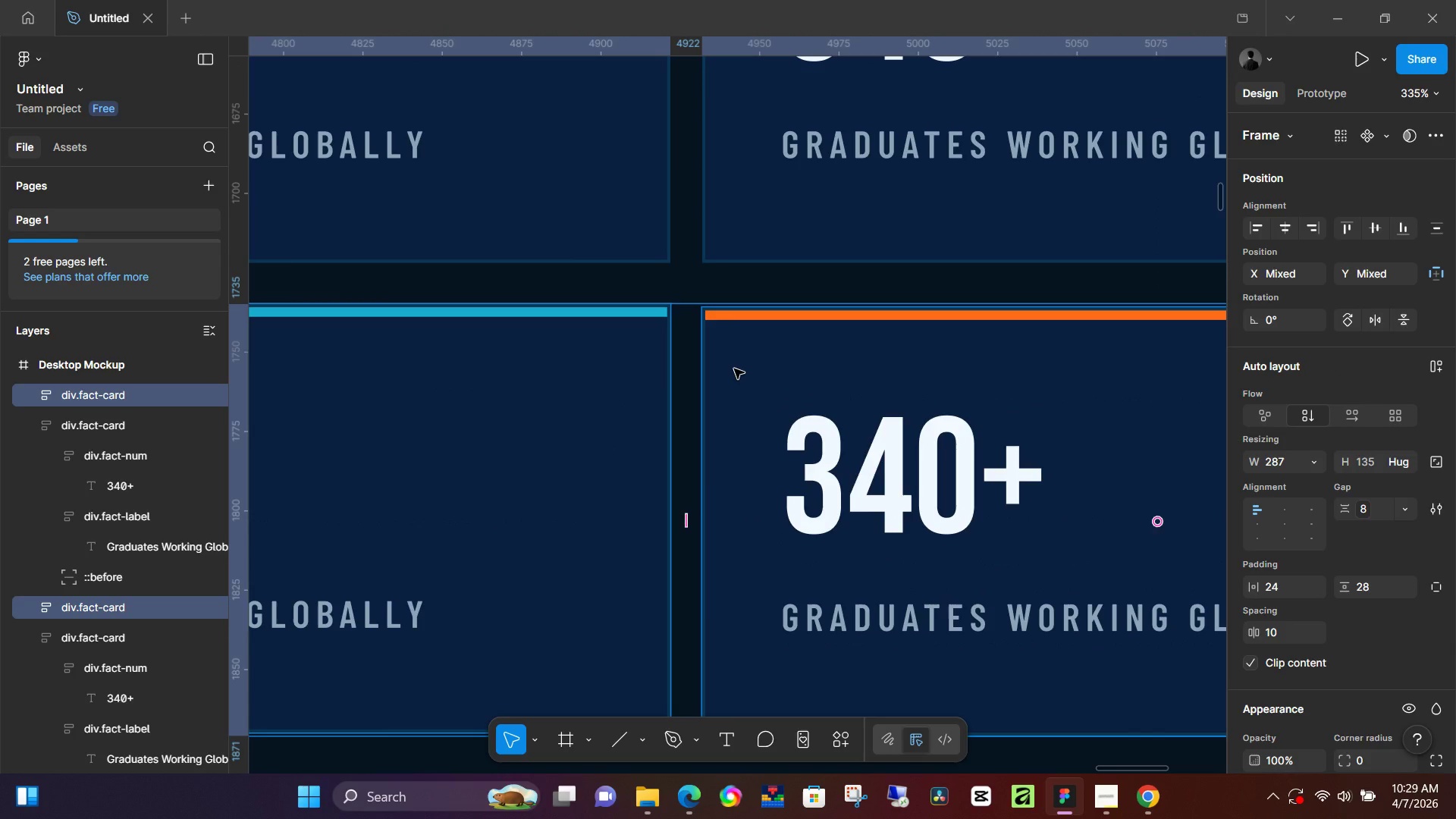 
key(ArrowUp)
 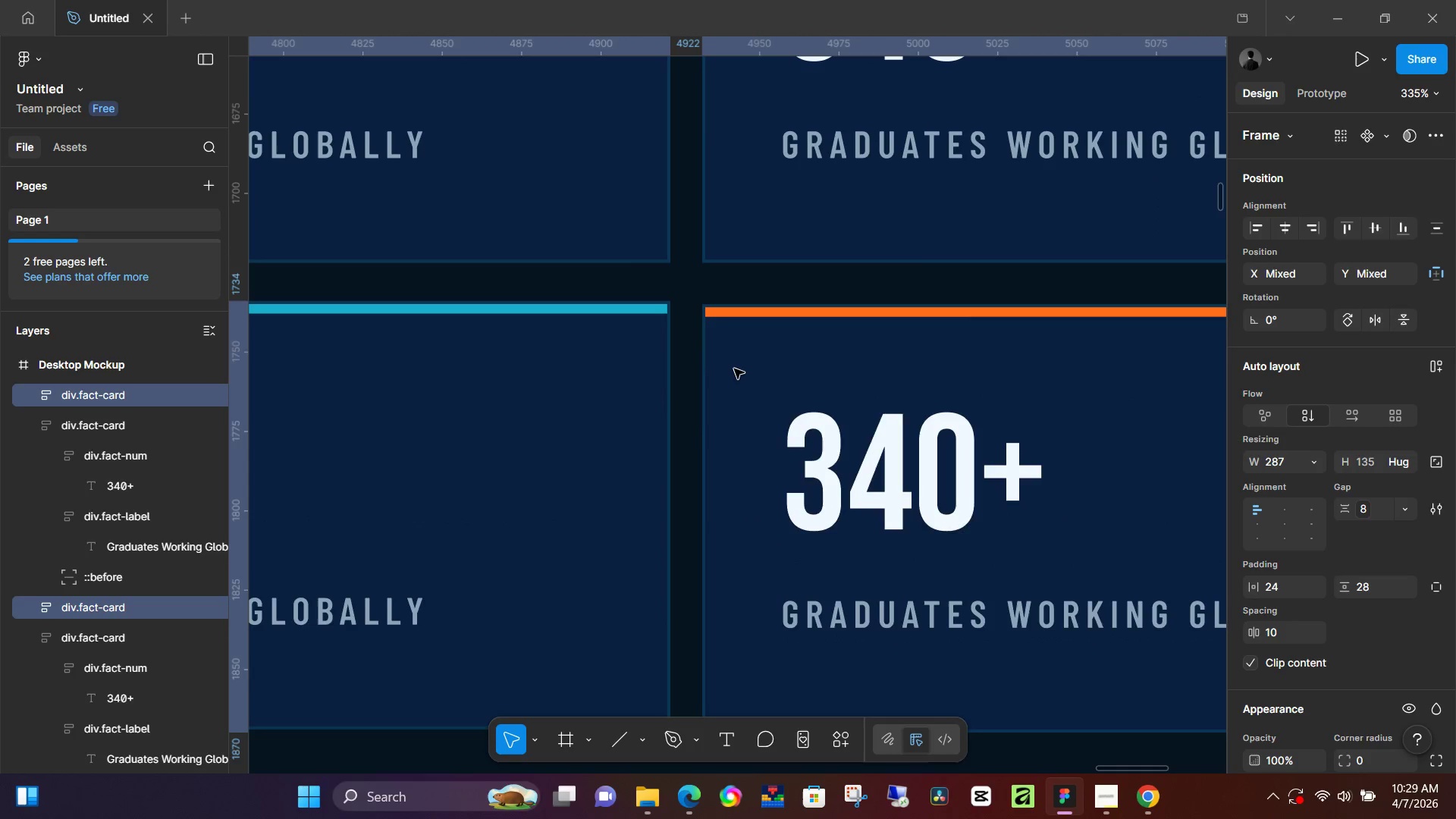 
key(ArrowUp)
 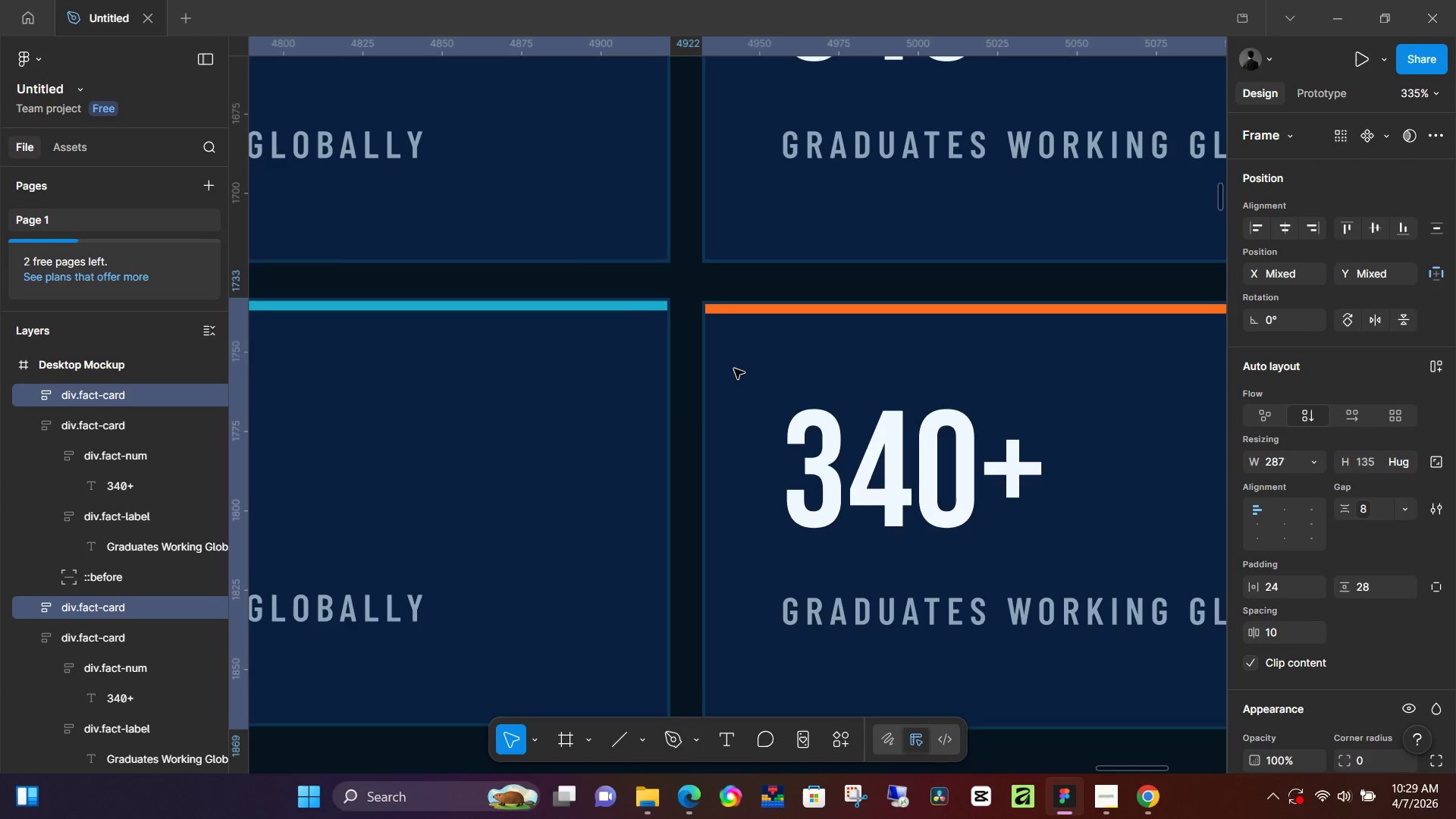 
key(ArrowUp)
 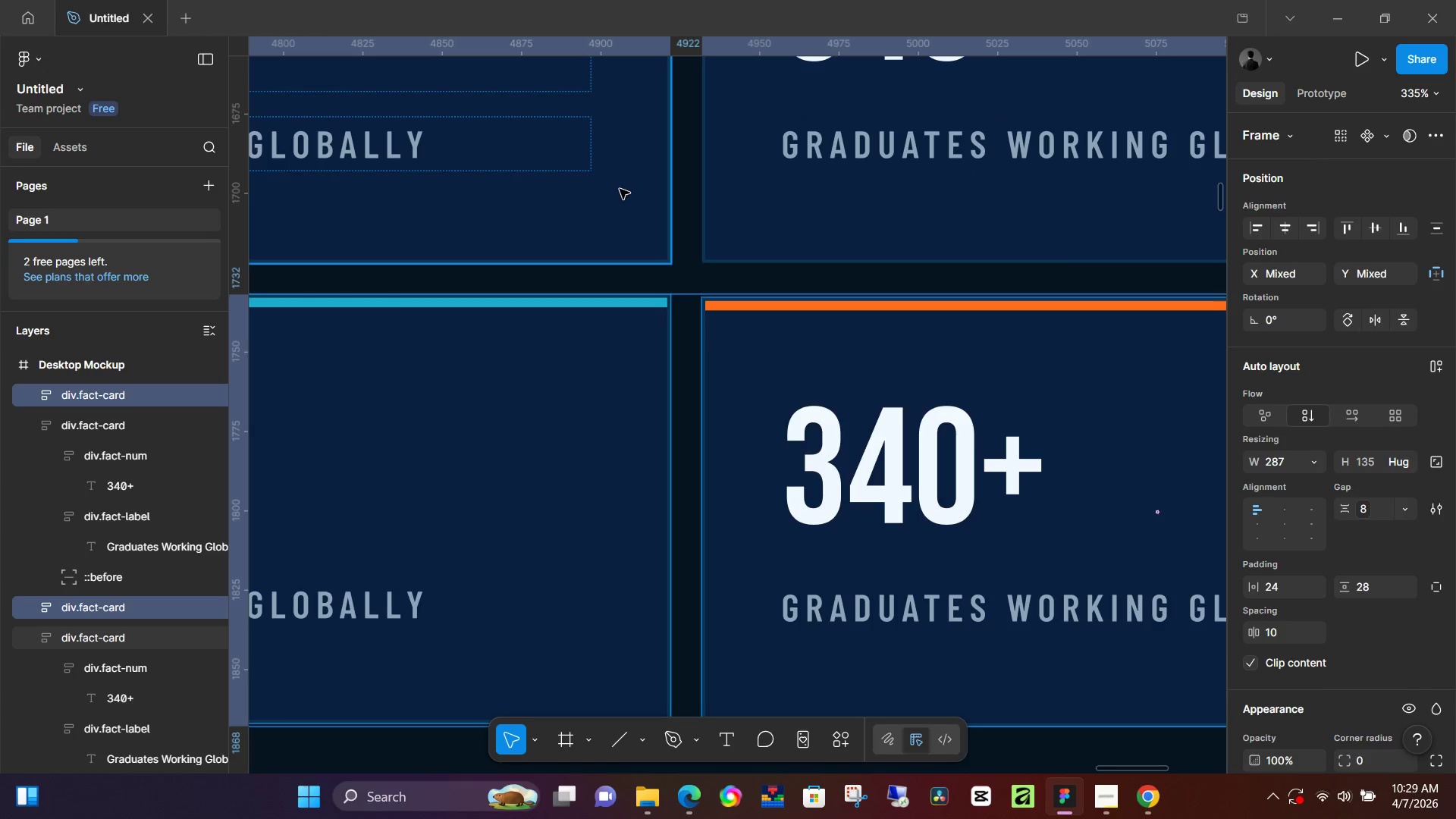 
hold_key(key=ShiftLeft, duration=0.41)
double_click([759, 344])
 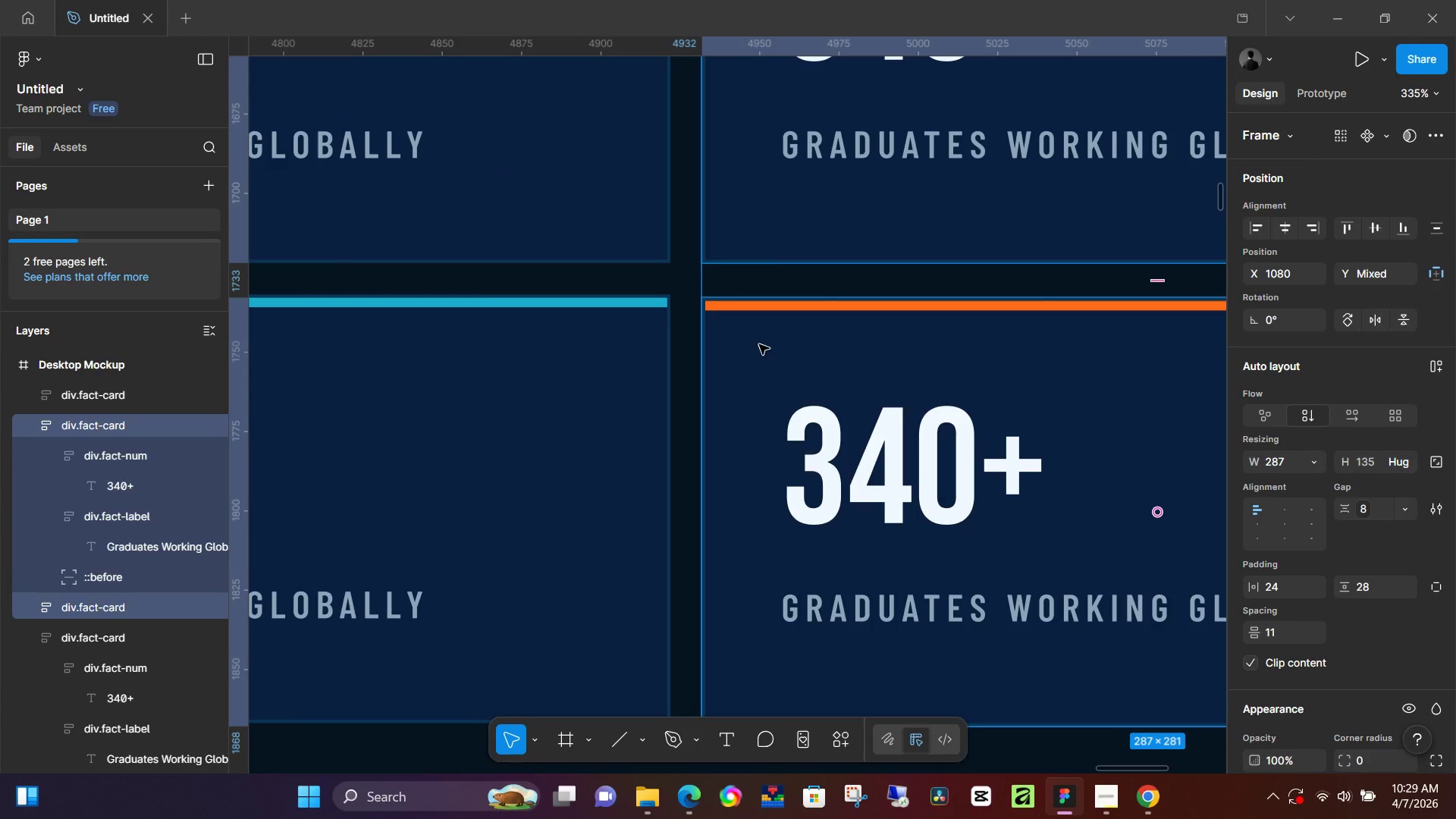 
key(ArrowLeft)
 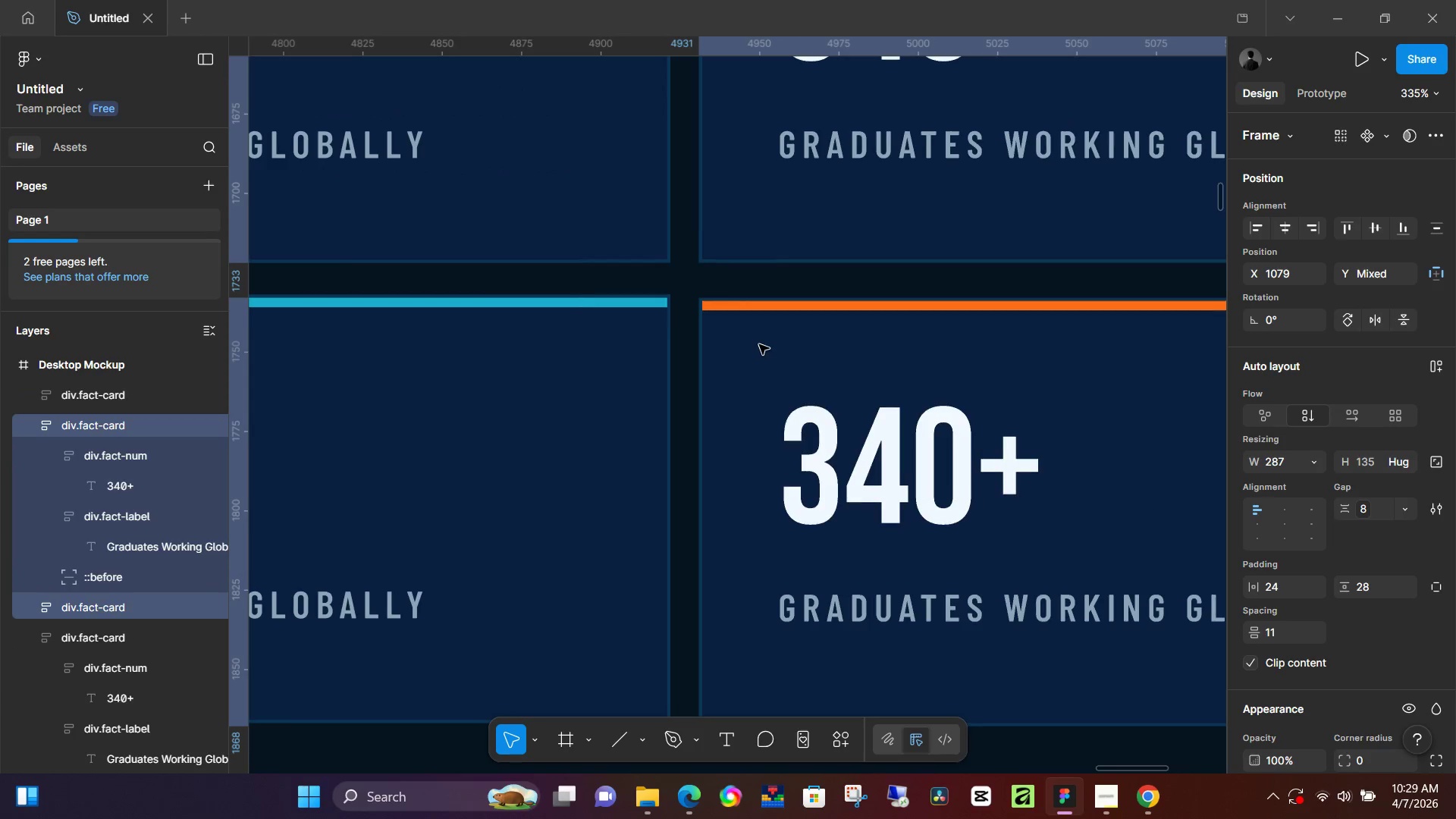 
key(ArrowLeft)
 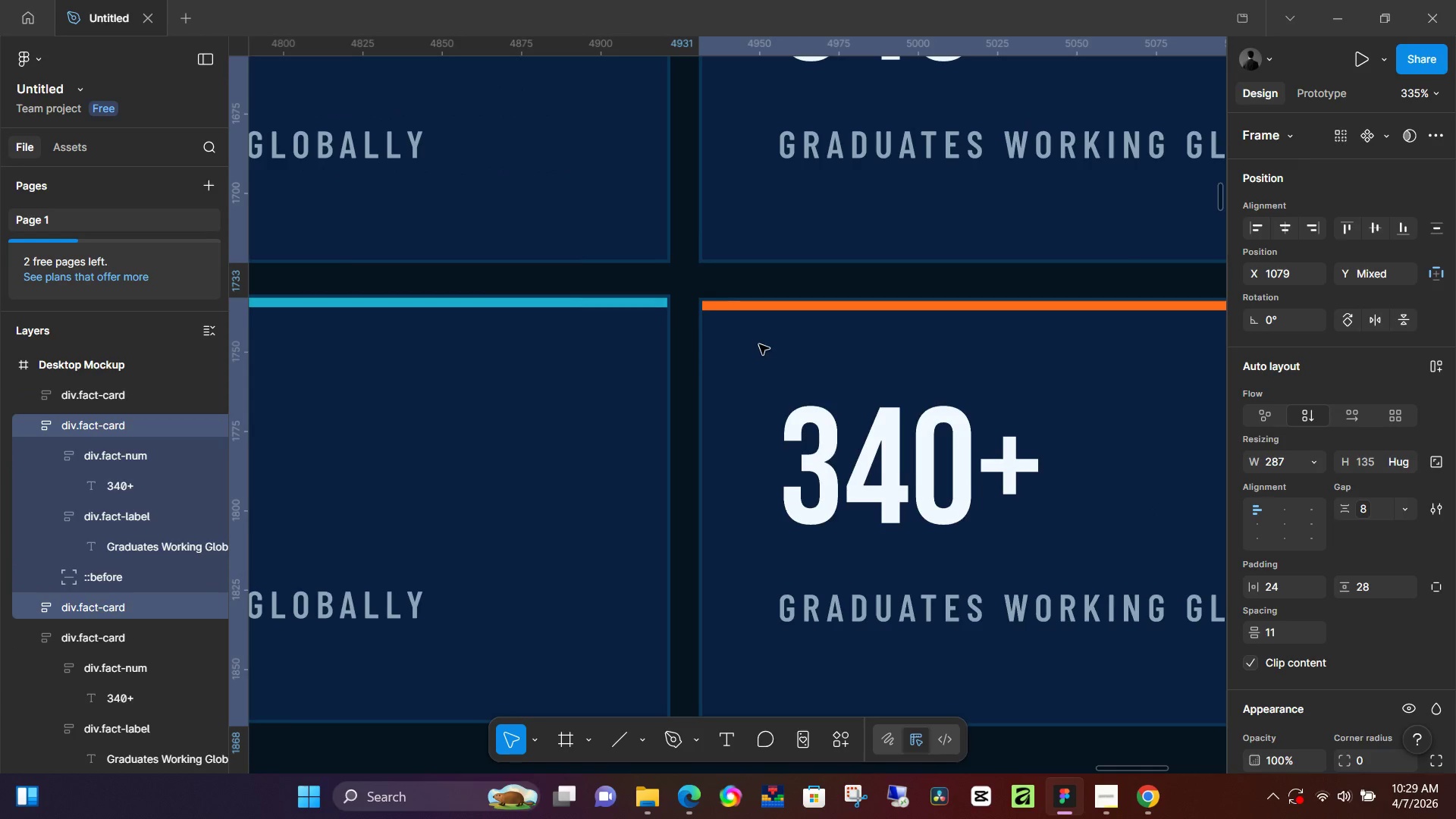 
key(ArrowLeft)
 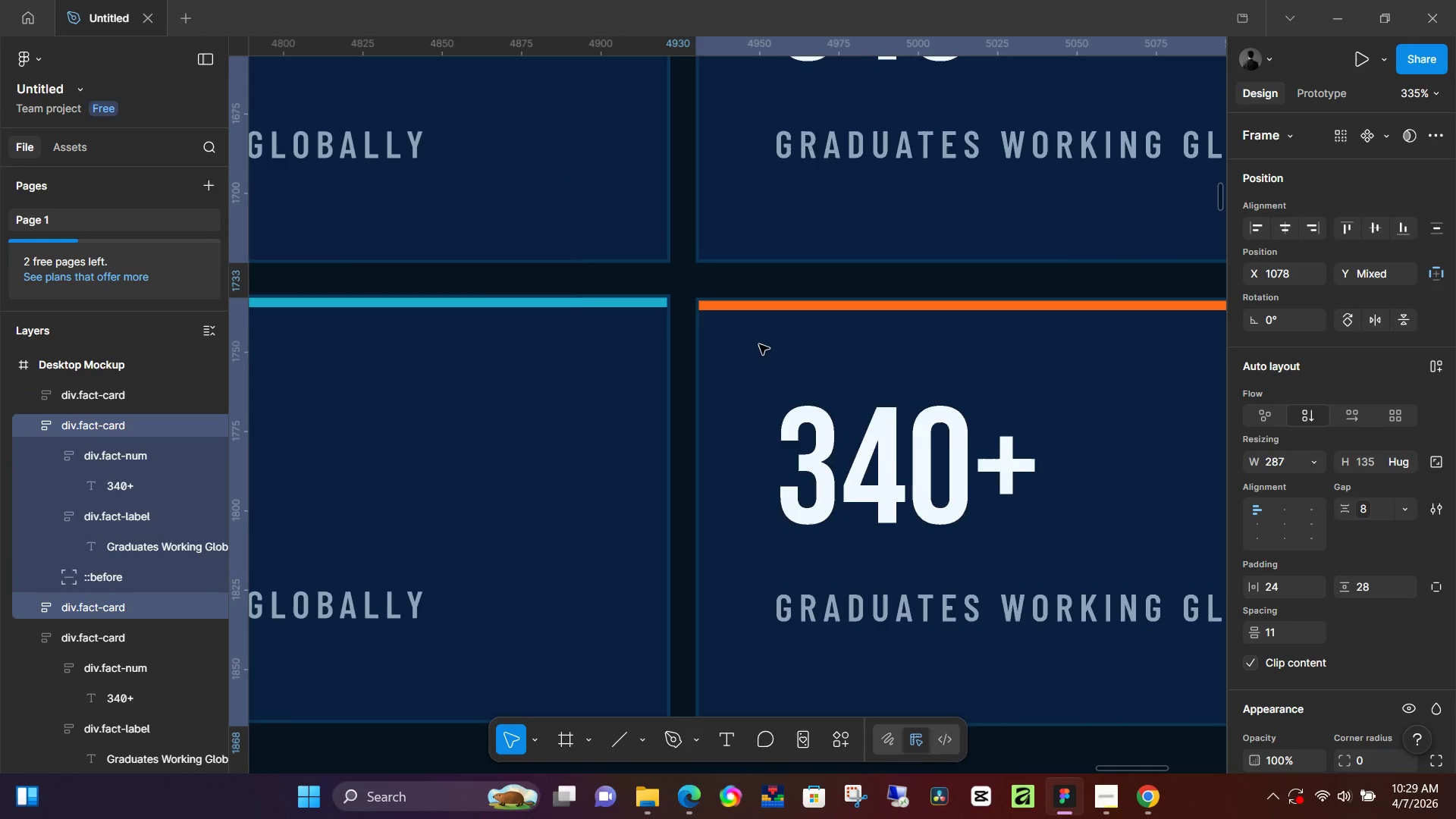 
key(ArrowLeft)
 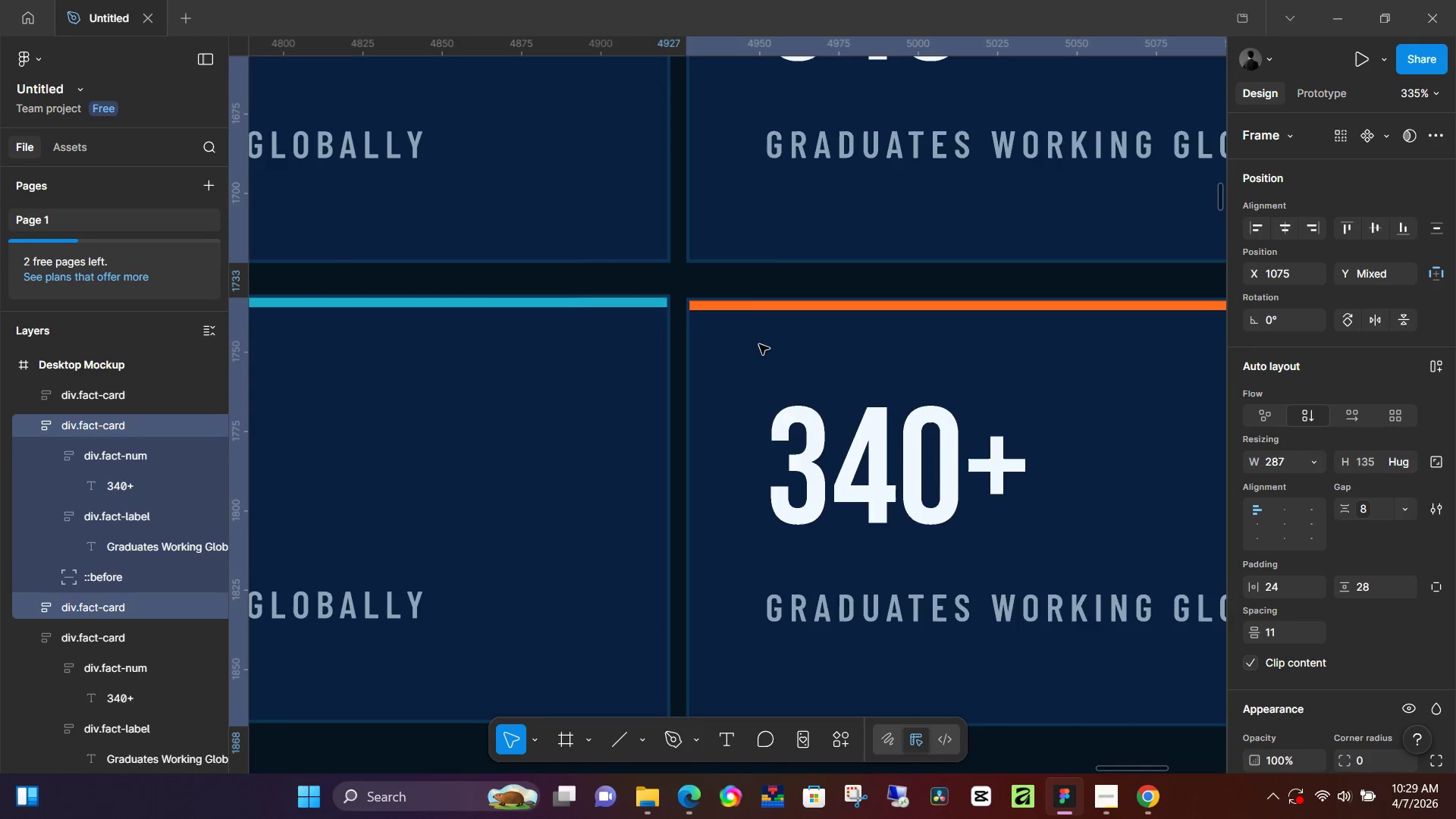 
key(ArrowLeft)
 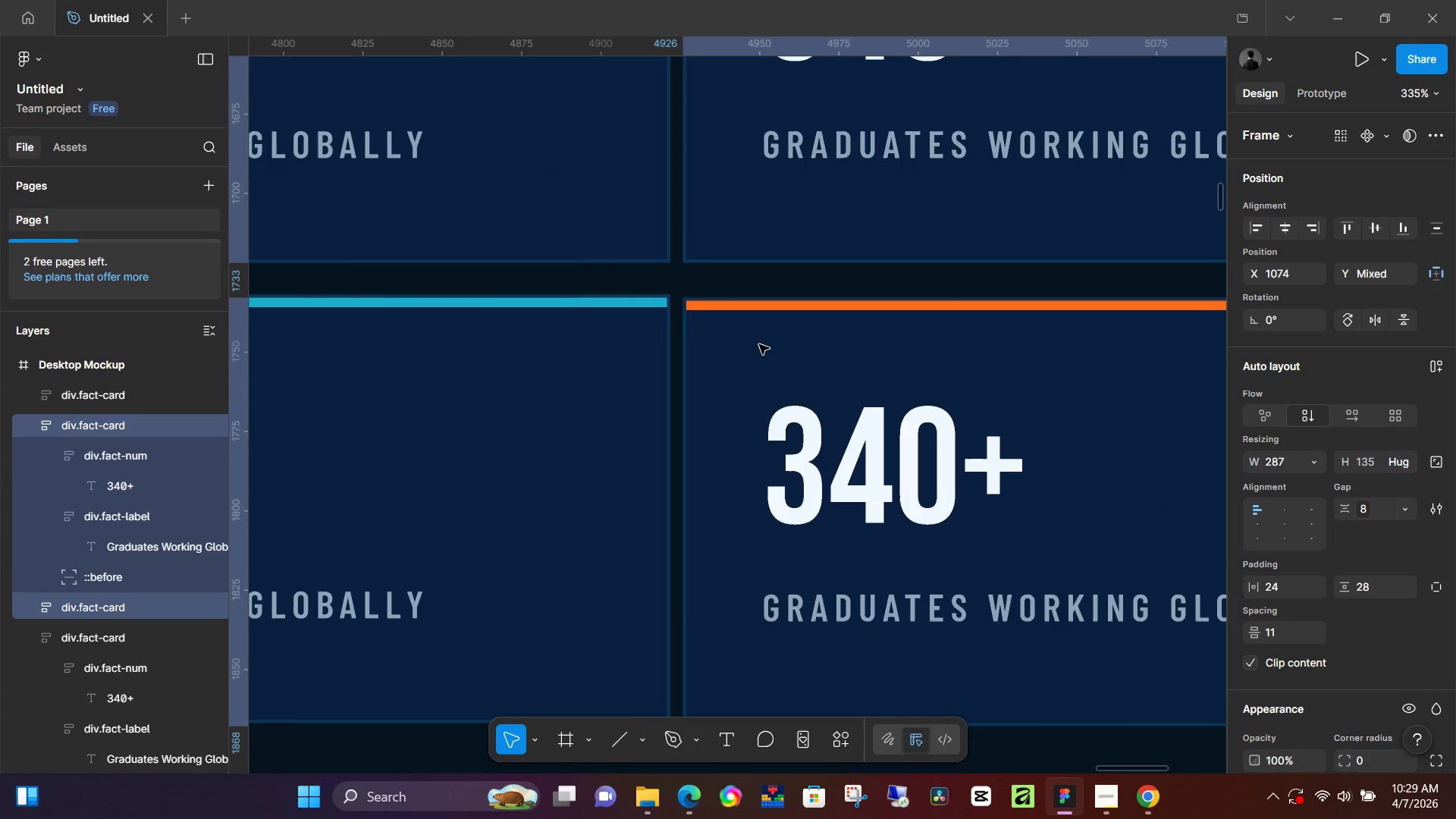 
key(ArrowLeft)
 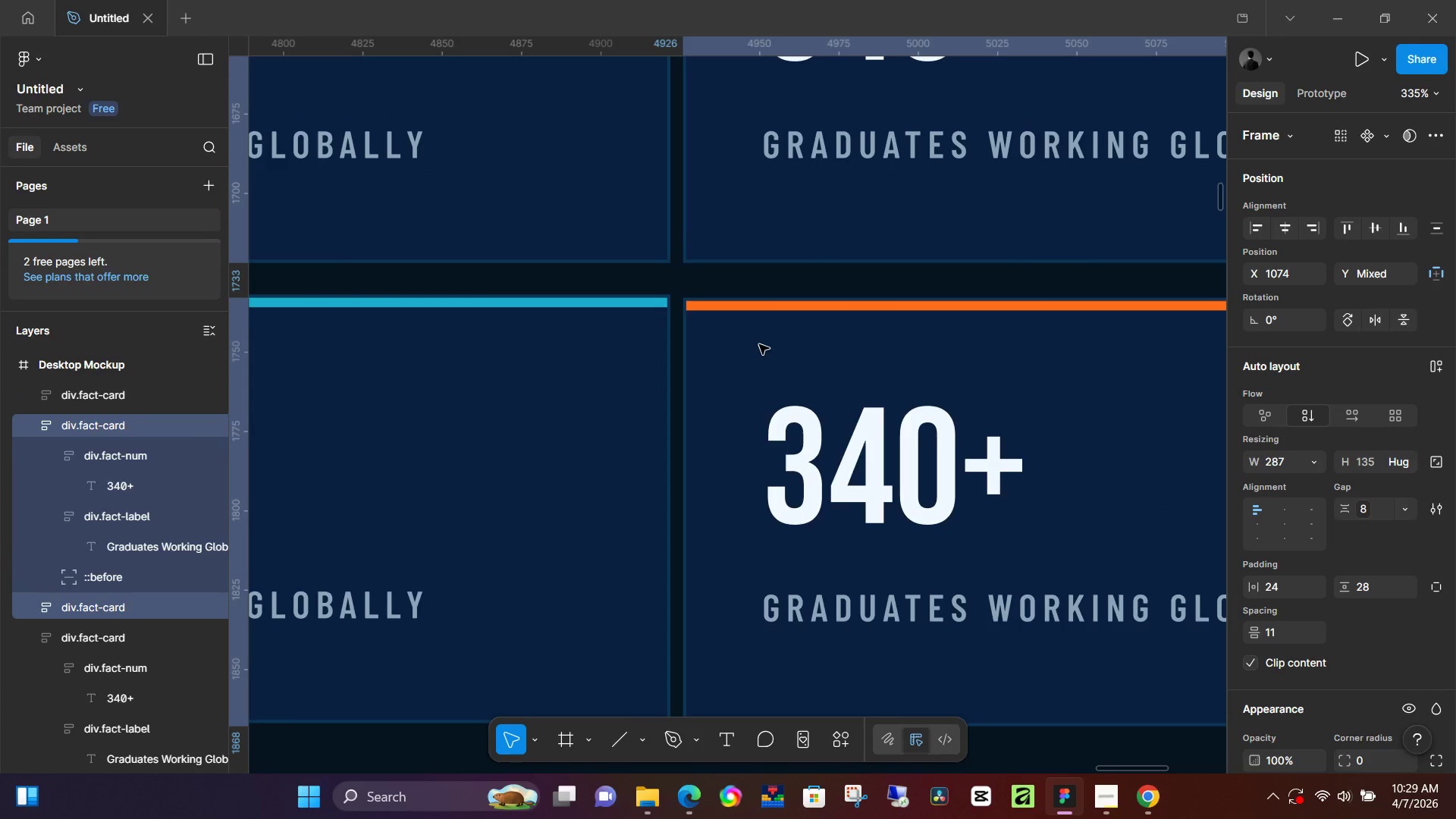 
key(ArrowRight)
 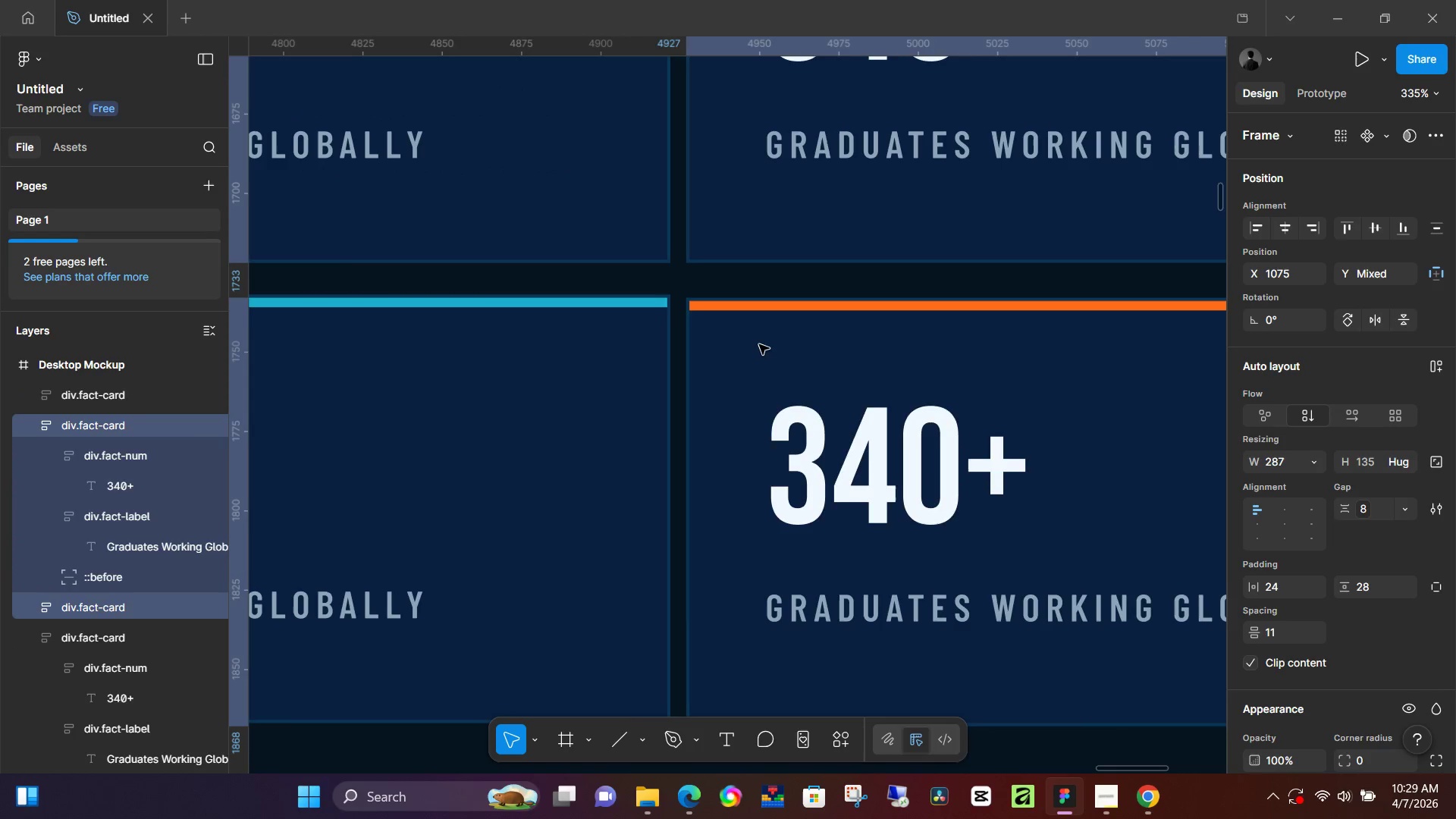 
key(ArrowRight)
 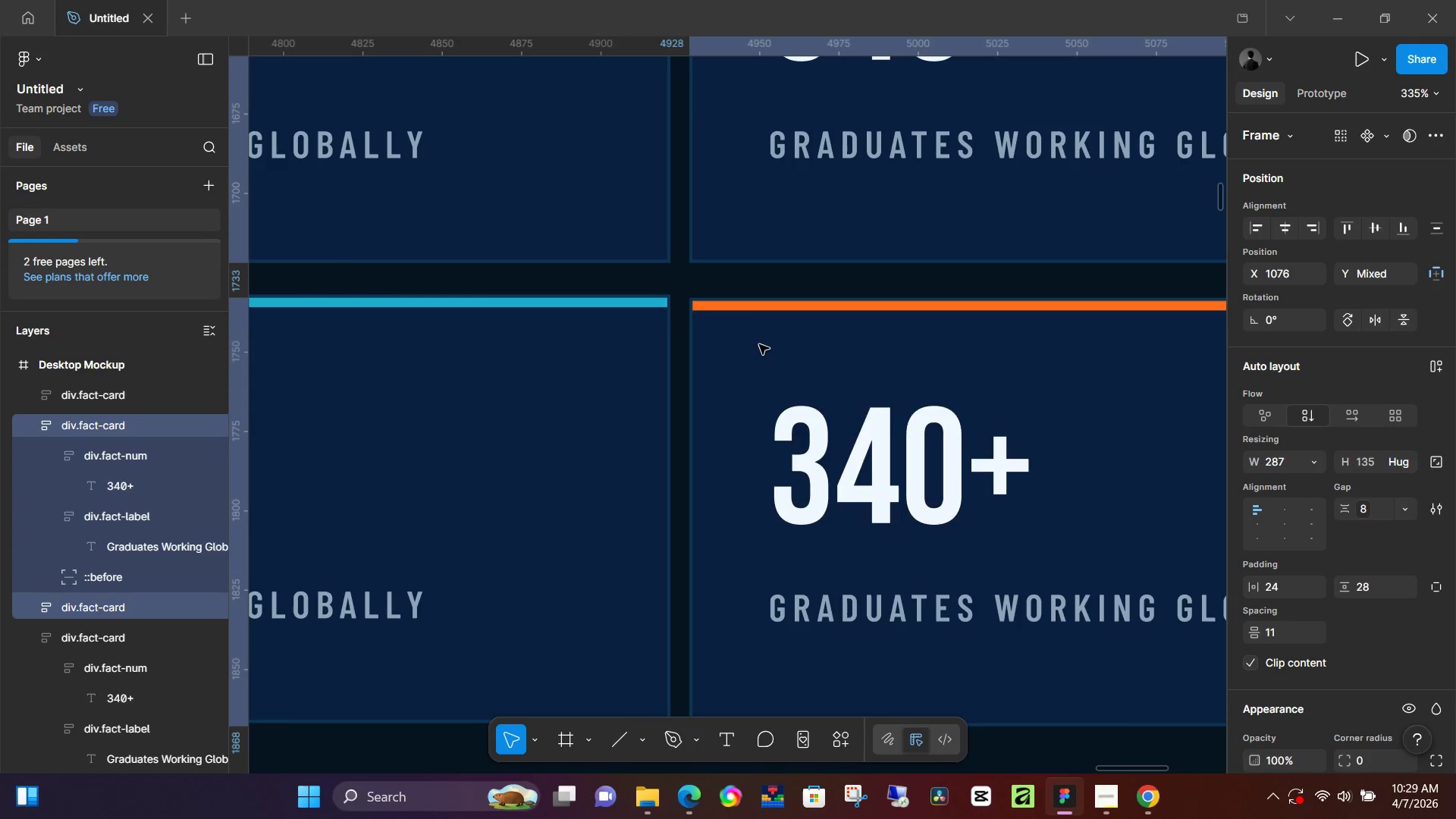 
key(ArrowRight)
 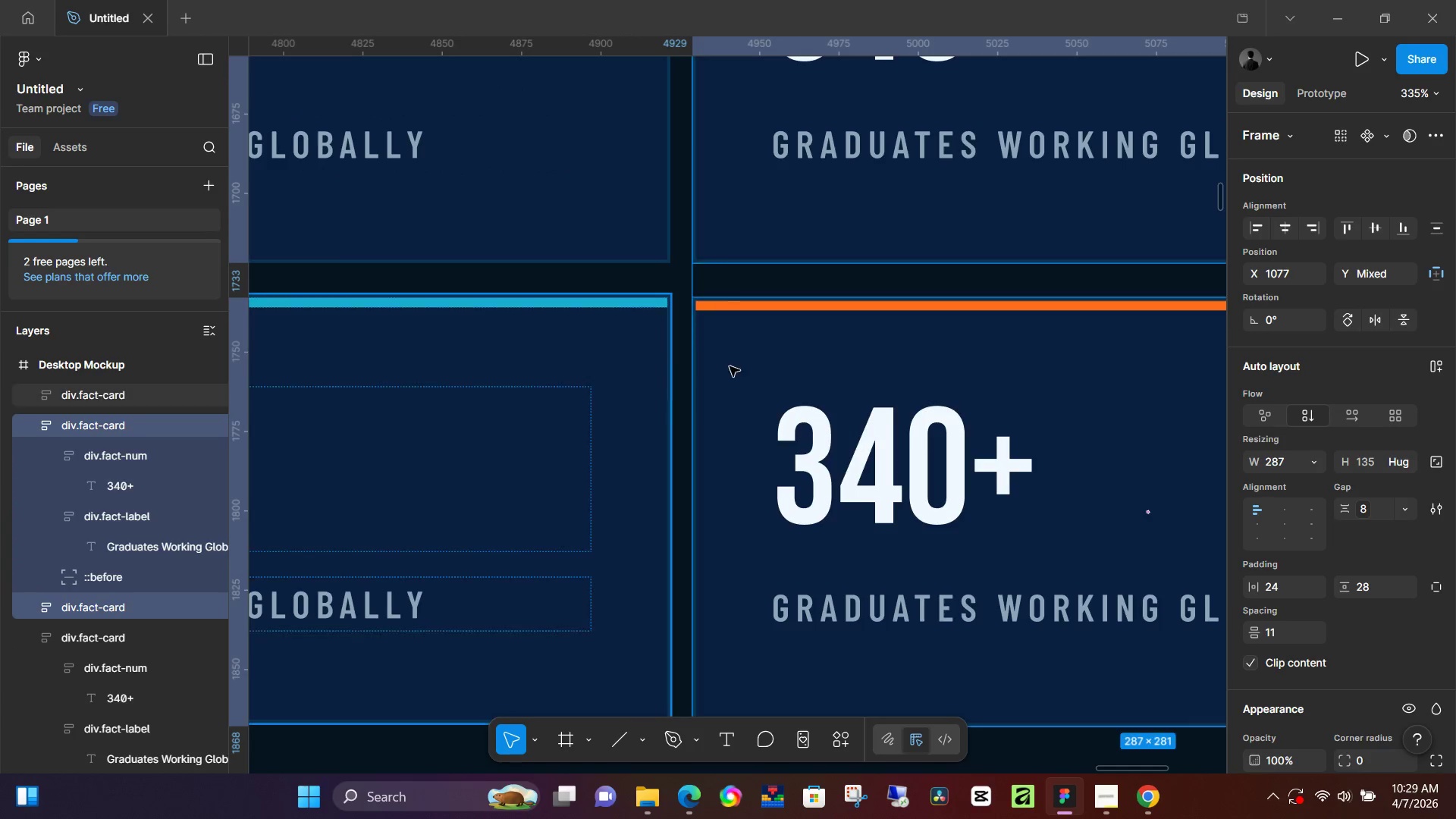 
left_click([752, 366])
 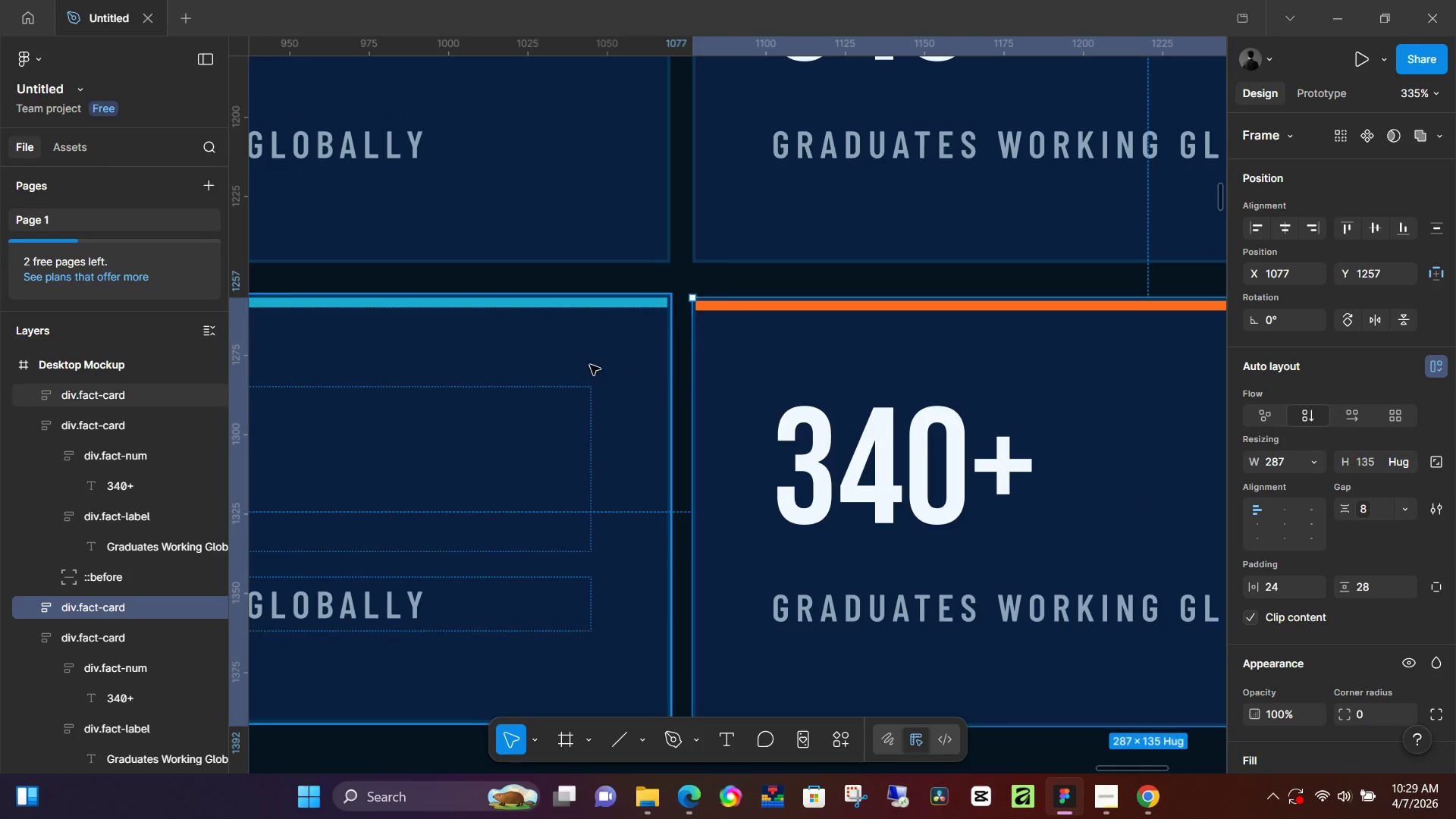 
key(Shift+ShiftLeft)
 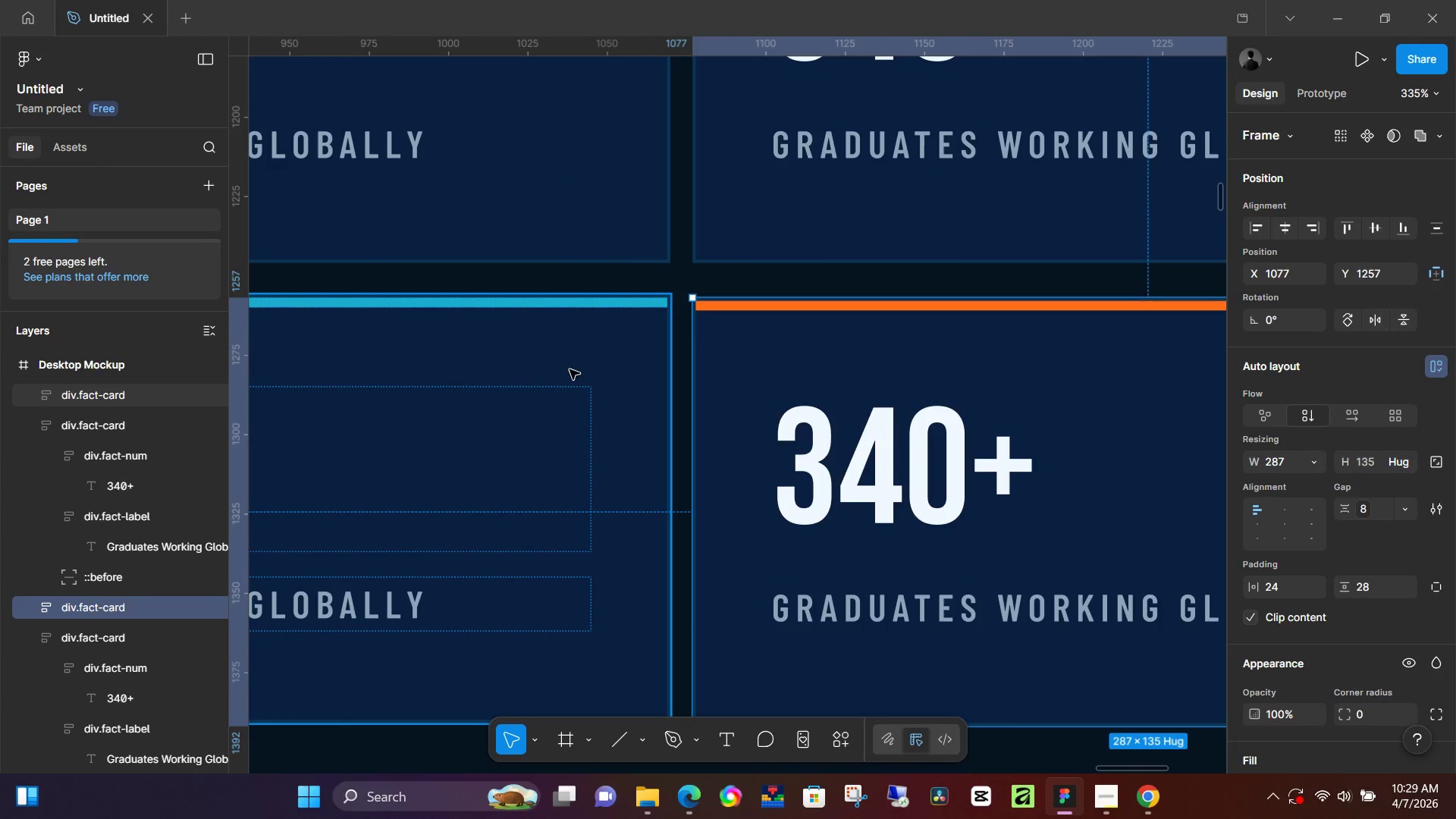 
left_click([570, 369])
 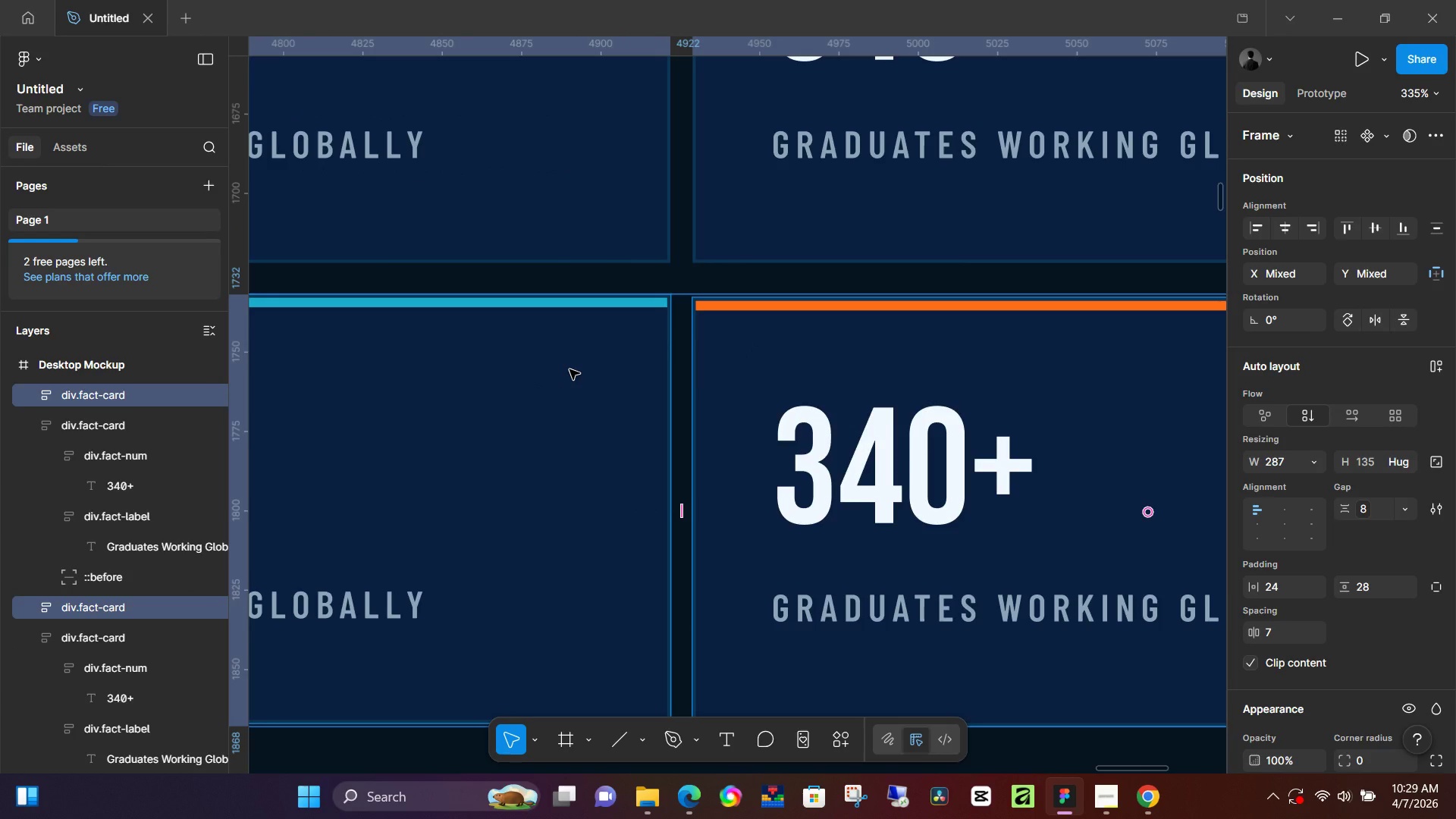 
key(ArrowUp)
 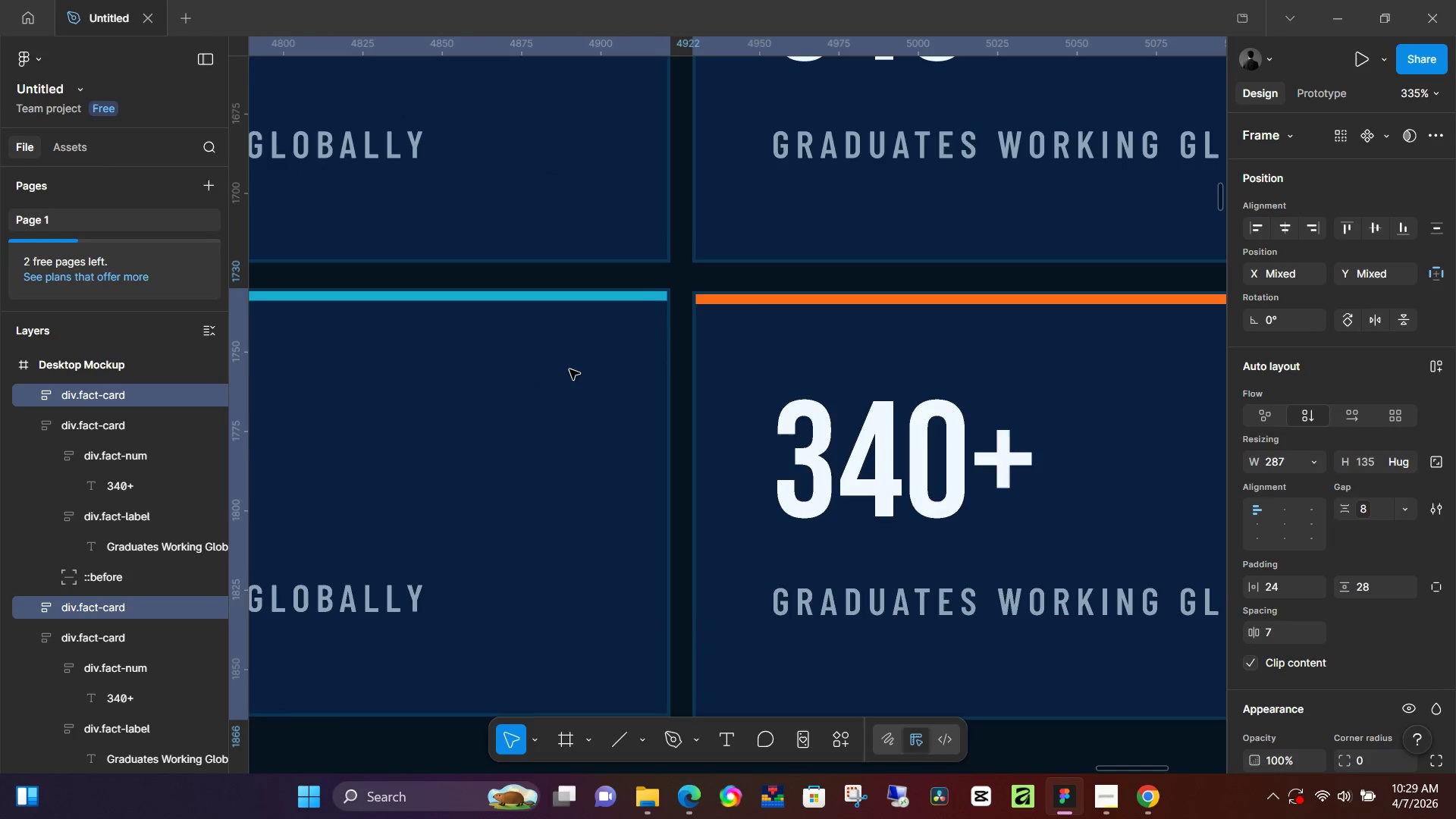 
key(ArrowUp)
 